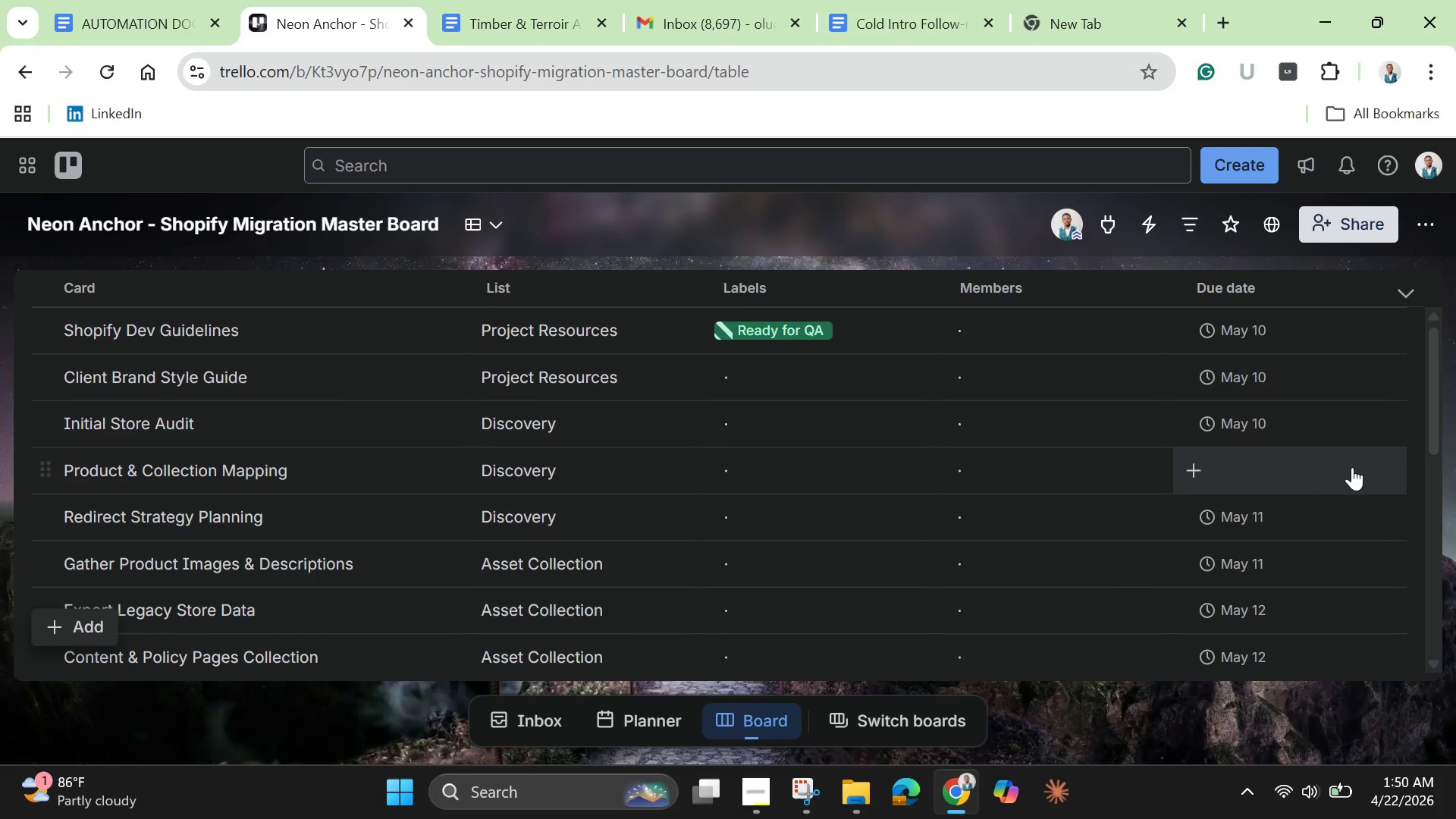 
wait(5.3)
 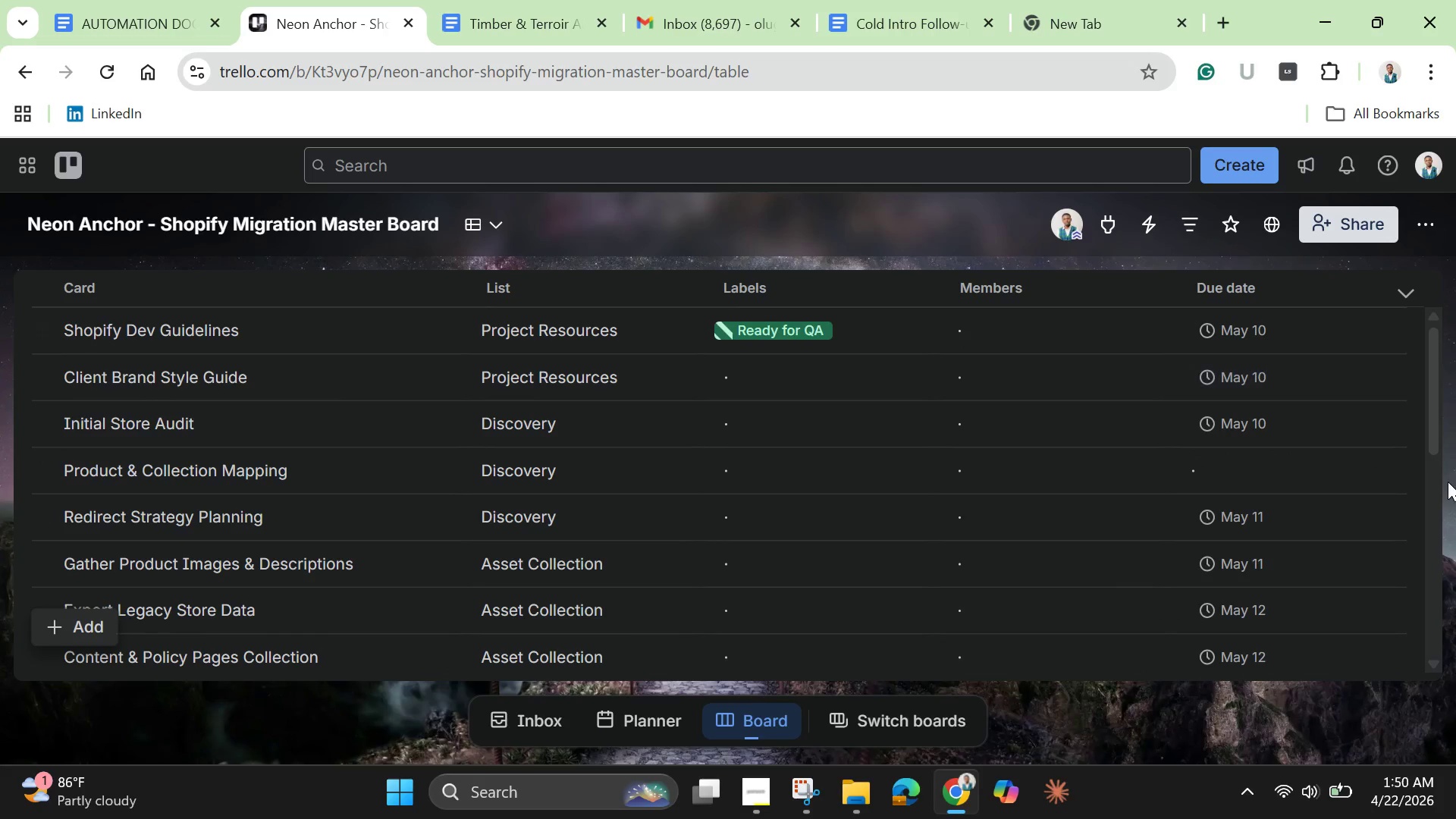 
scroll: coordinate [1346, 463], scroll_direction: down, amount: 1.0
 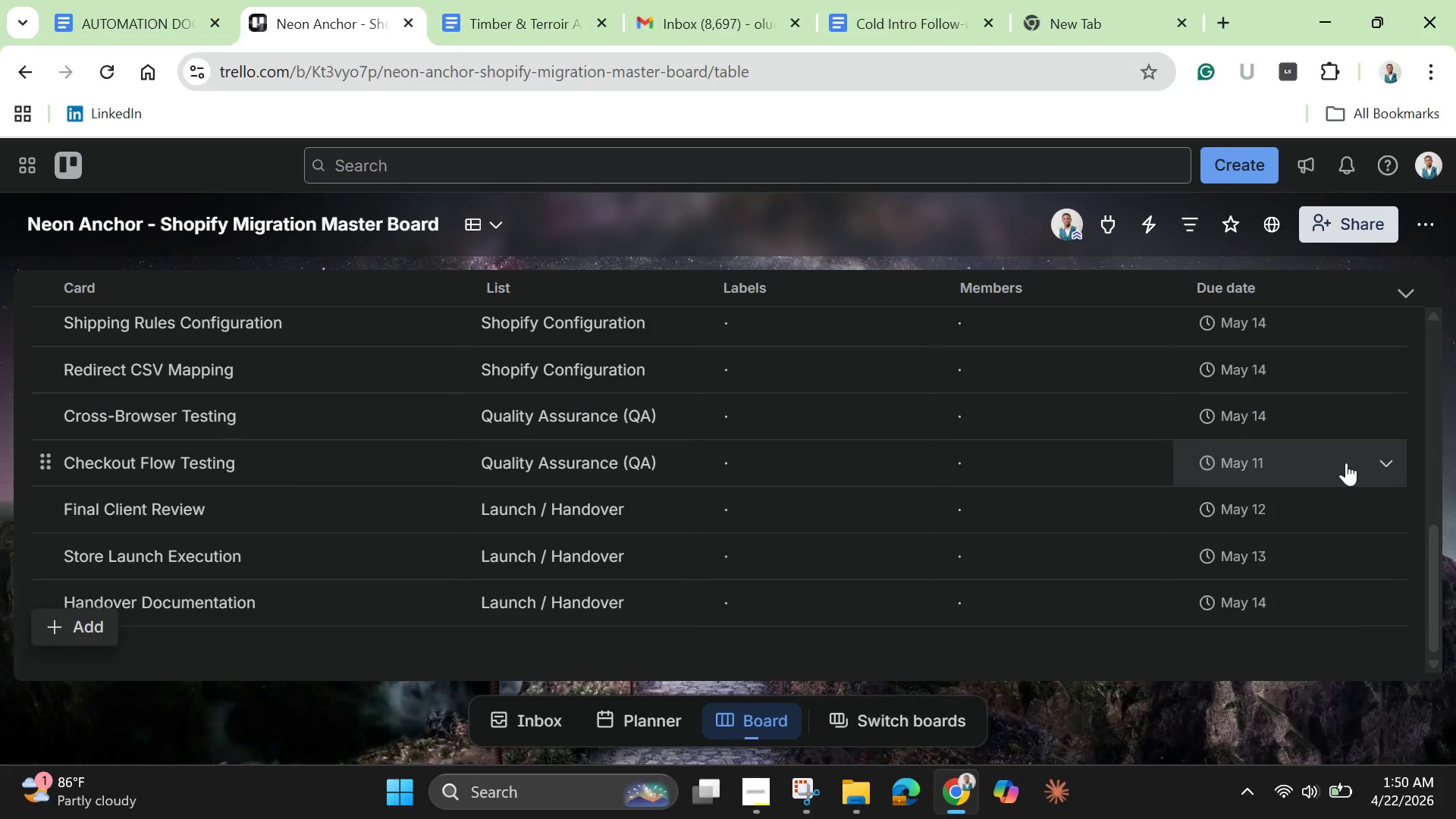 
scroll: coordinate [1337, 458], scroll_direction: up, amount: 6.0
 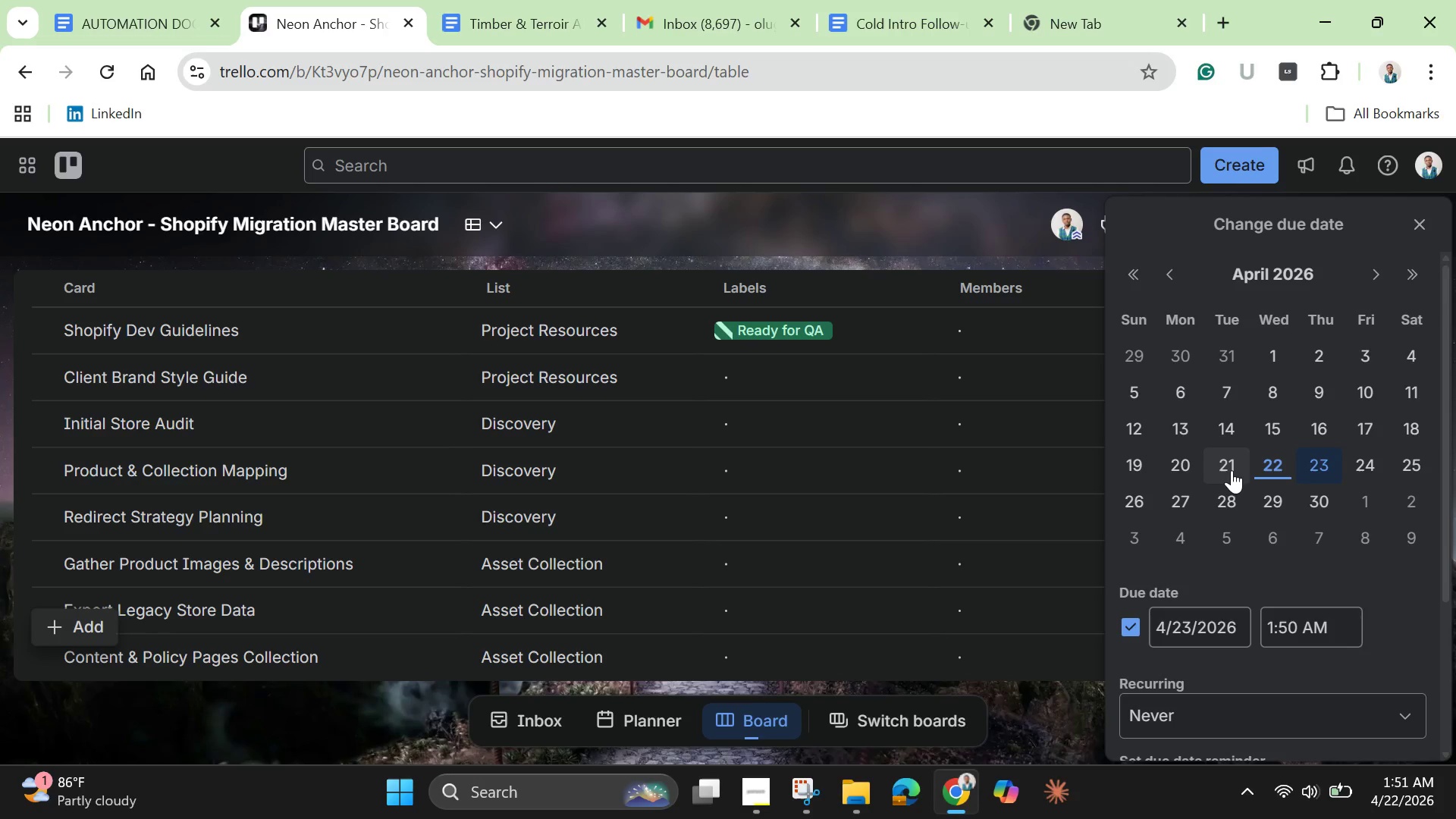 
wait(26.74)
 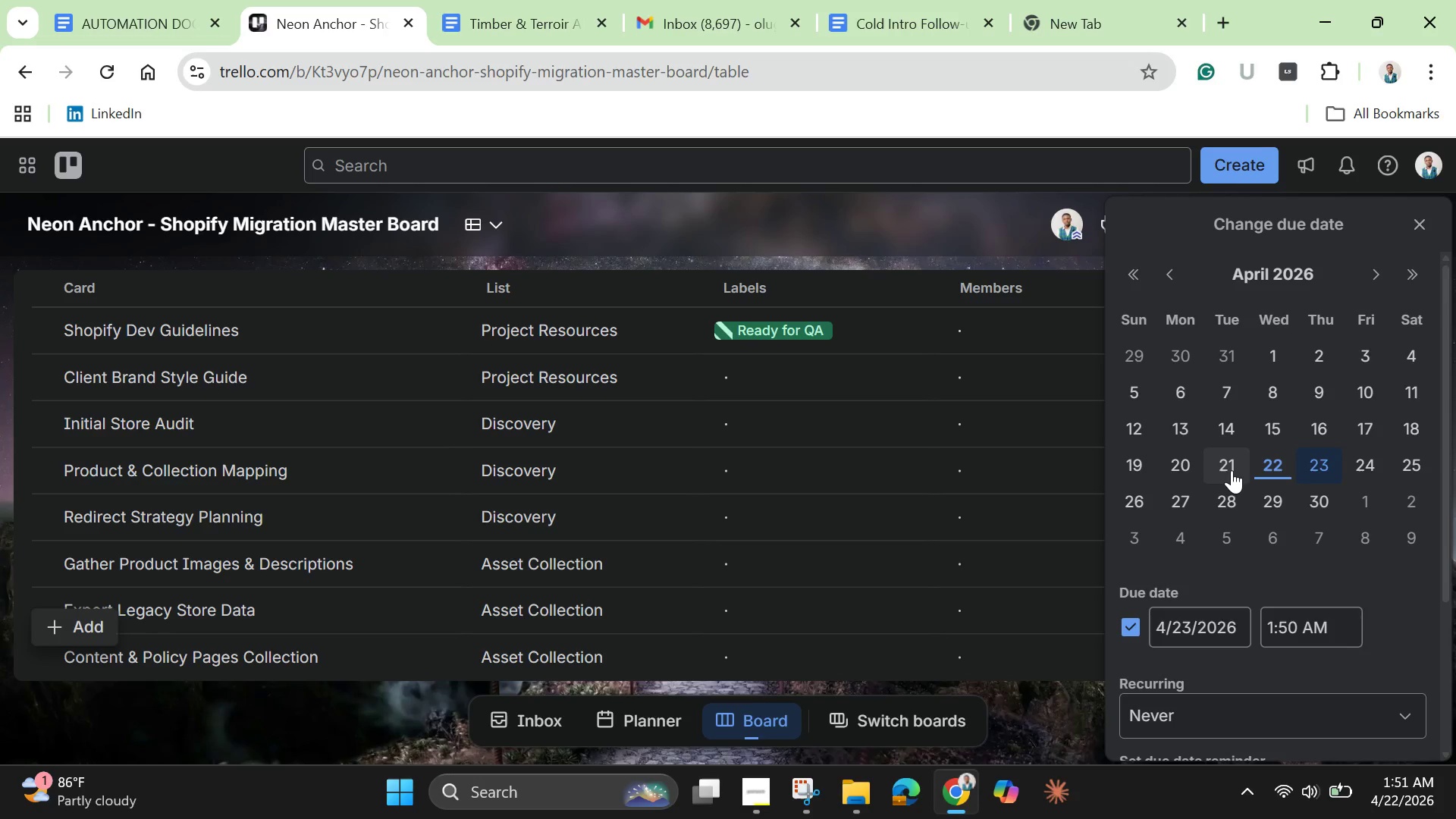 
left_click([1188, 425])
 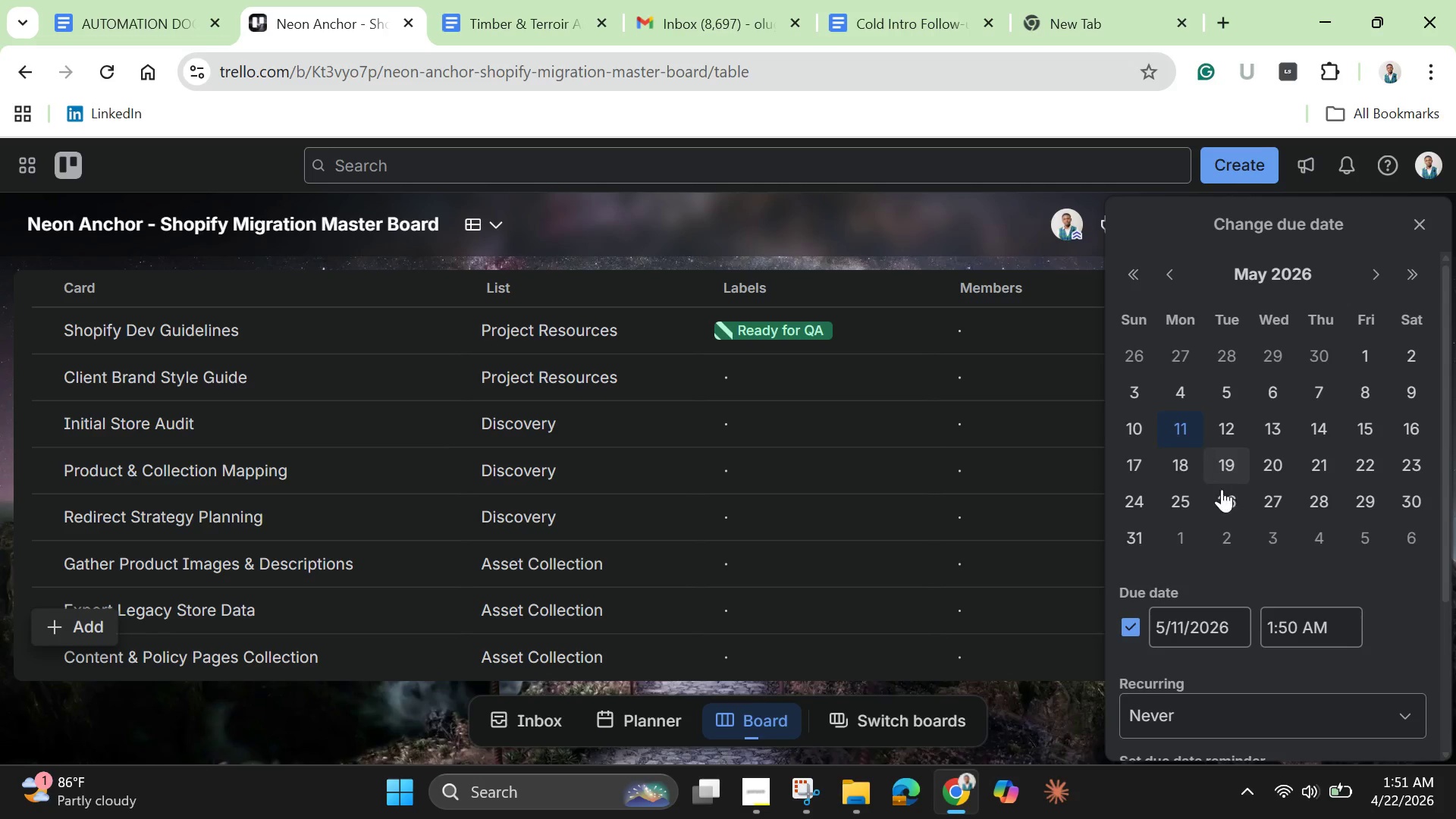 
scroll: coordinate [1222, 504], scroll_direction: down, amount: 4.0
 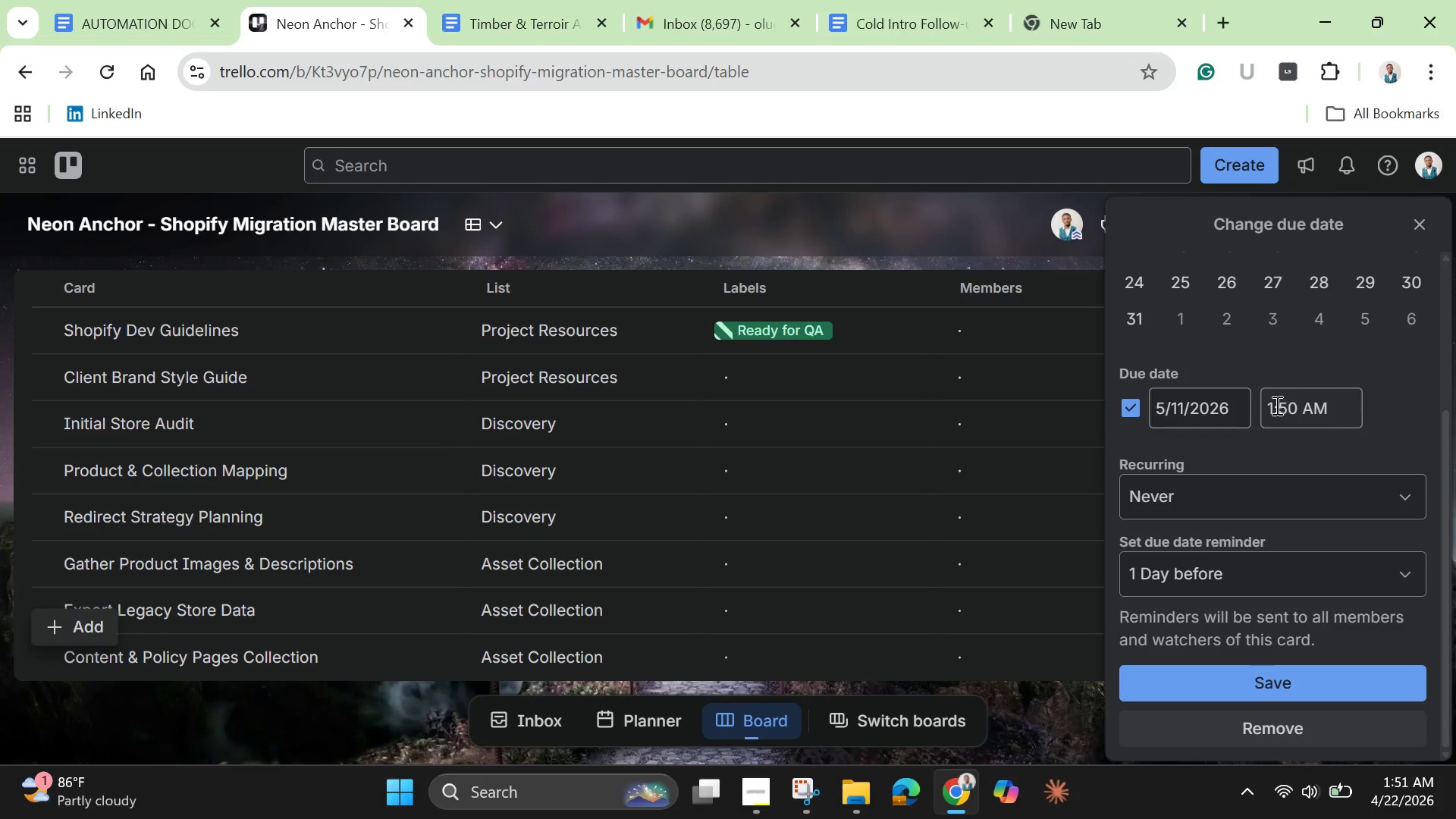 
left_click([1276, 405])
 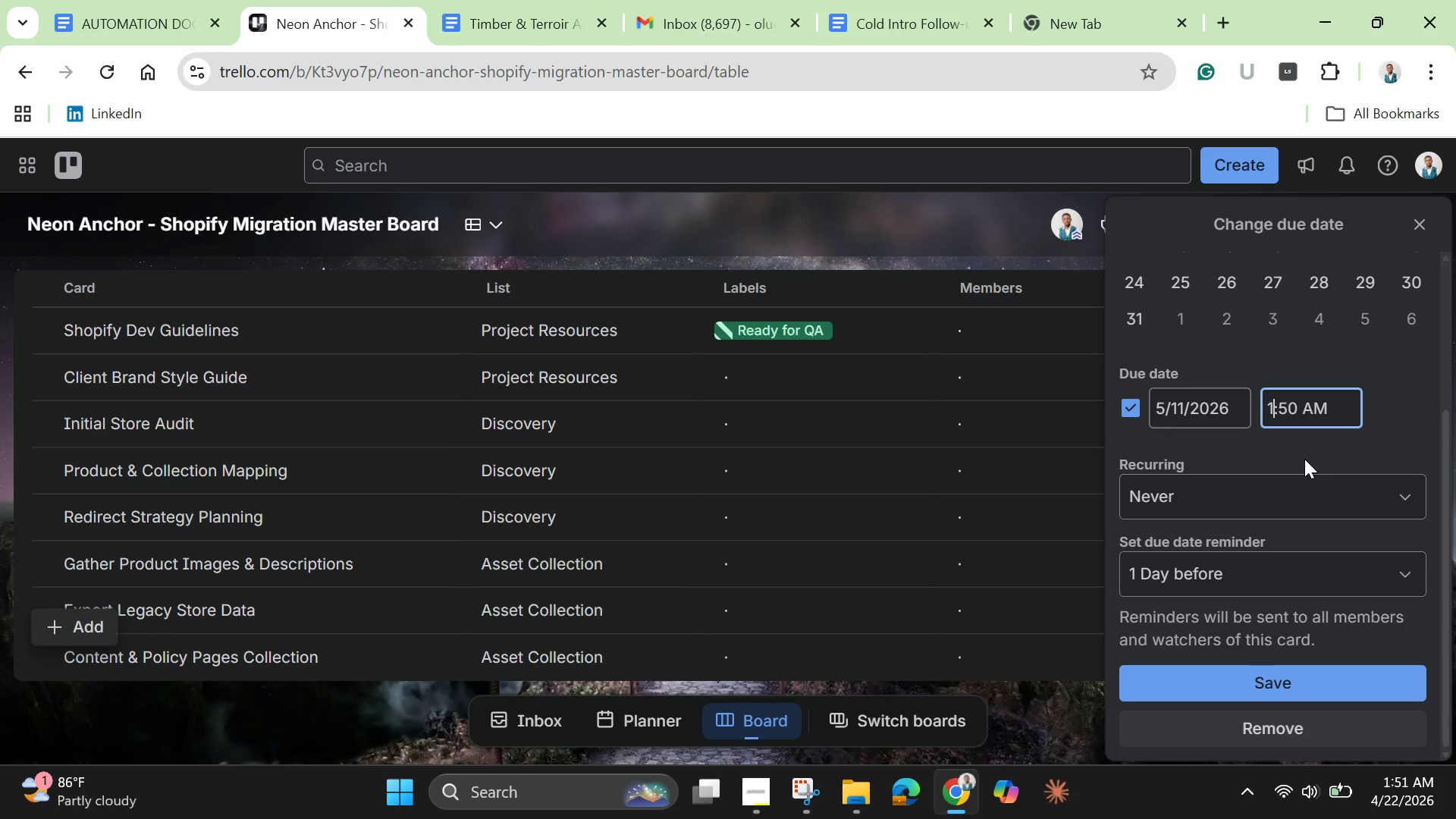 
key(2)
 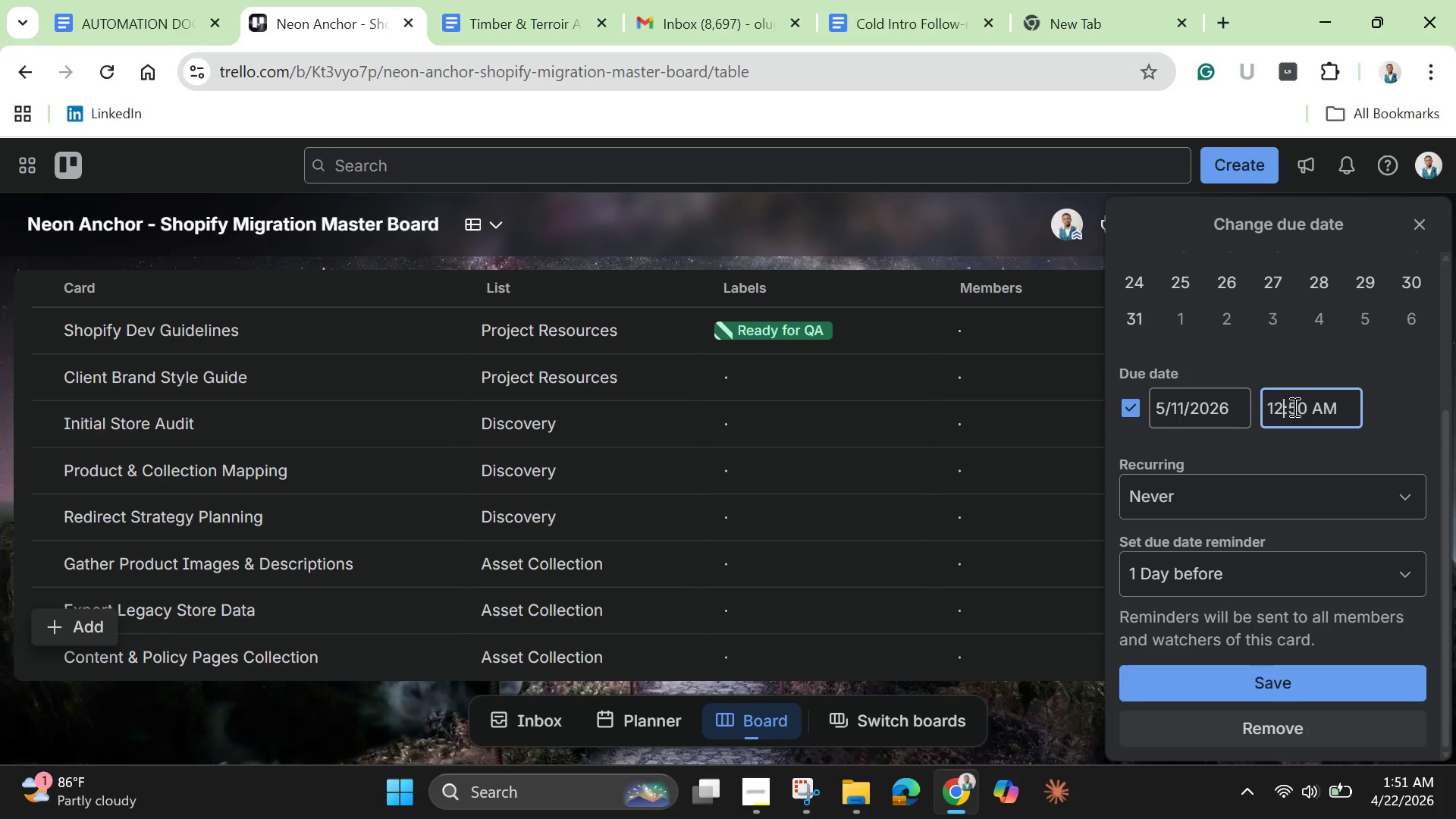 
left_click([1296, 407])
 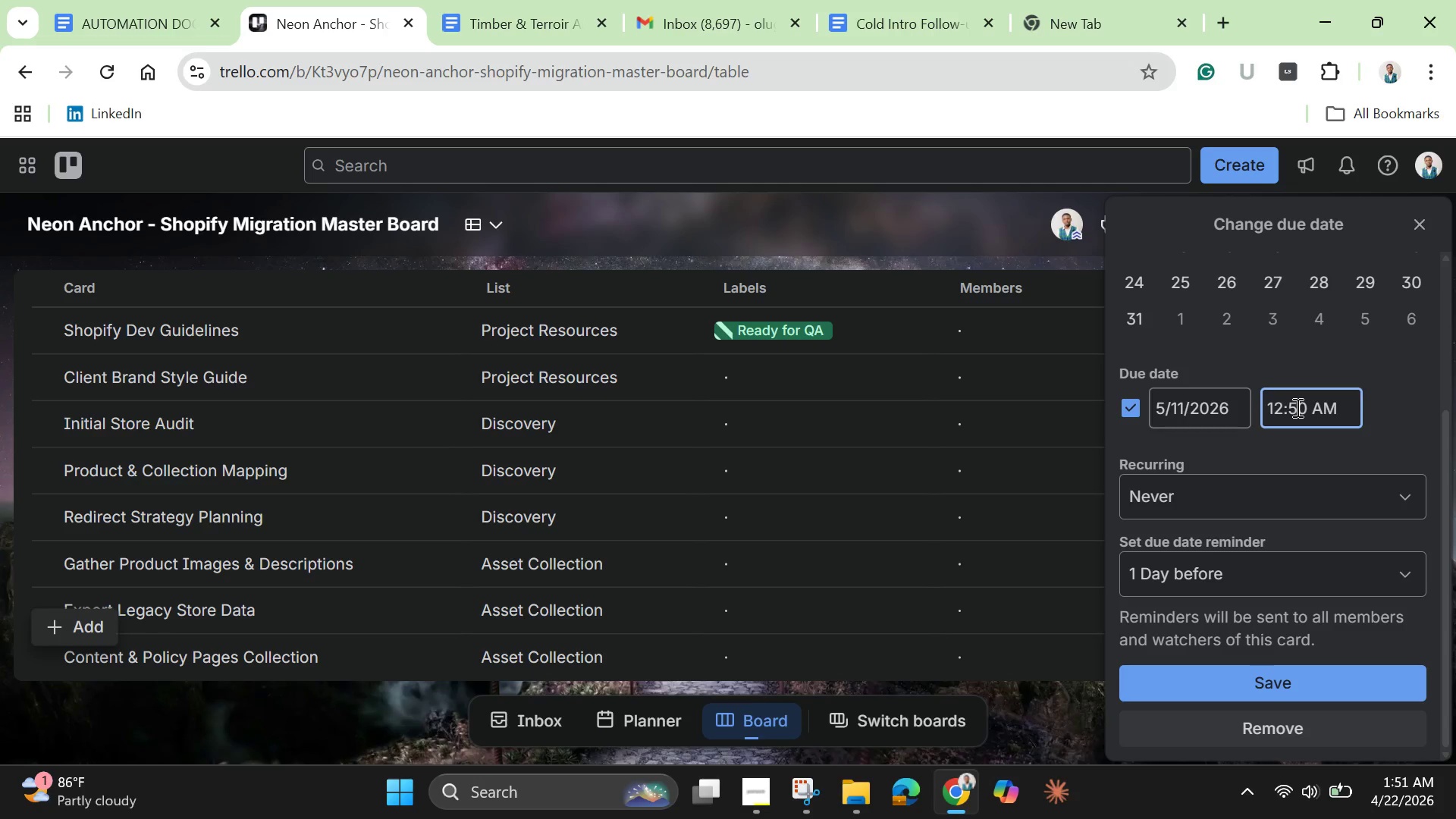 
key(Backspace)
 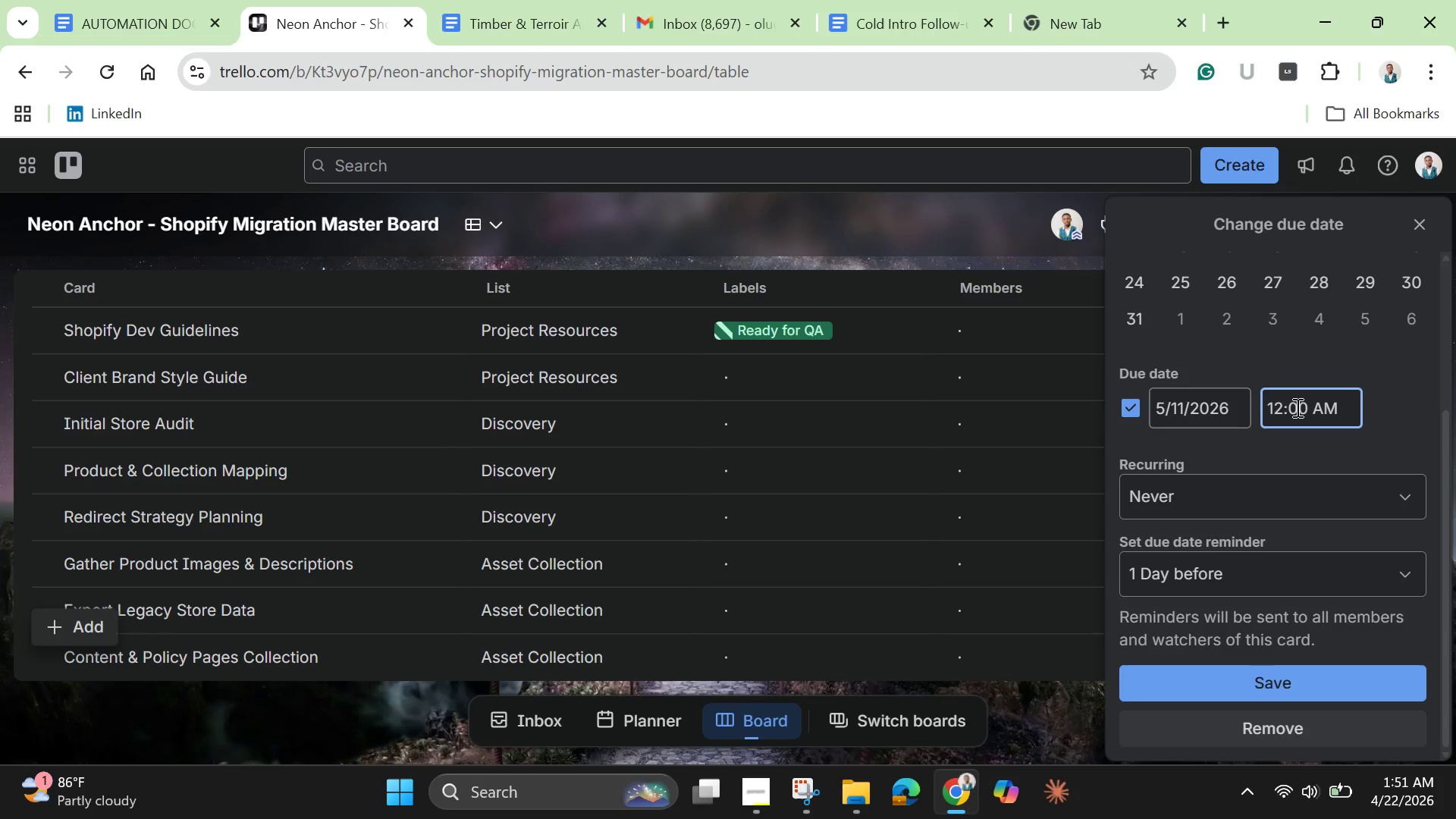 
key(0)
 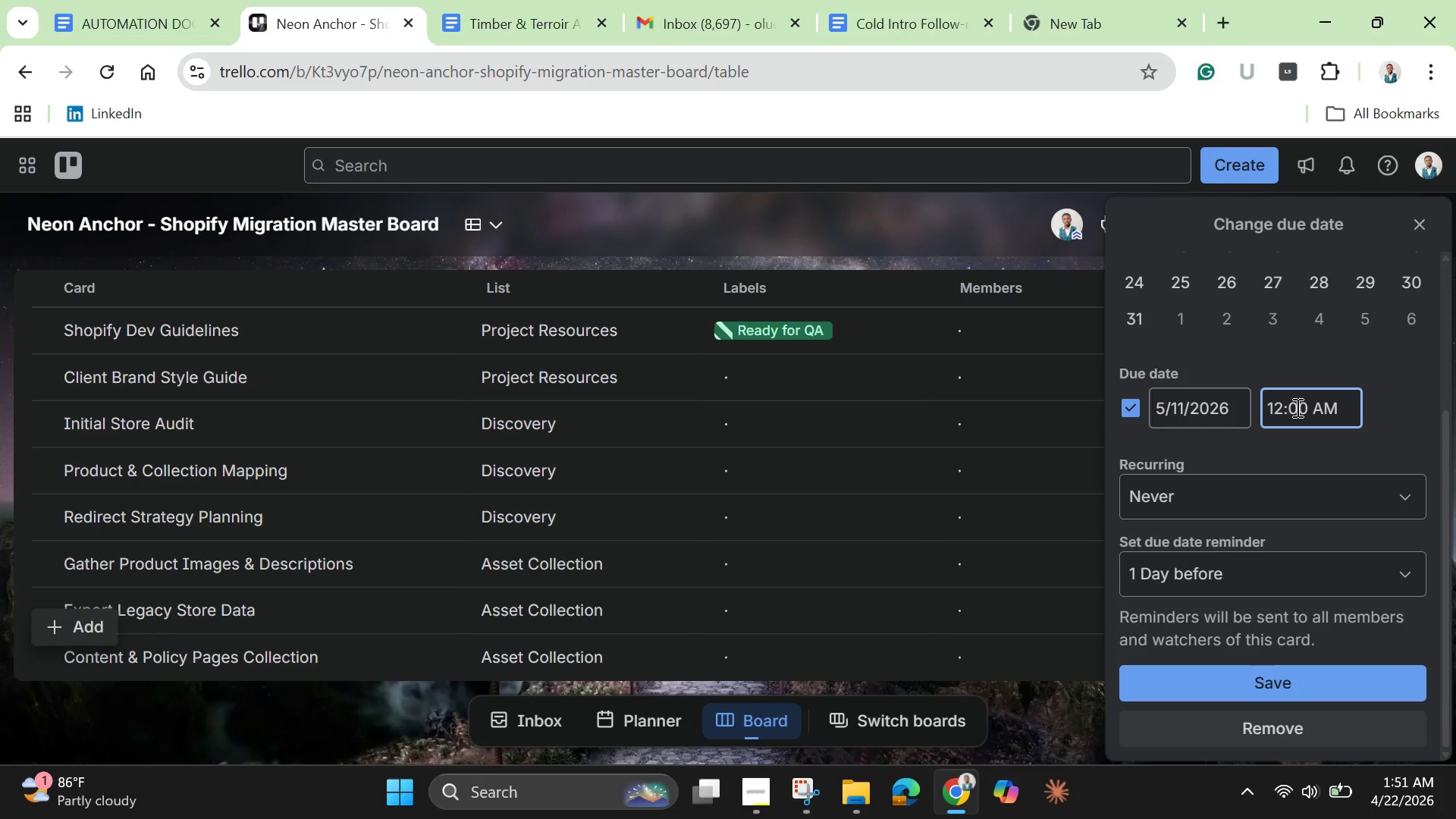 
key(ArrowRight)
 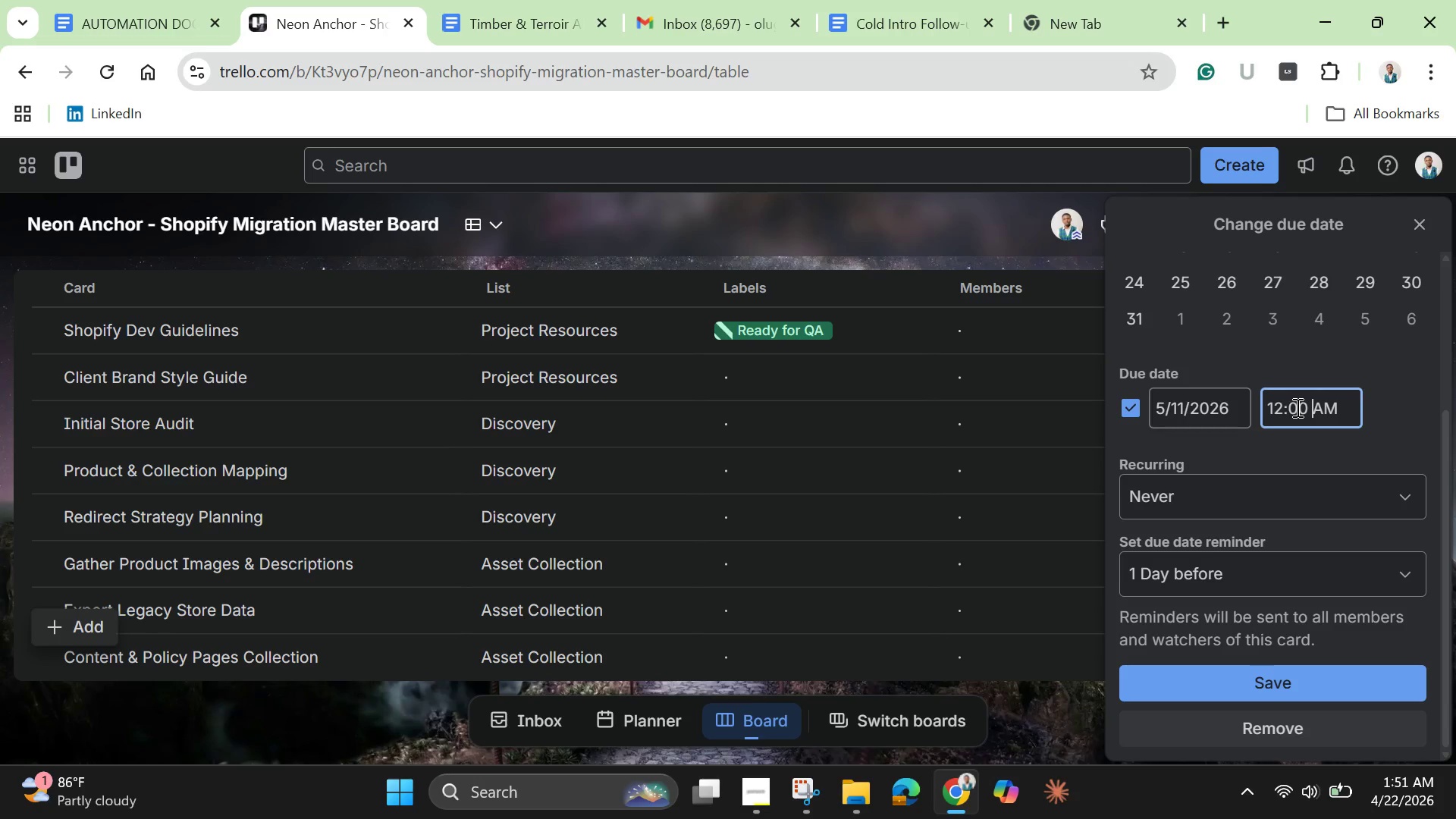 
key(ArrowRight)
 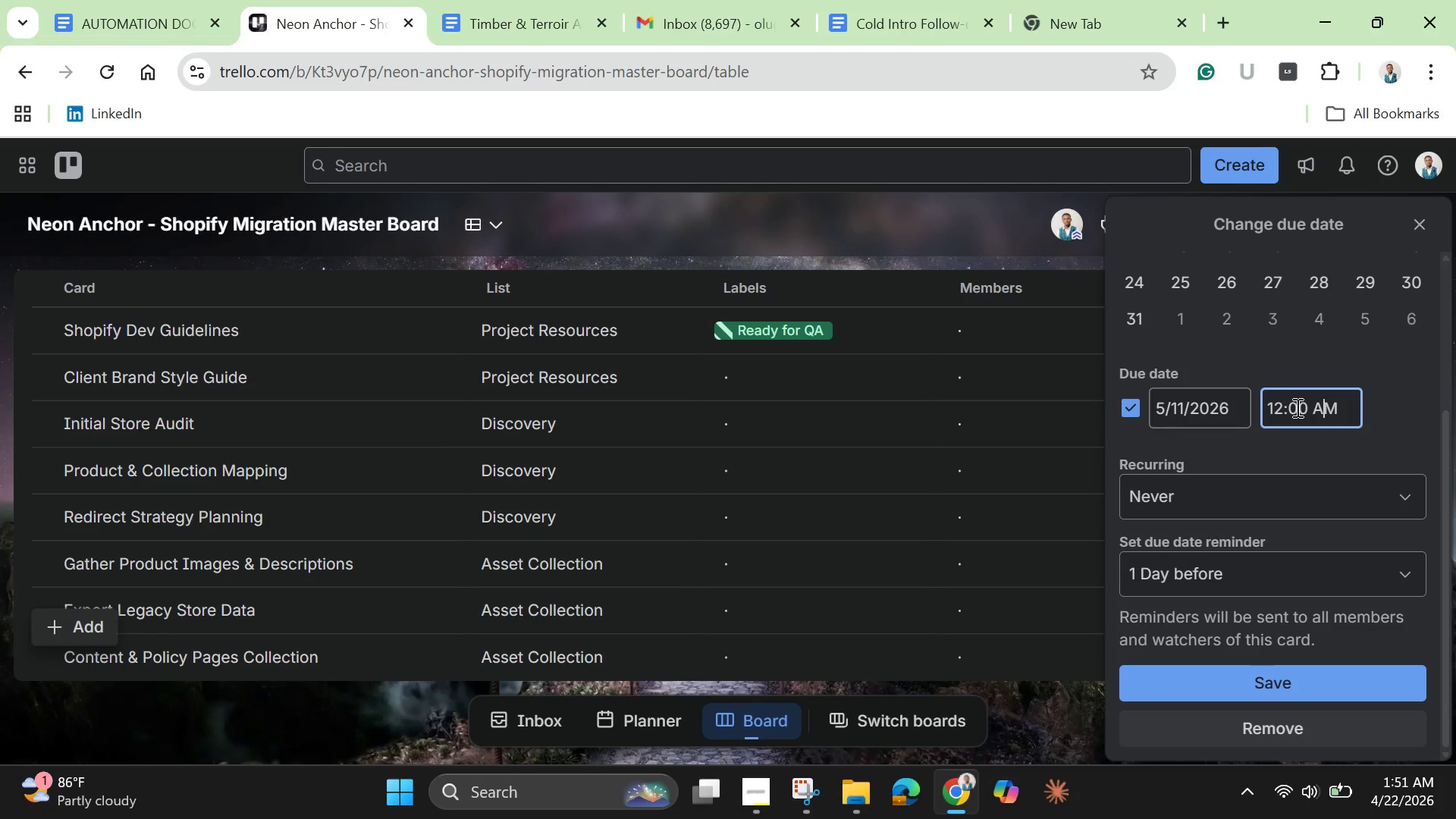 
key(ArrowRight)
 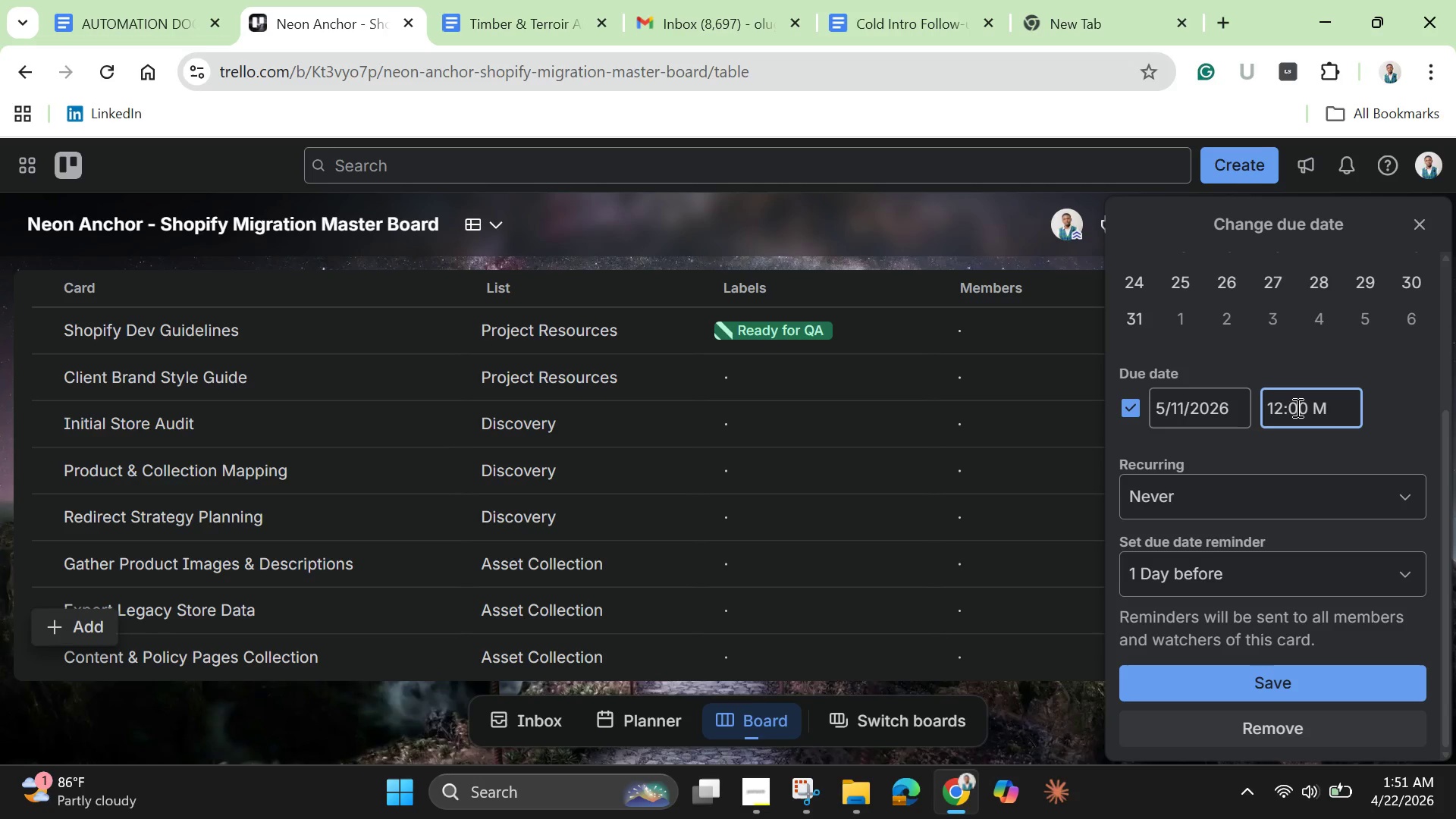 
key(Backspace)
 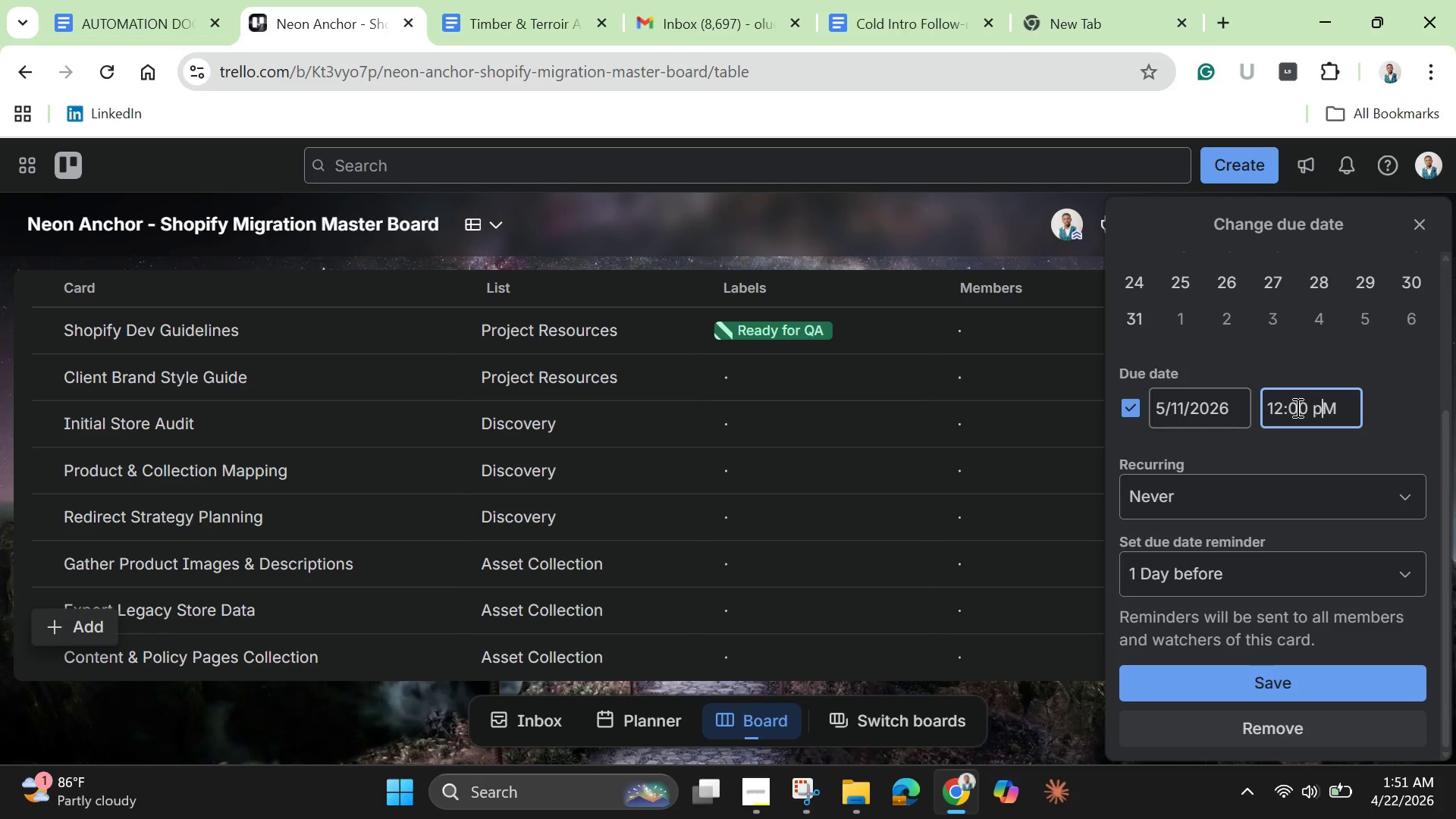 
key(P)
 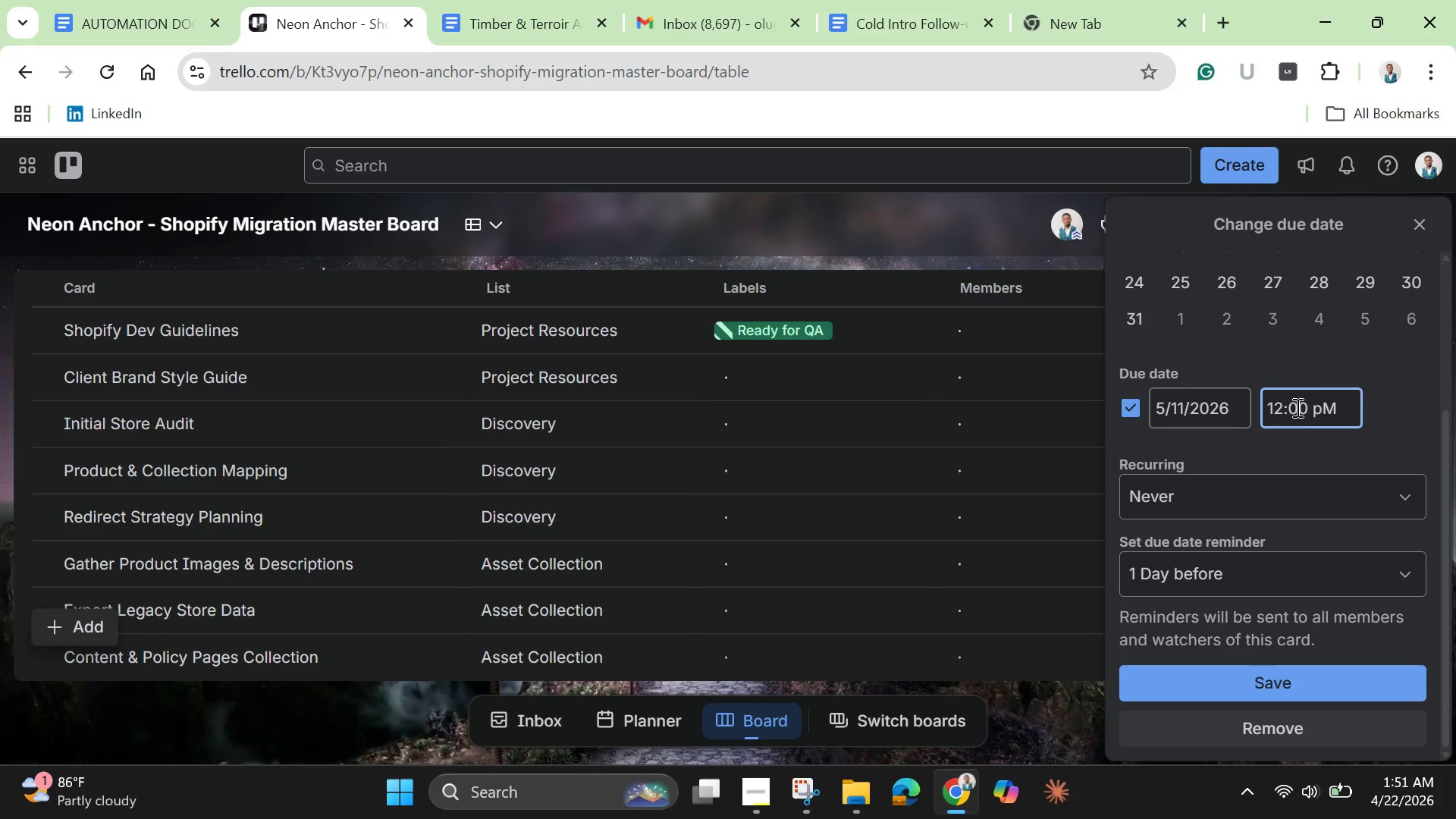 
key(Backspace)
 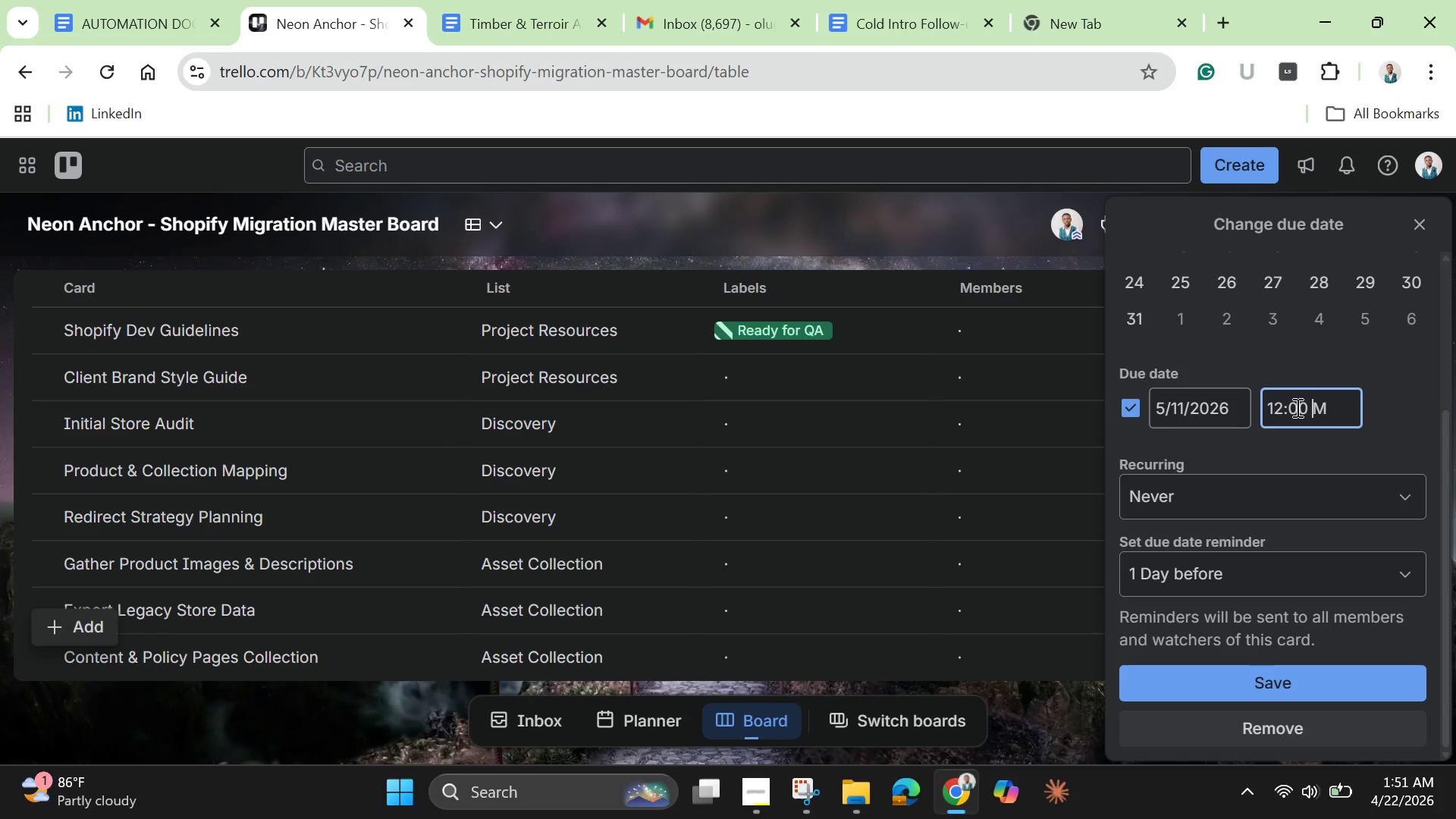 
key(Shift+P)
 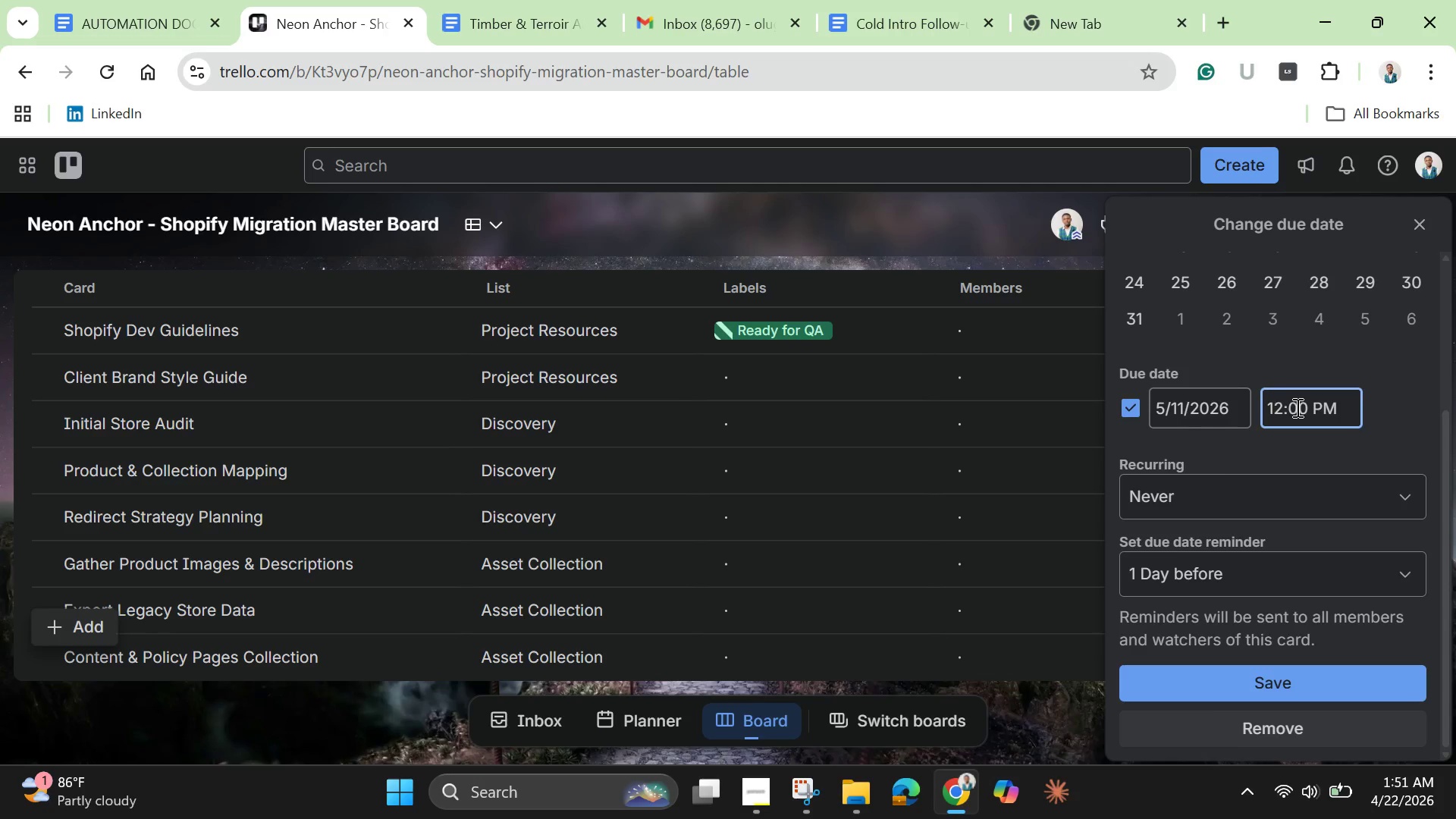 
key(Enter)
 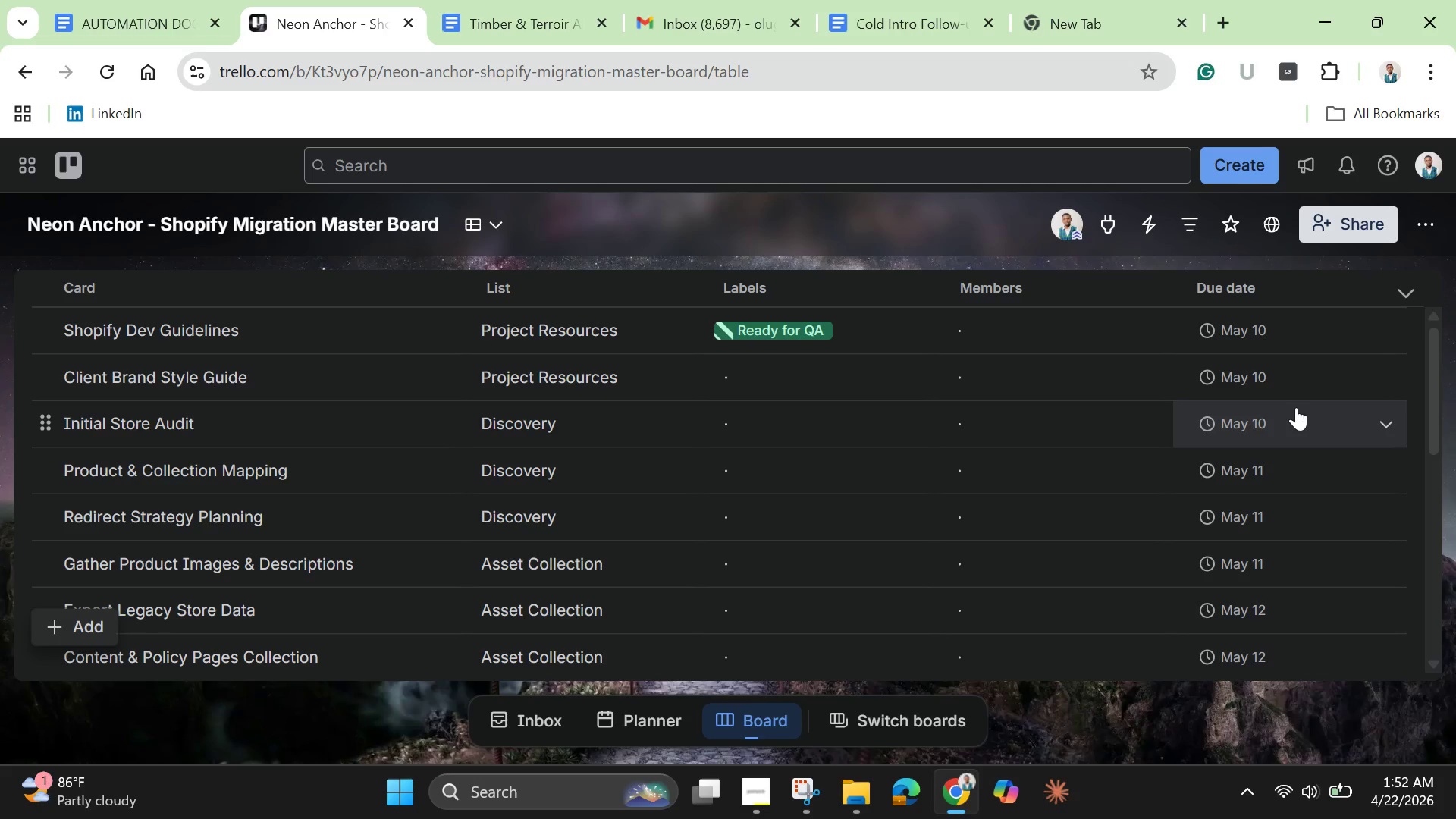 
wait(31.88)
 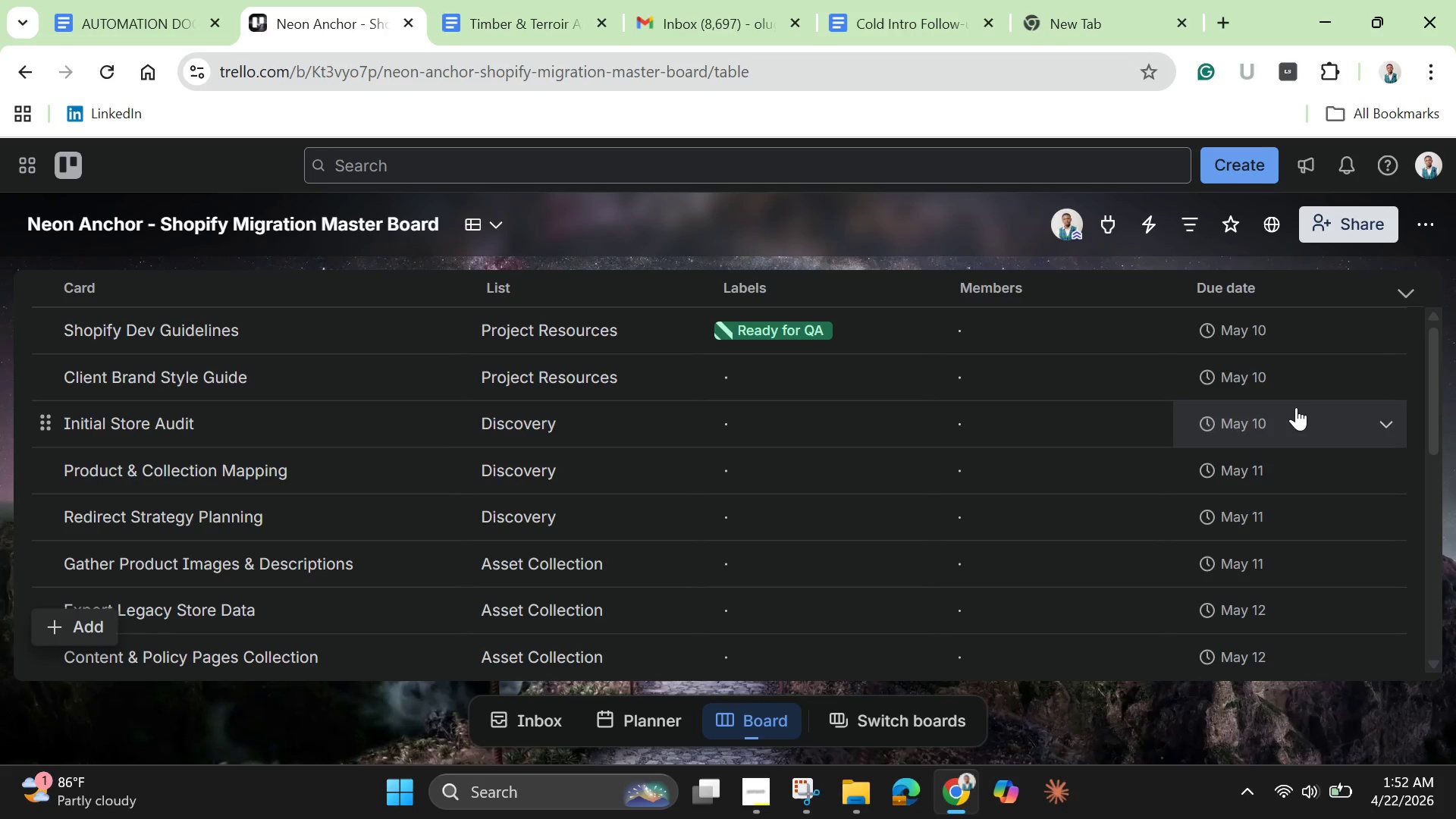 
scroll: coordinate [947, 412], scroll_direction: up, amount: 2.0
 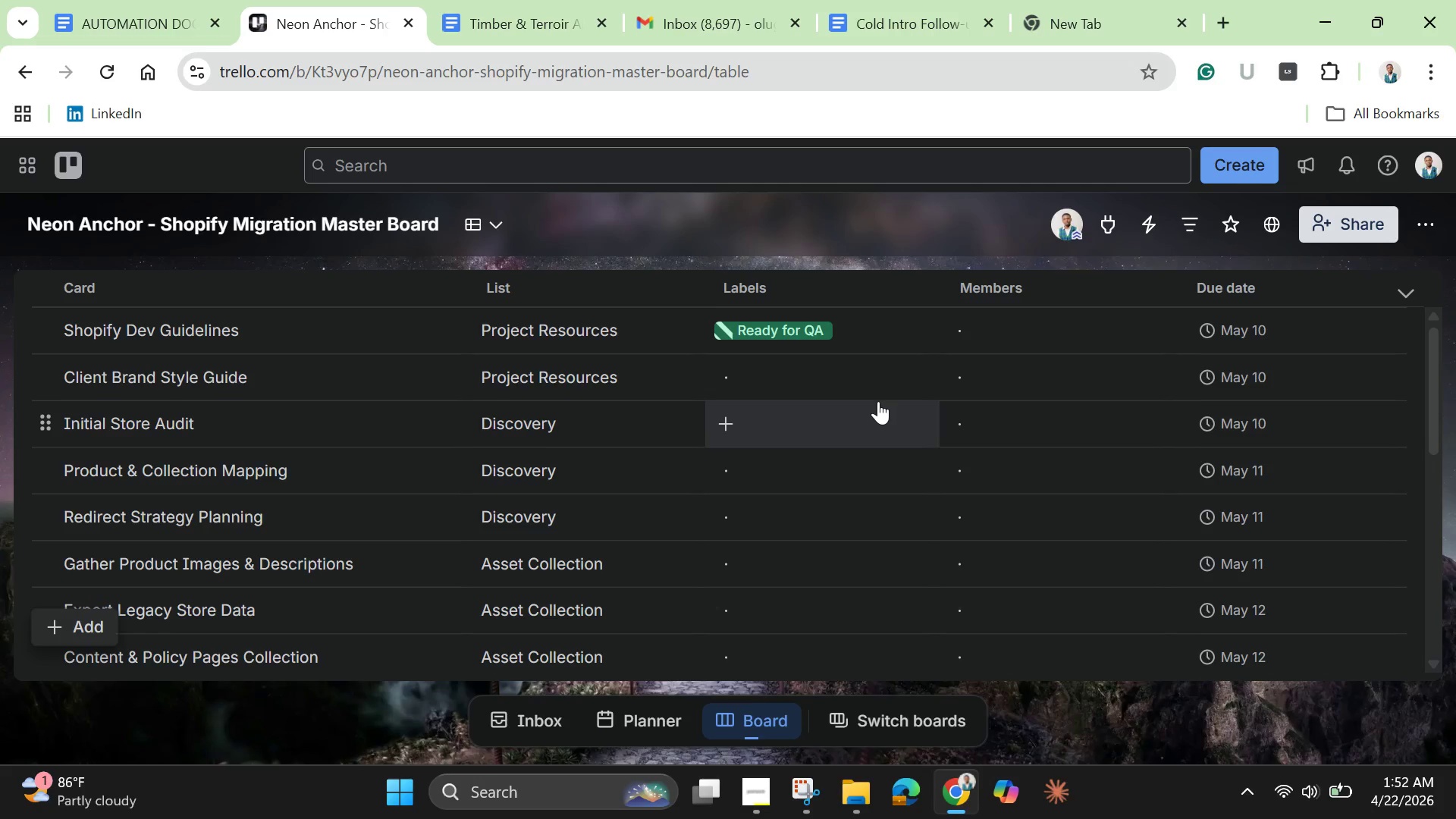 
scroll: coordinate [878, 401], scroll_direction: down, amount: 6.0
 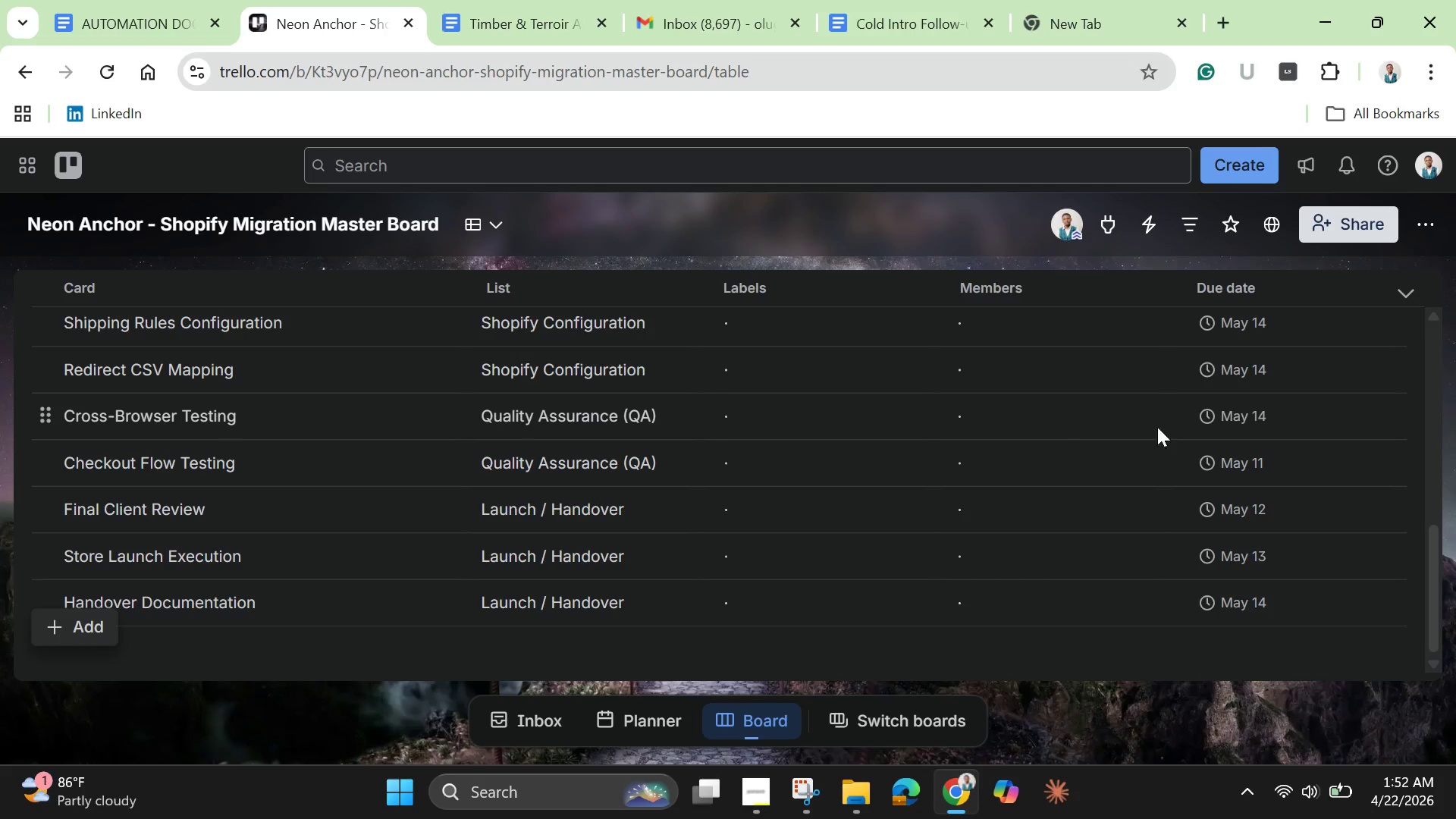 
wait(27.23)
 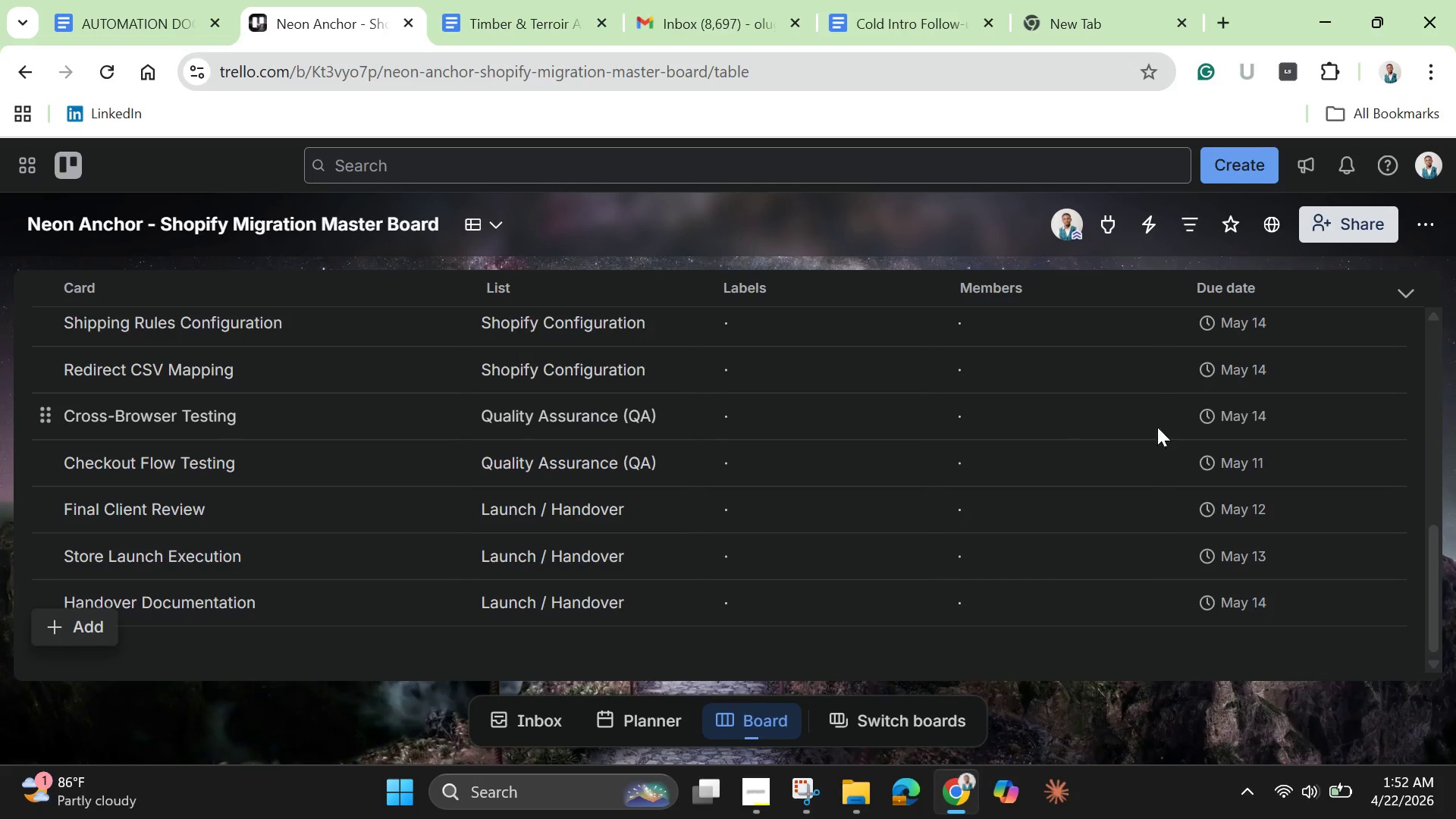 
left_click([497, 221])
 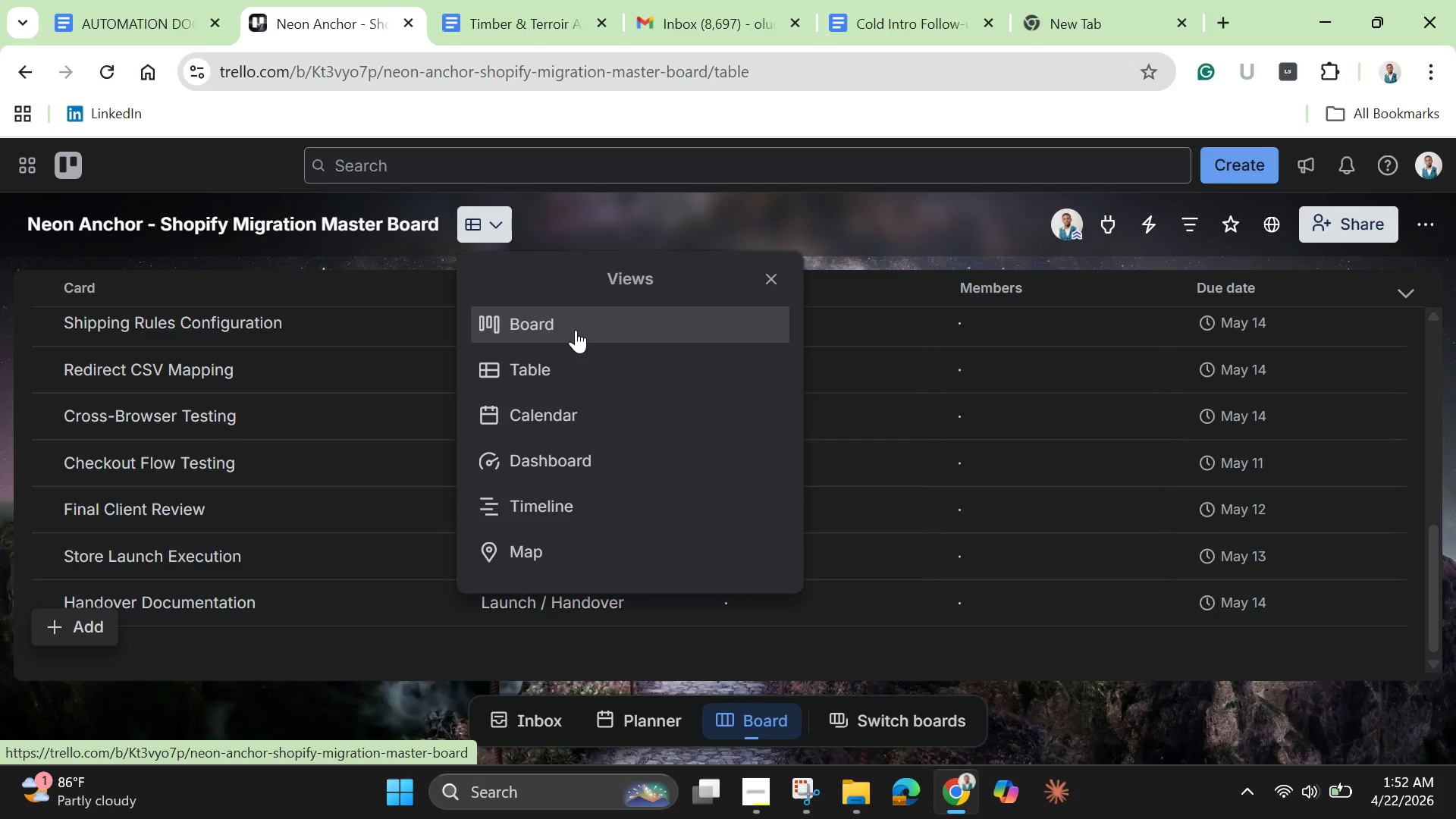 
left_click([573, 330])
 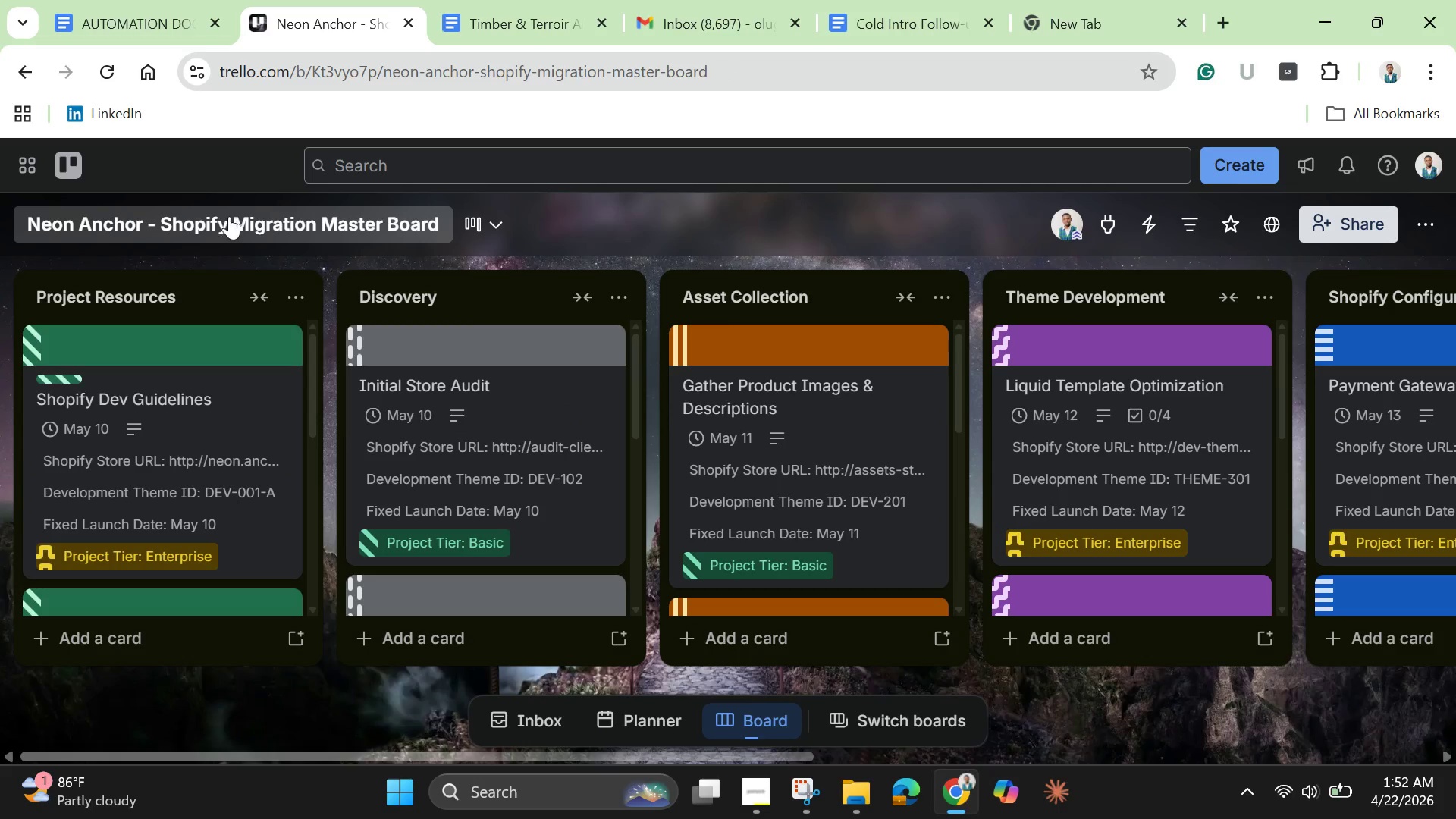 
left_click([222, 213])
 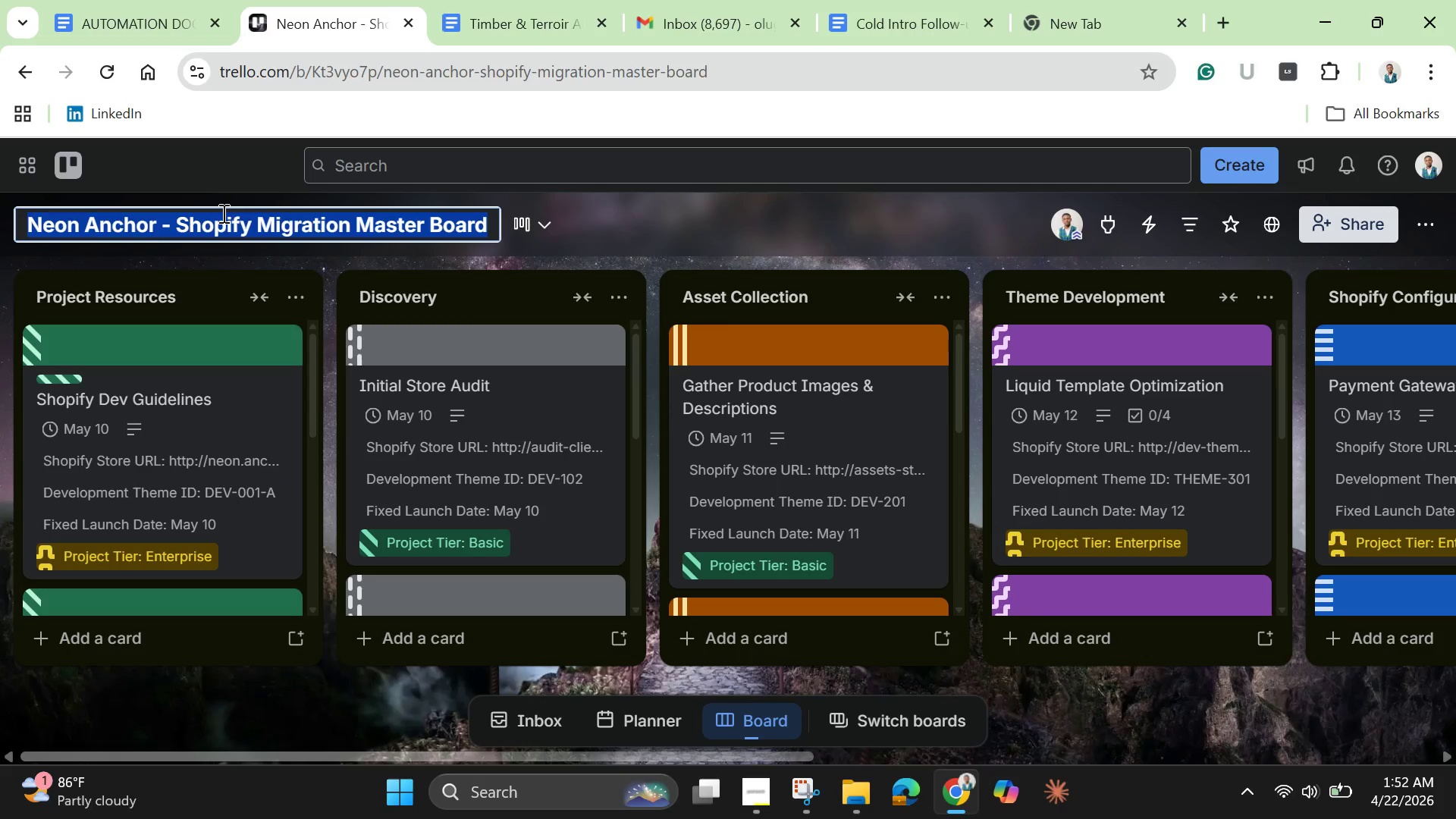 
right_click([222, 213])
 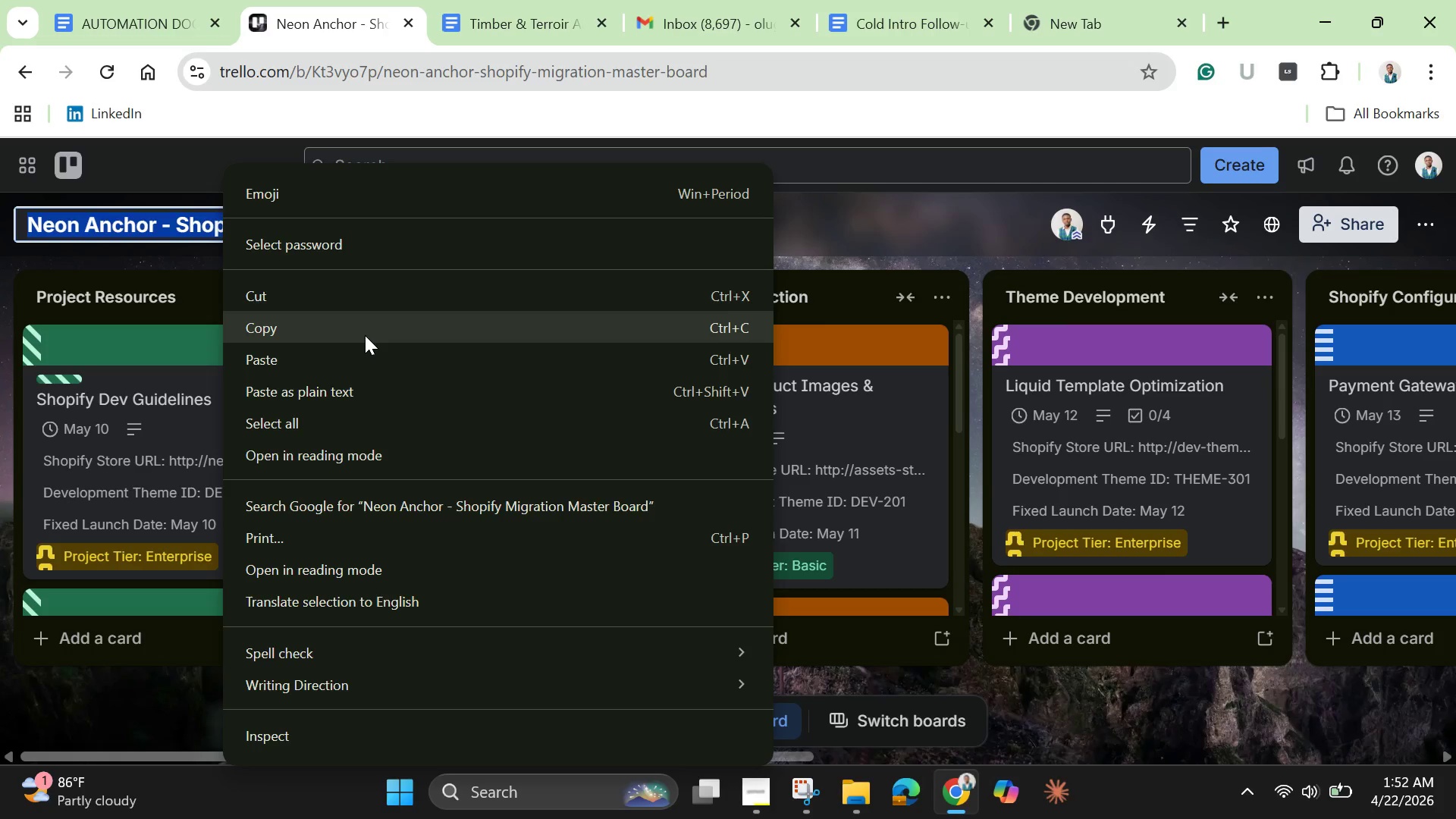 
left_click([365, 335])
 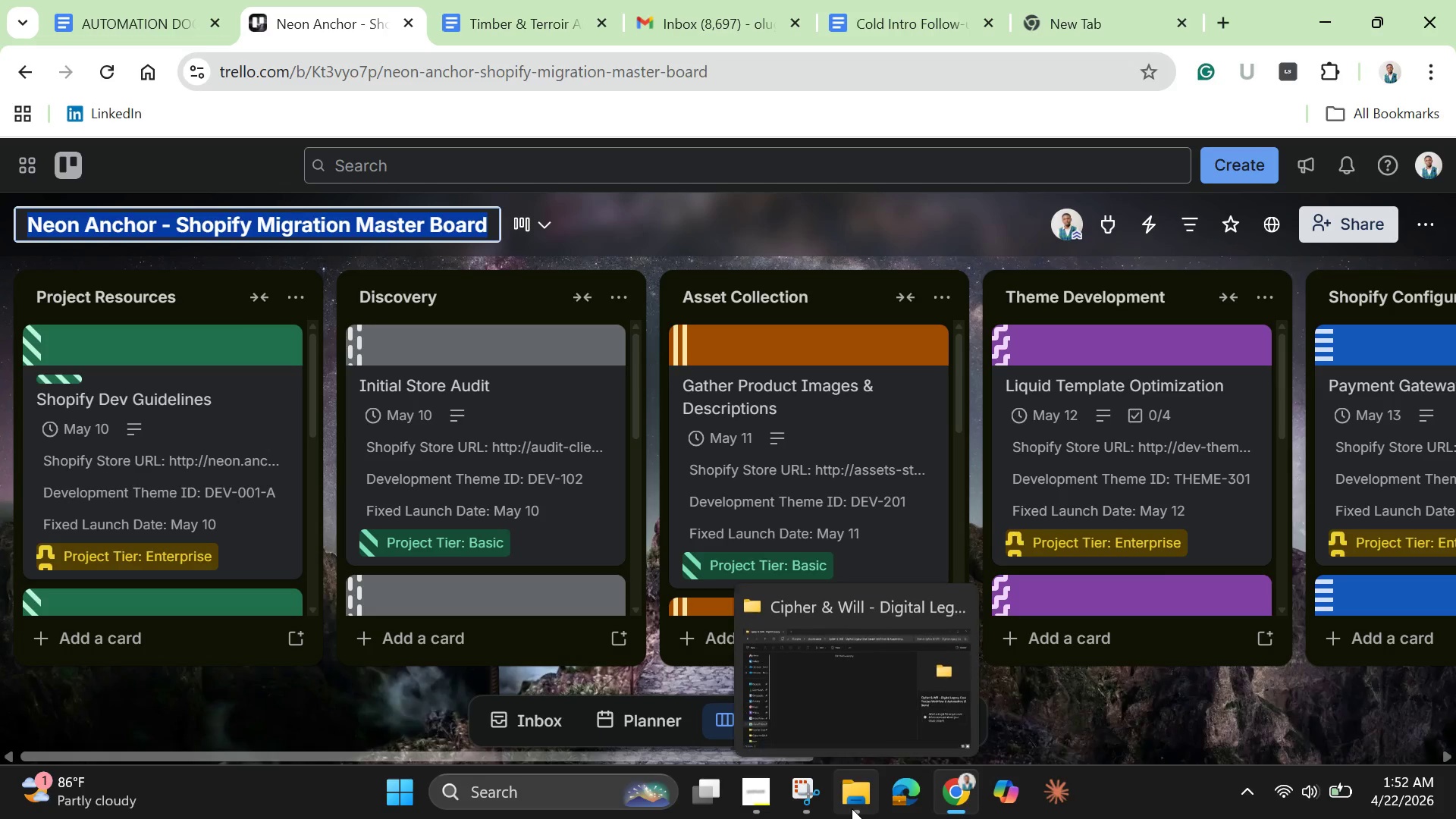 
double_click([852, 808])
 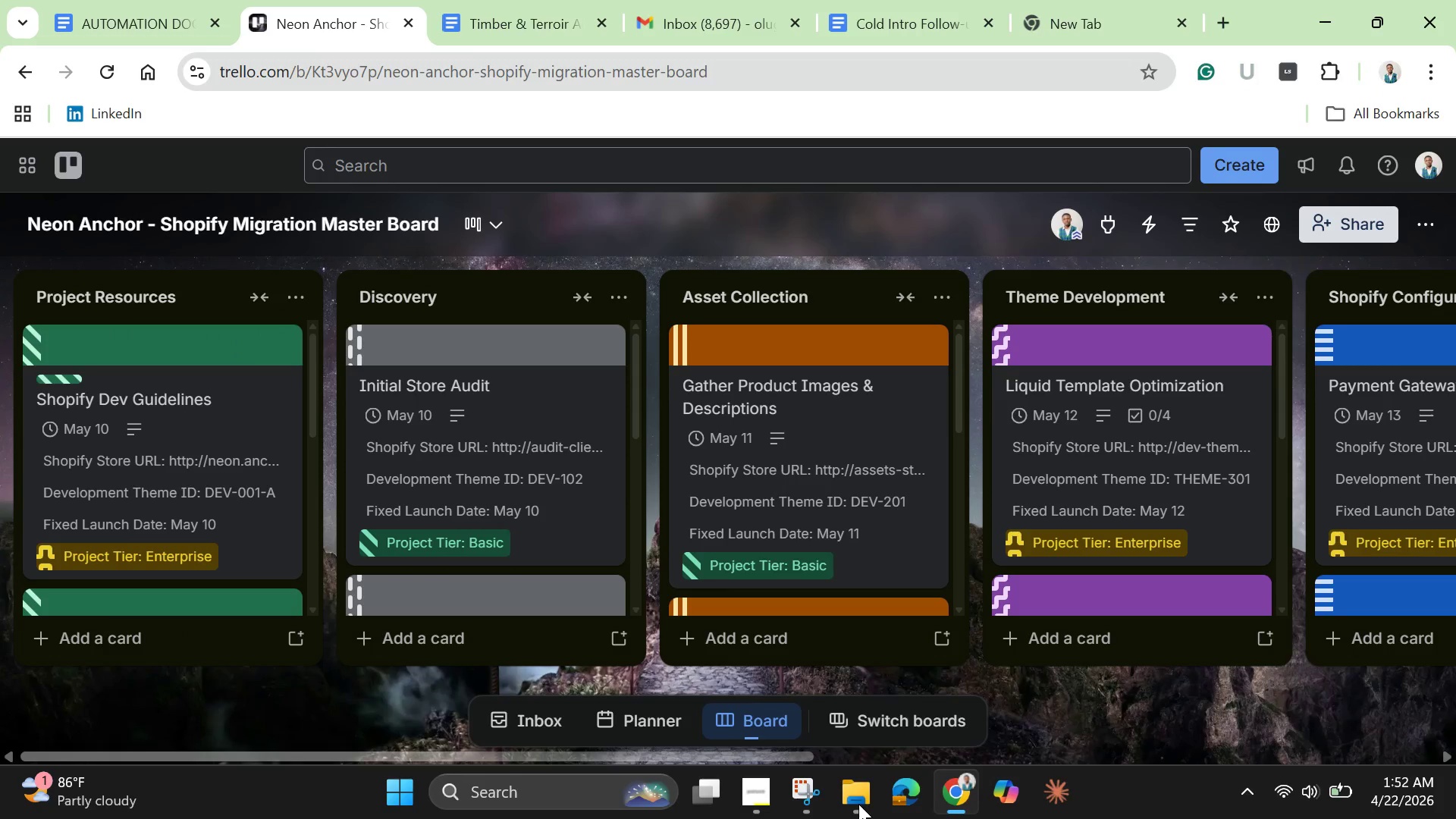 
left_click([861, 804])
 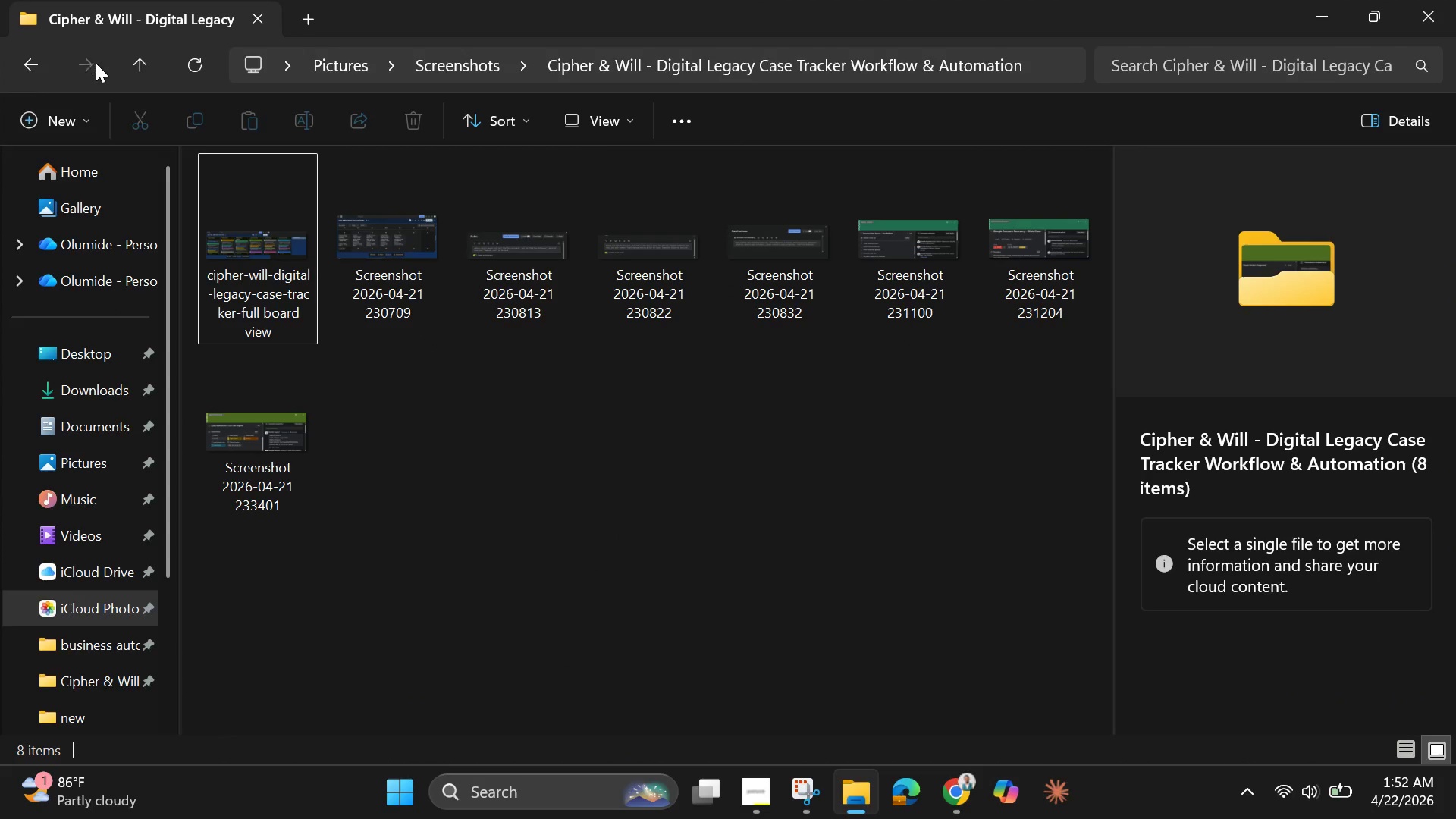 
left_click([141, 56])
 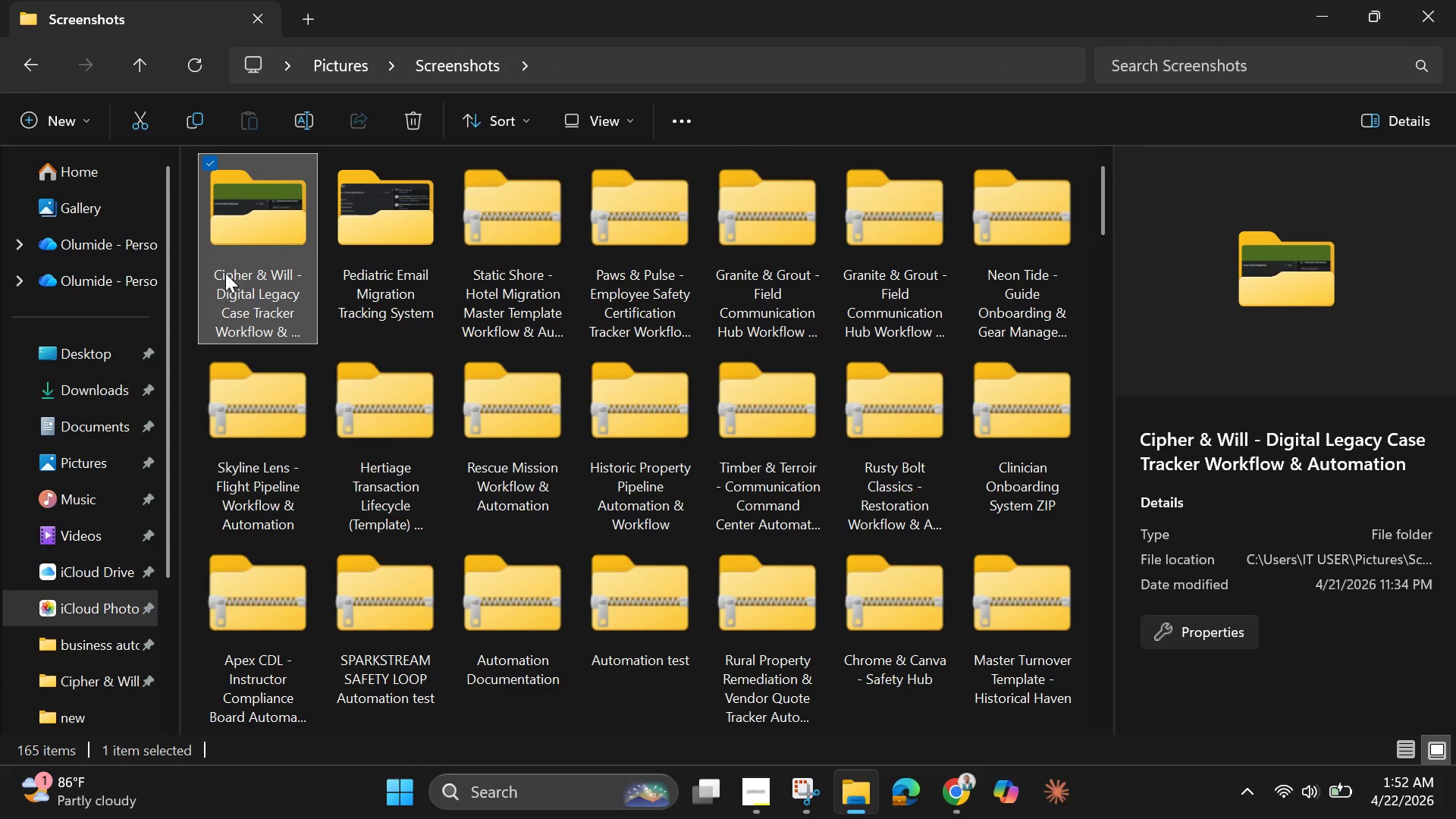 
right_click([225, 273])
 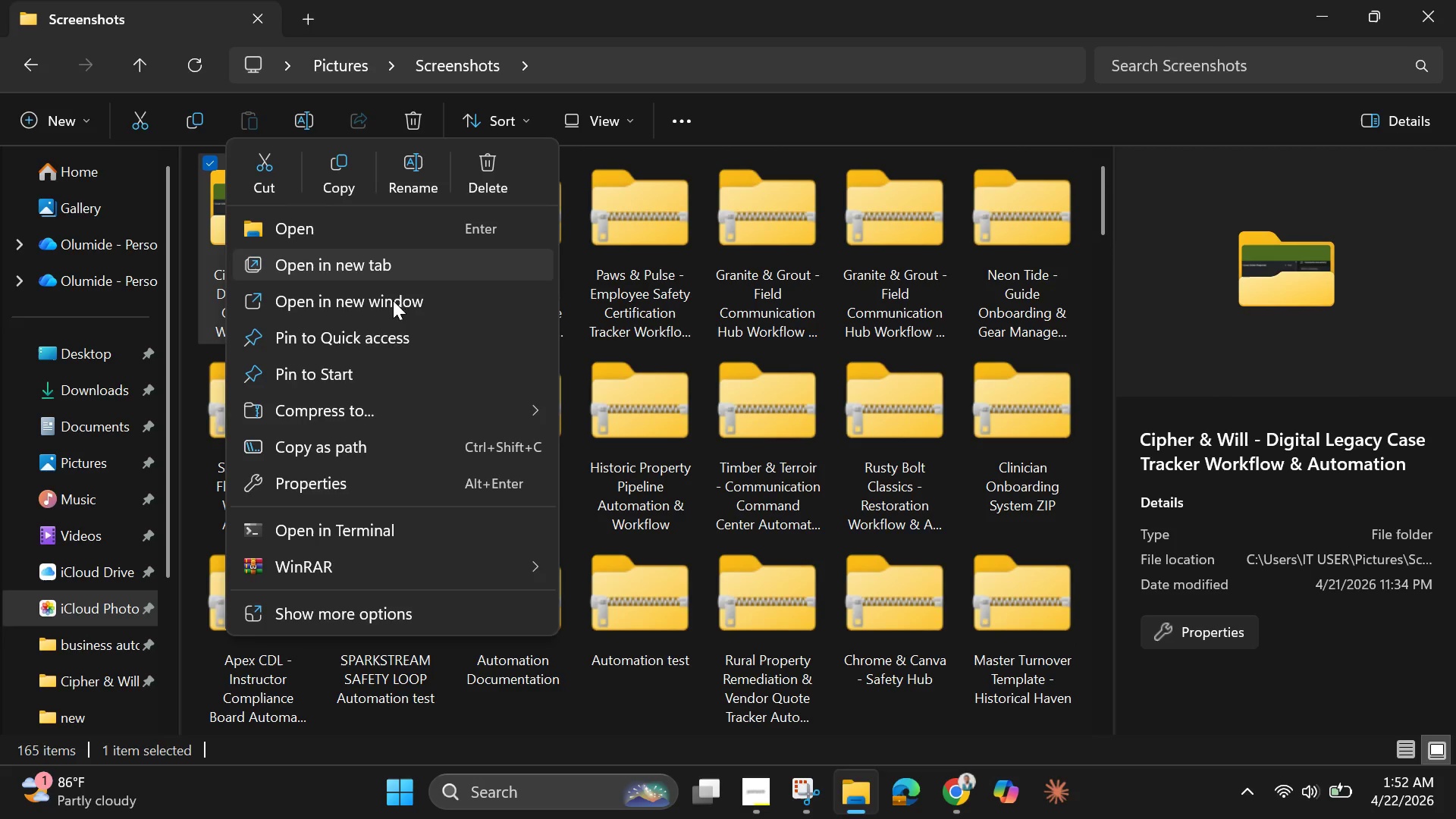 
wait(5.2)
 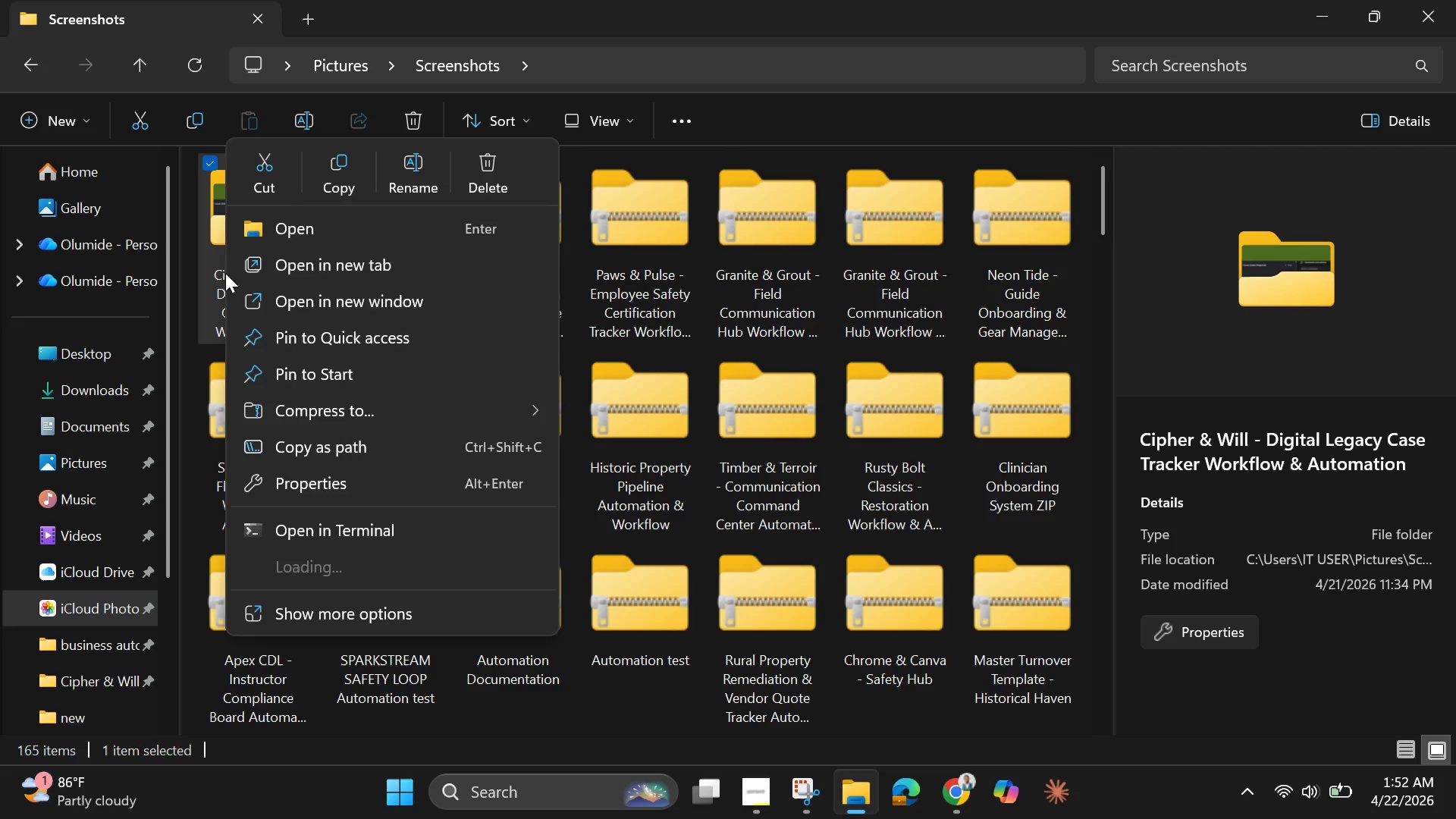 
left_click([381, 411])
 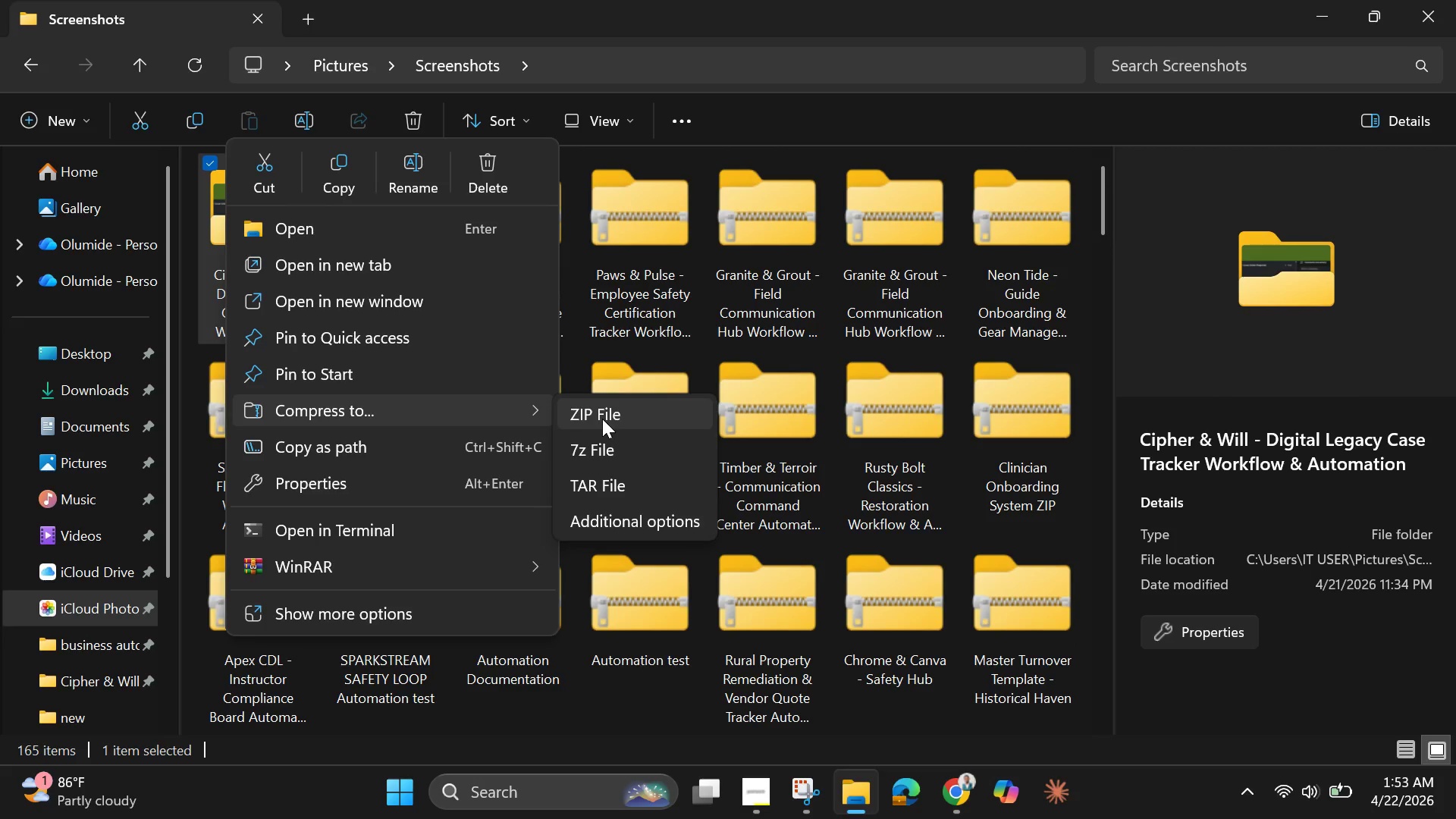 
left_click([604, 419])
 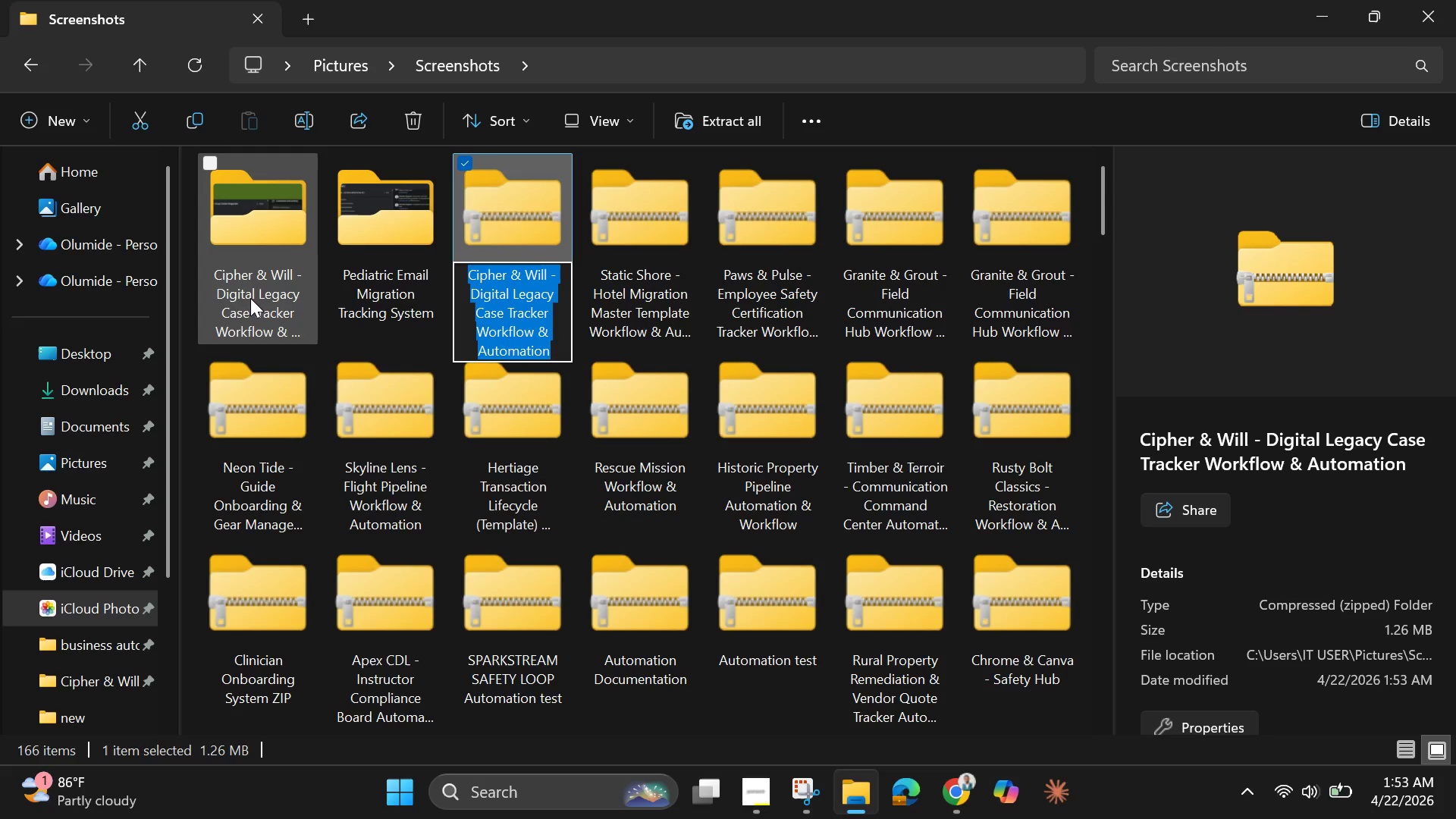 
left_click([262, 300])
 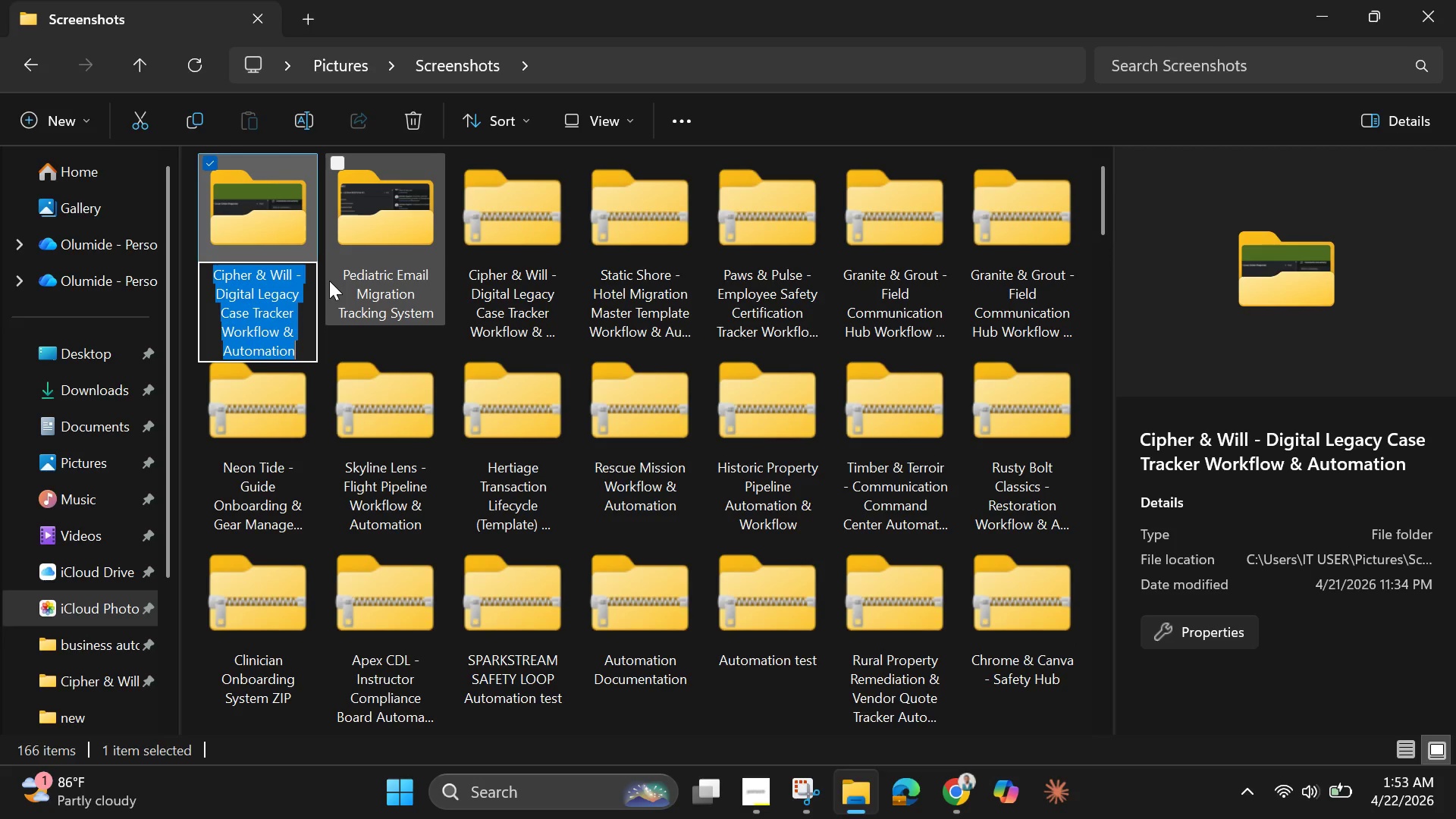 
left_click([249, 309])
 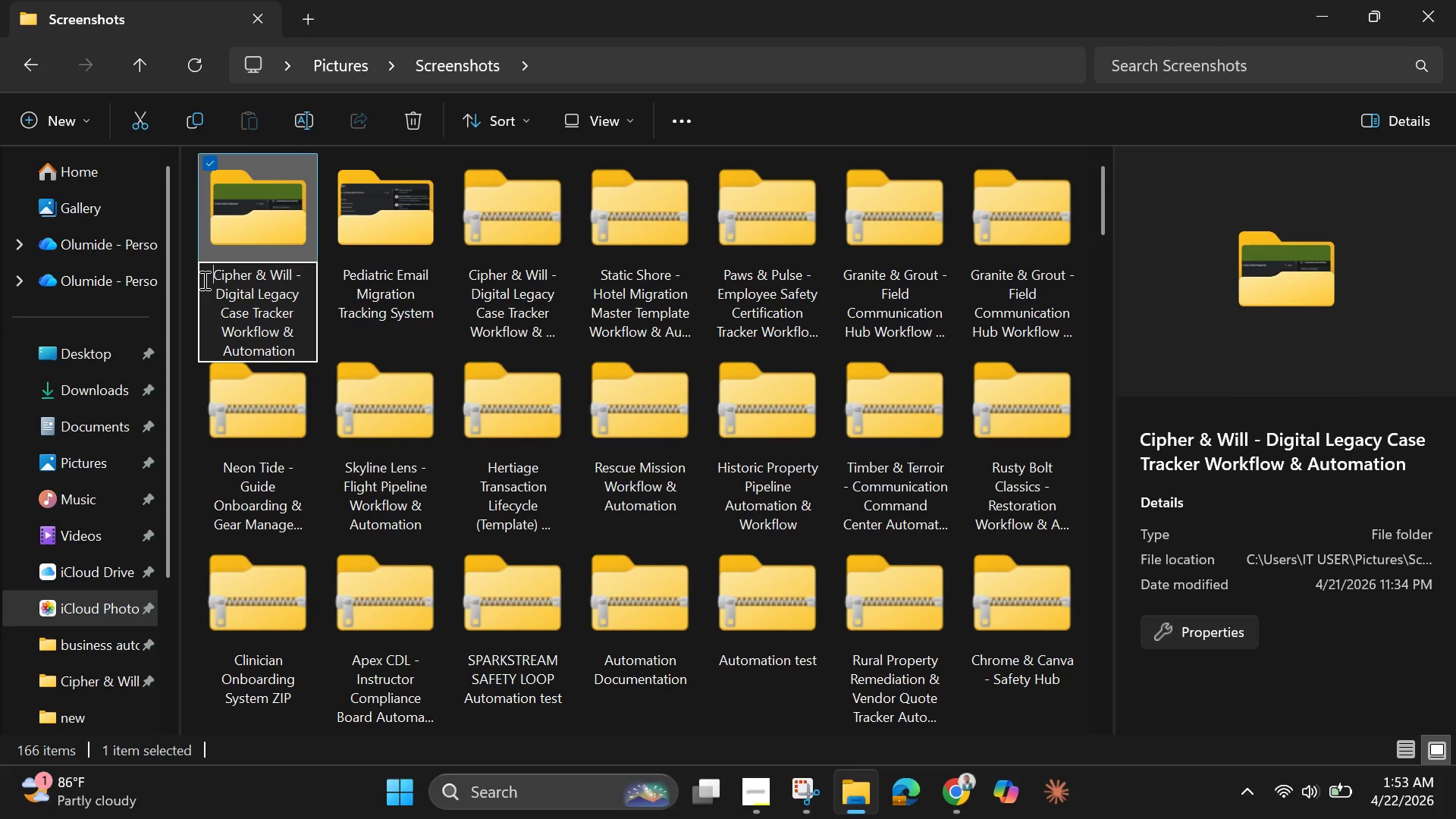 
left_click_drag(start_coordinate=[203, 280], to_coordinate=[303, 320])
 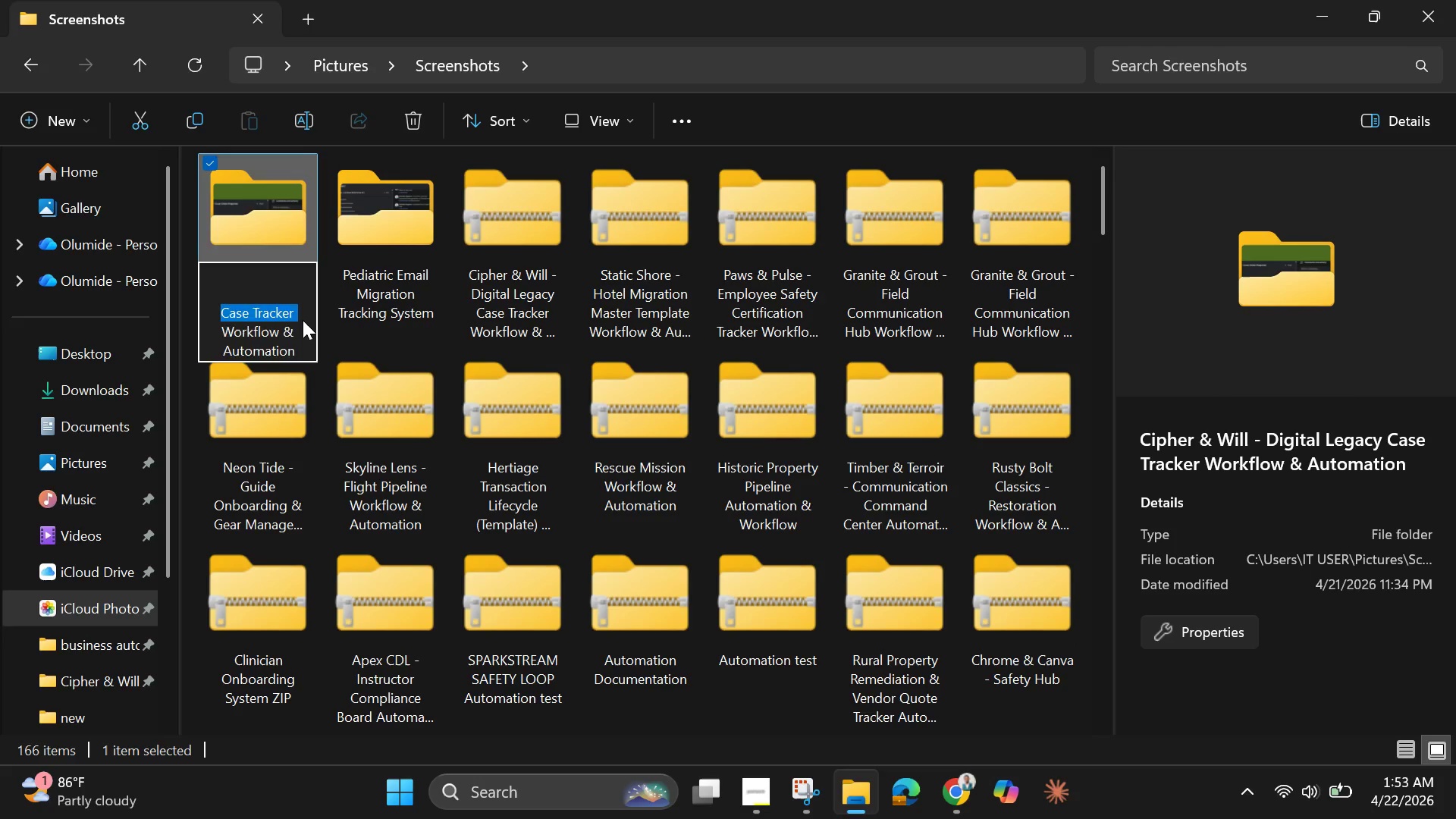 
key(Backspace)
 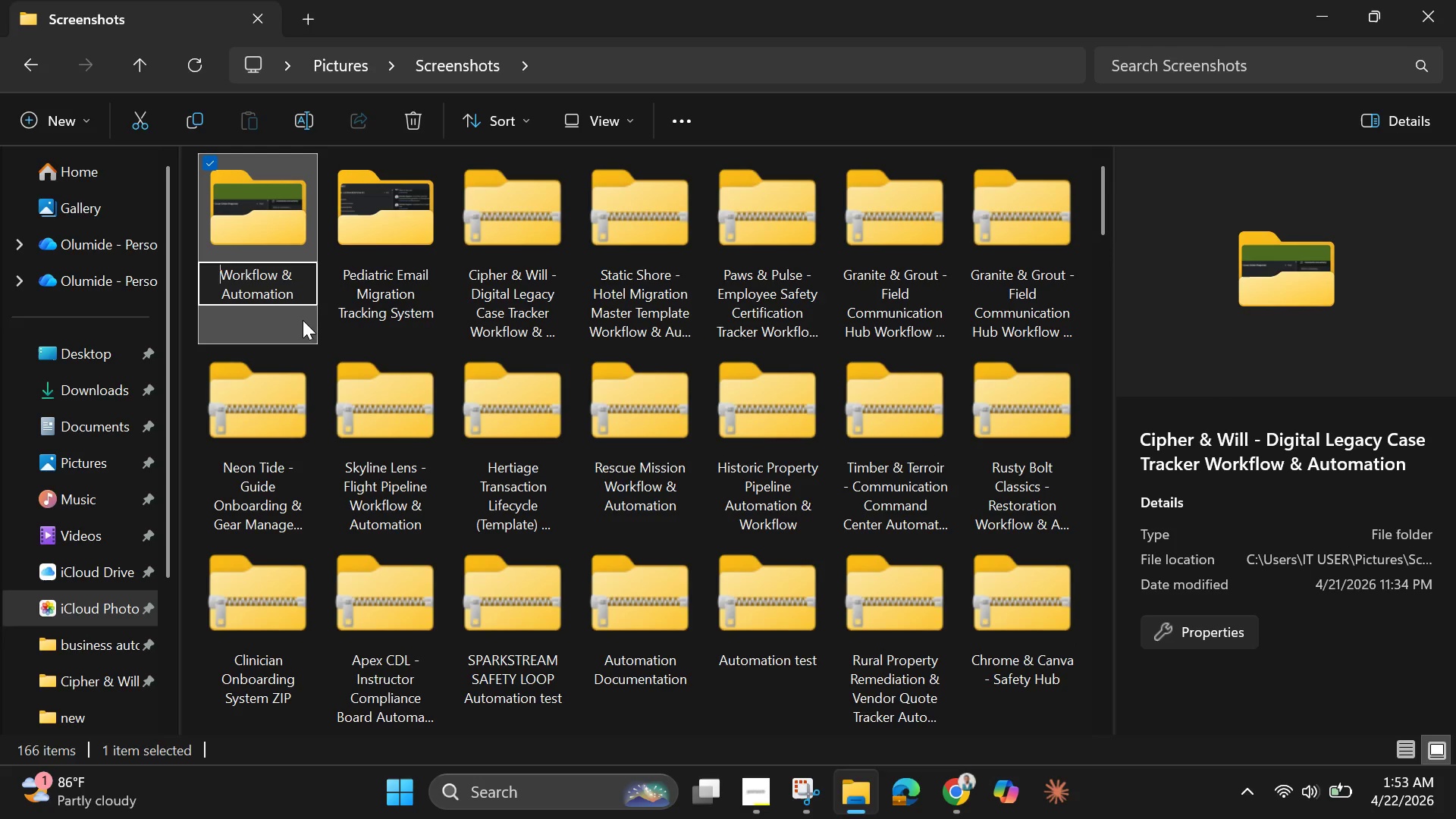 
key(Control+V)
 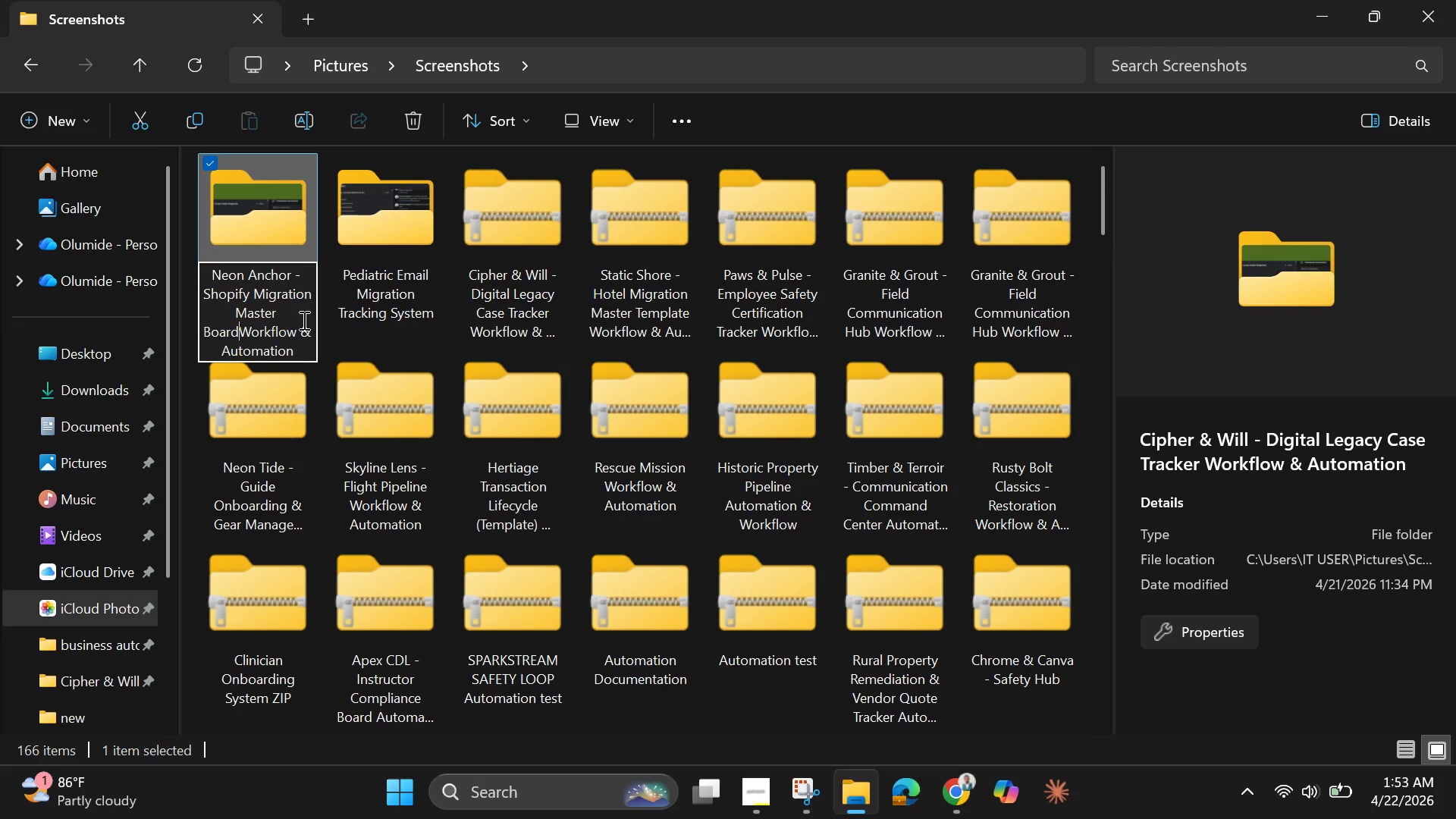 
key(Space)
 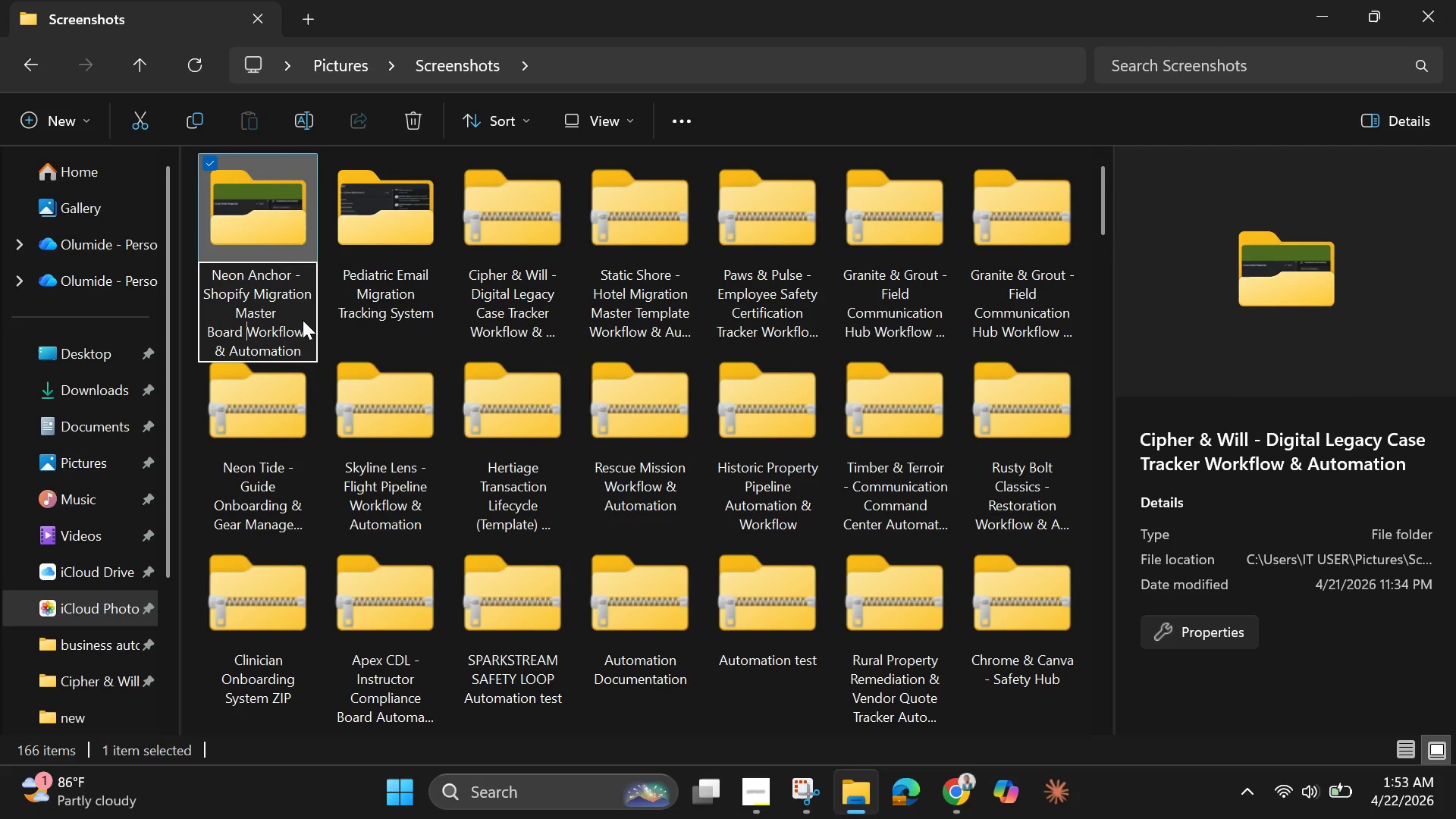 
left_click([270, 229])
 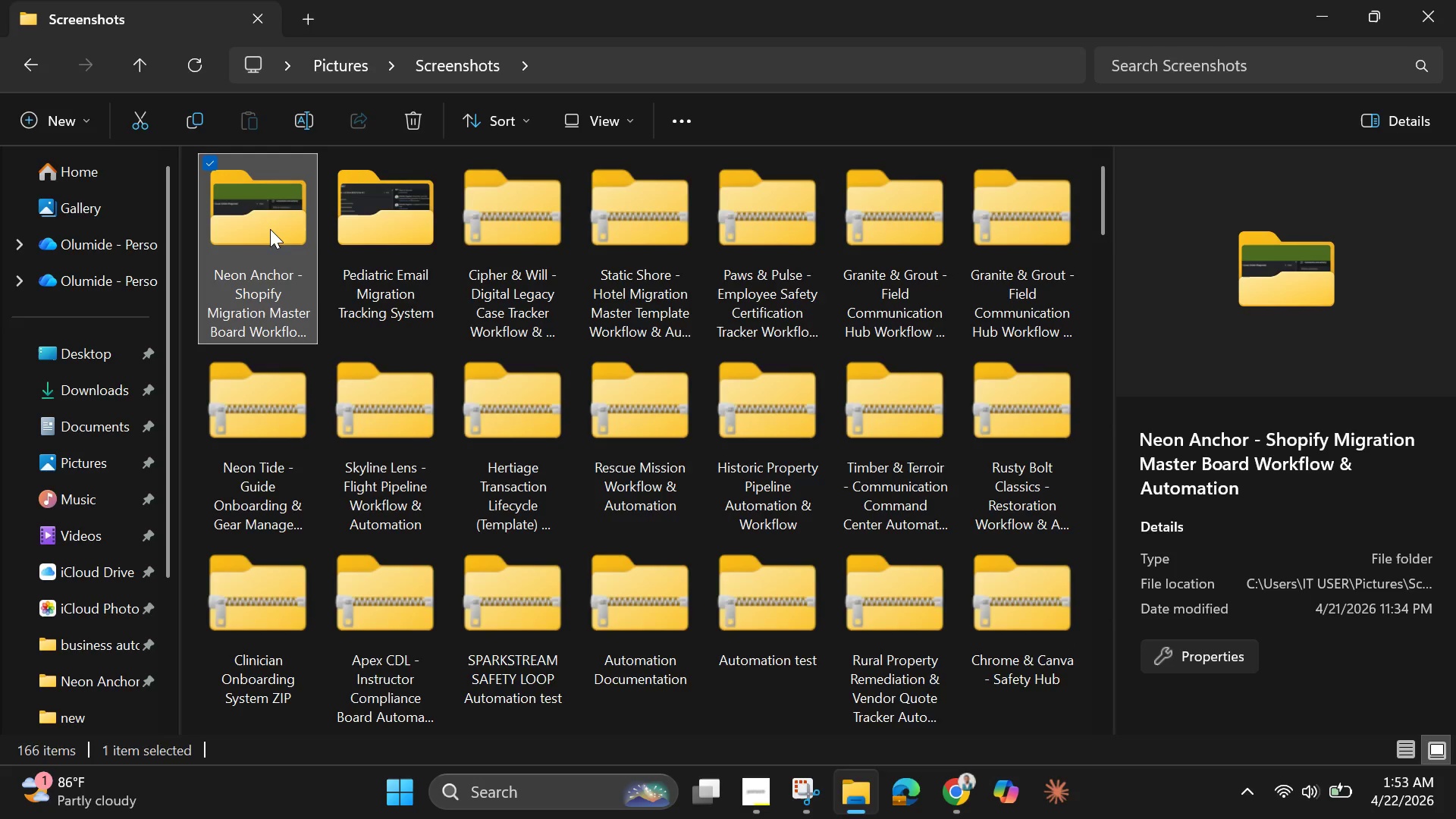 
double_click([270, 229])
 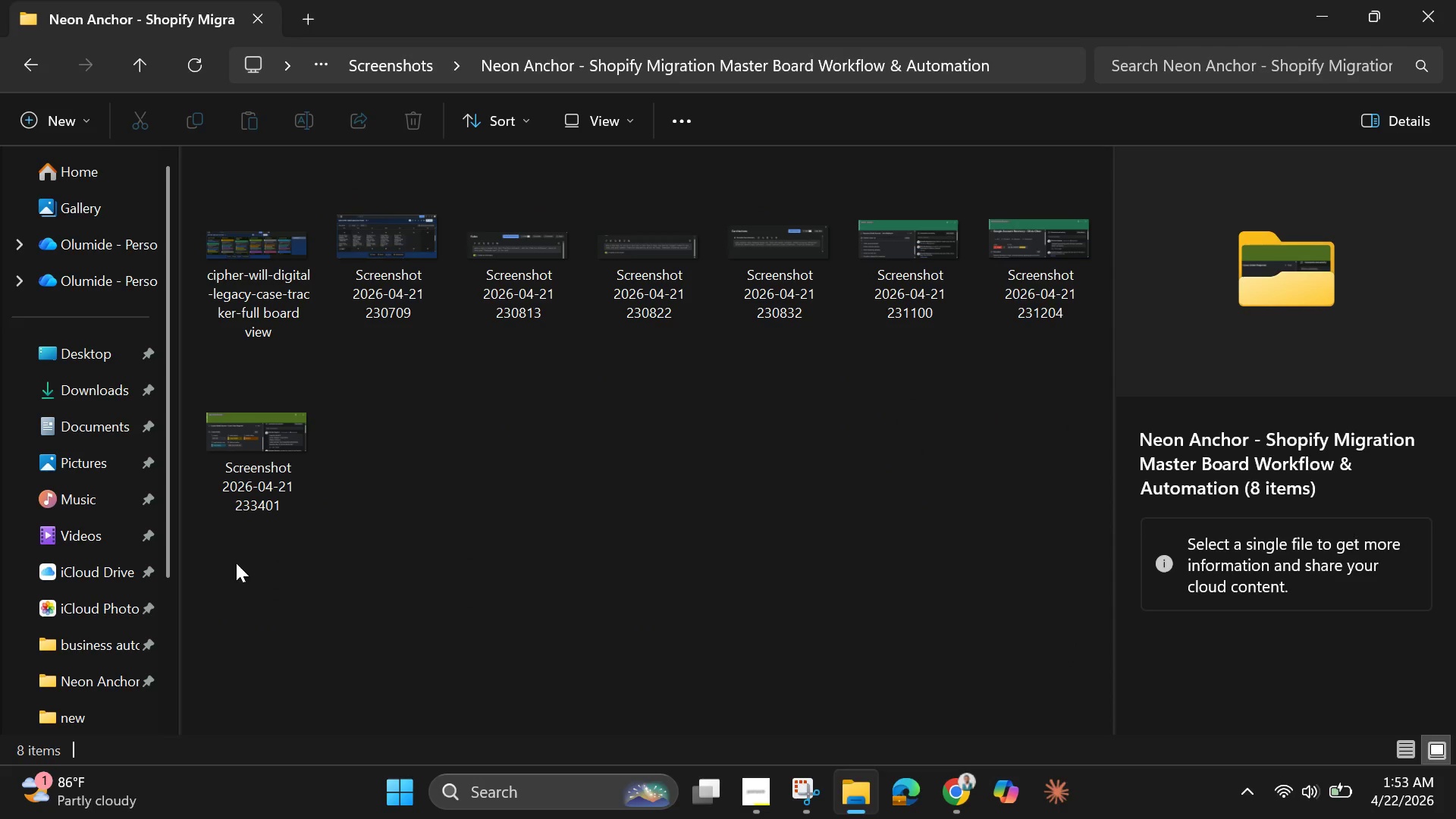 
left_click_drag(start_coordinate=[206, 567], to_coordinate=[1004, 262])
 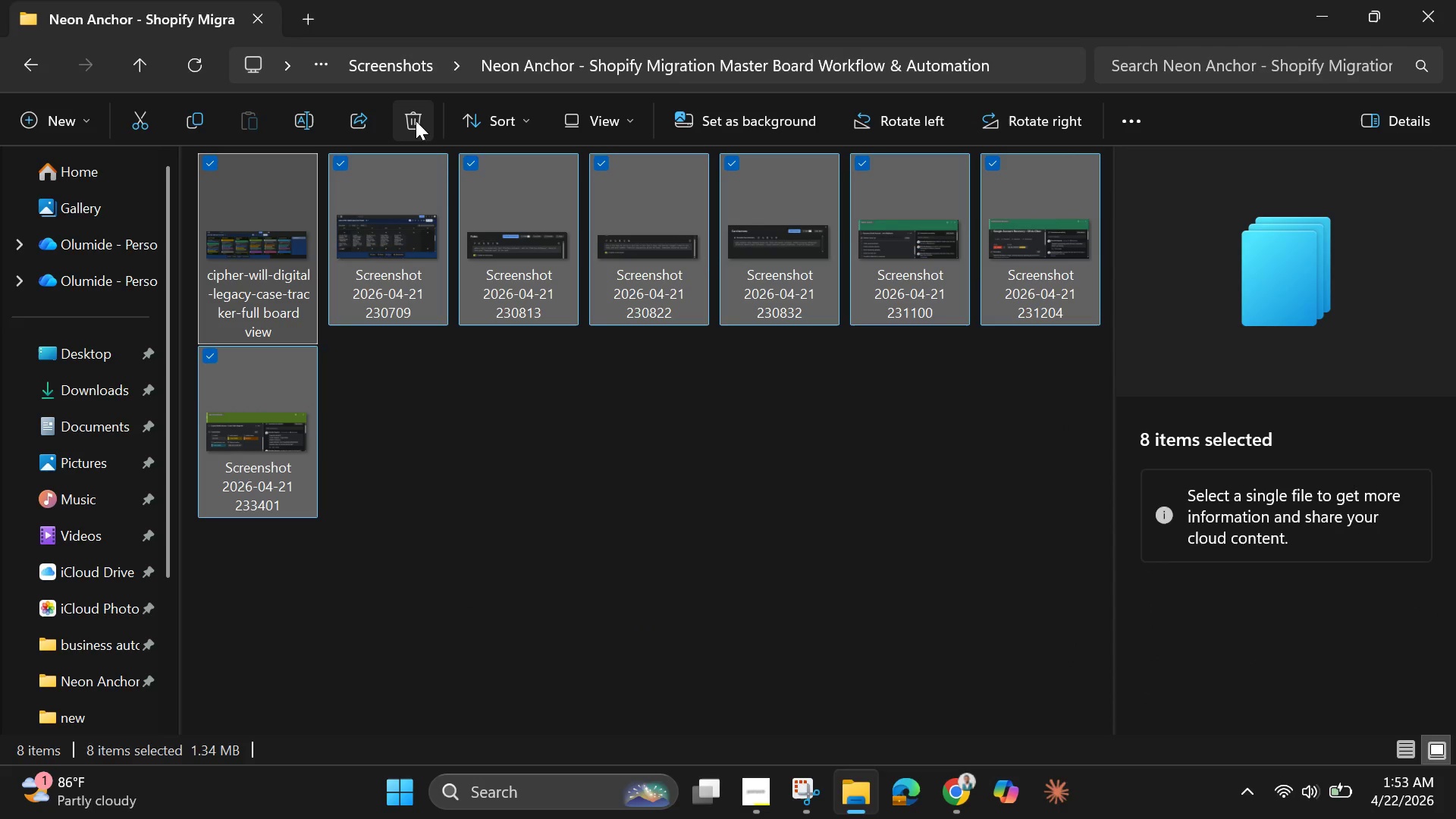 
left_click([419, 116])
 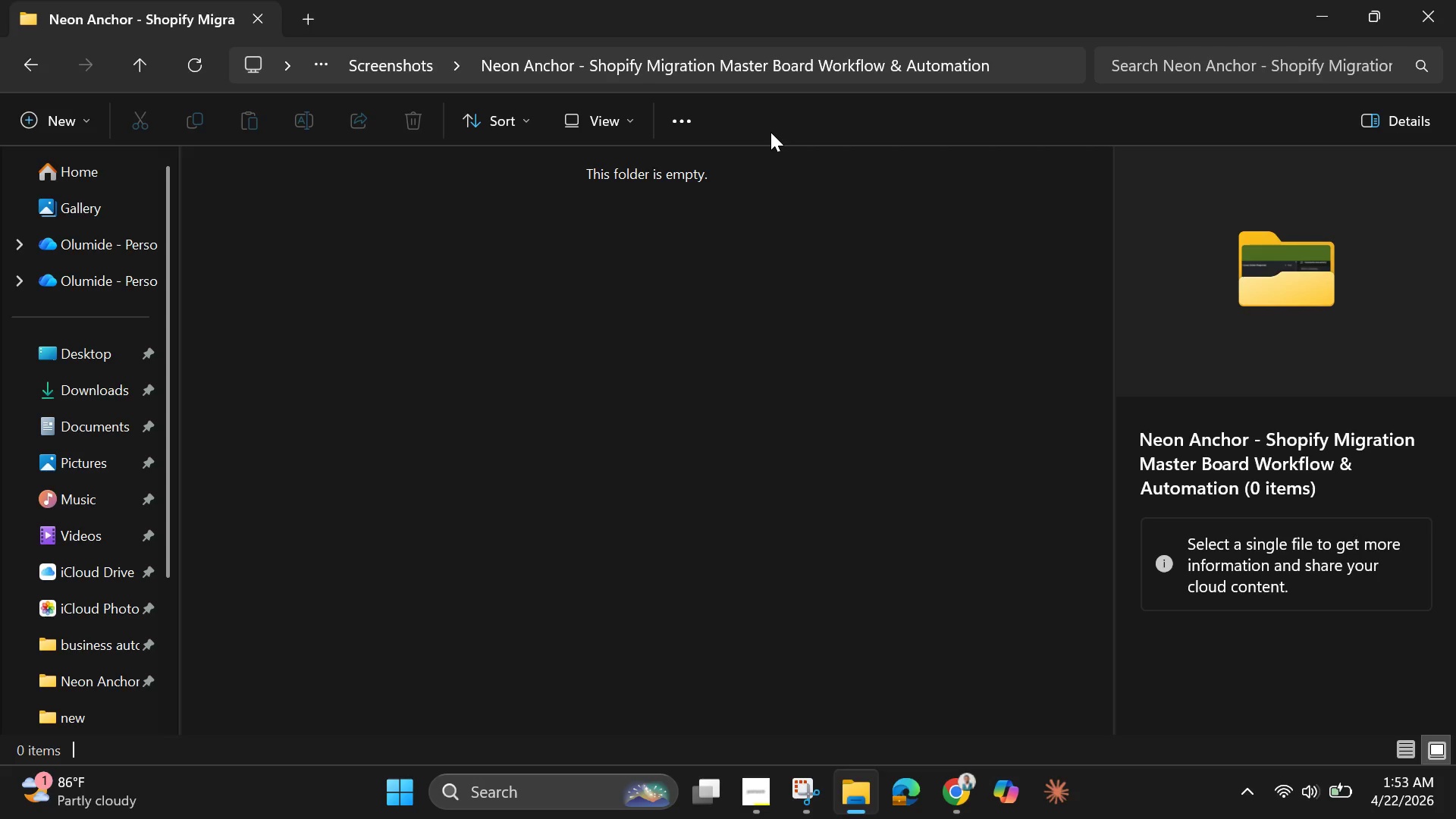 
wait(25.53)
 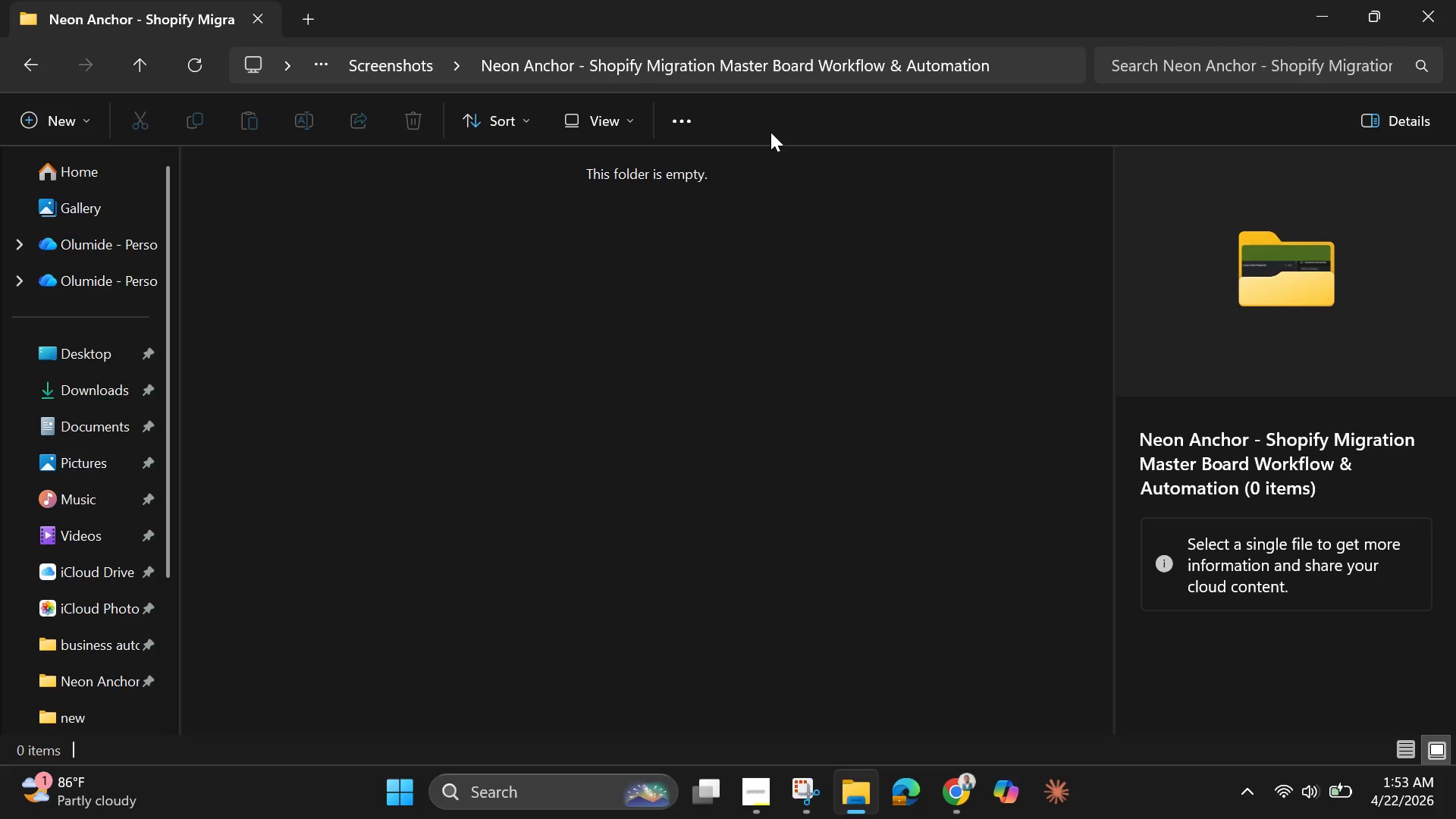 
left_click([1415, 13])
 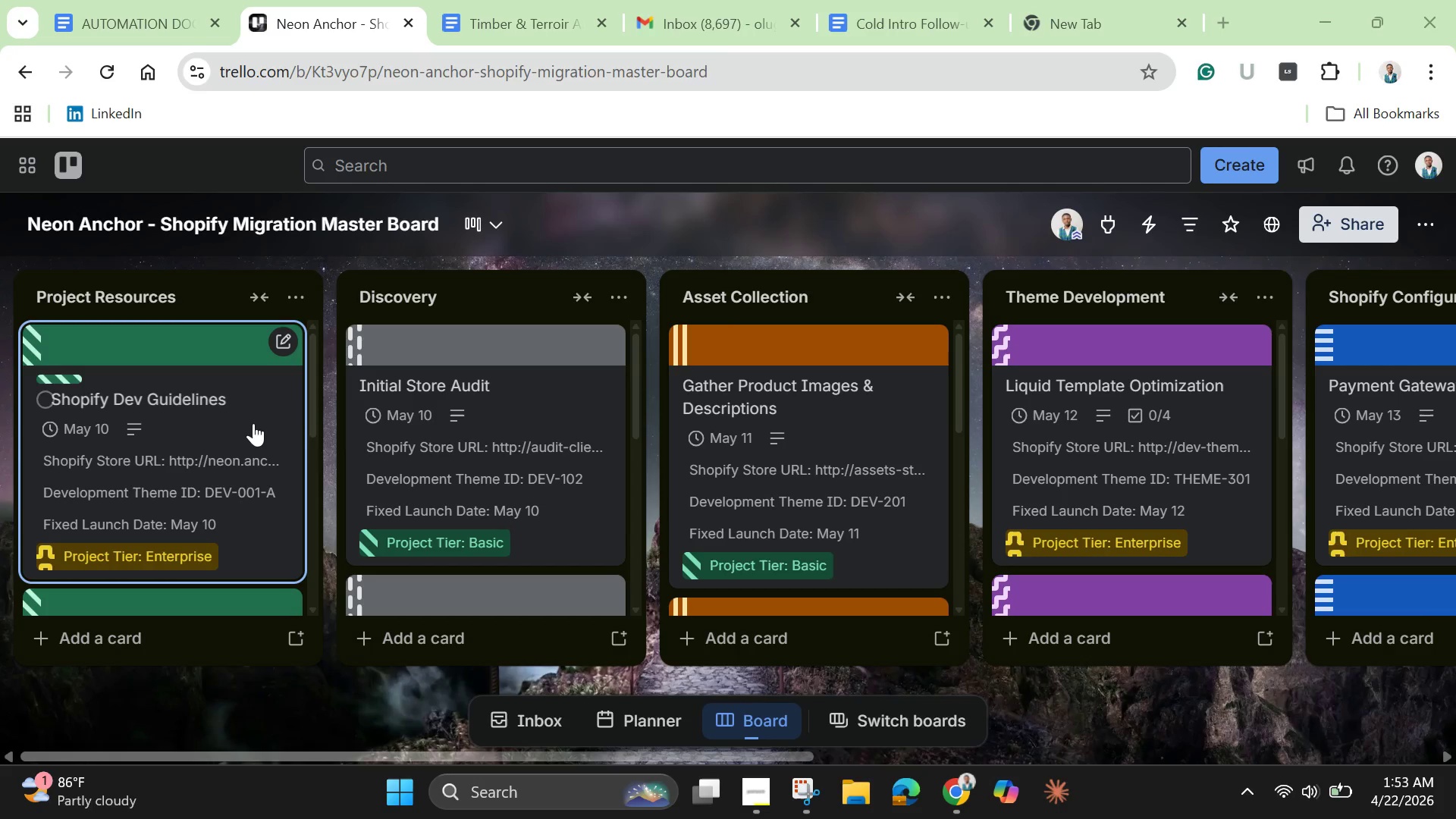 
scroll: coordinate [249, 421], scroll_direction: up, amount: 4.0
 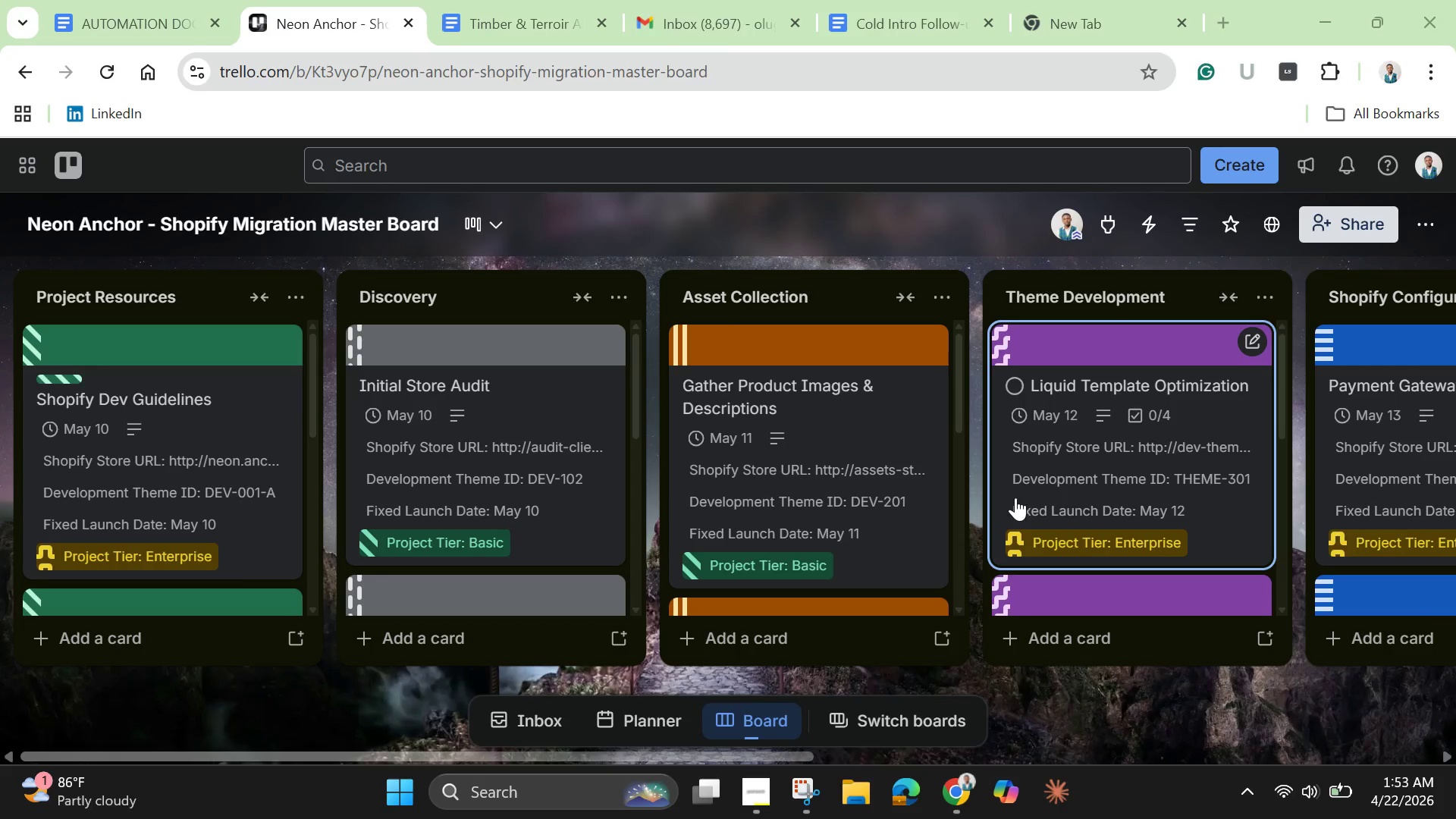 
wait(7.53)
 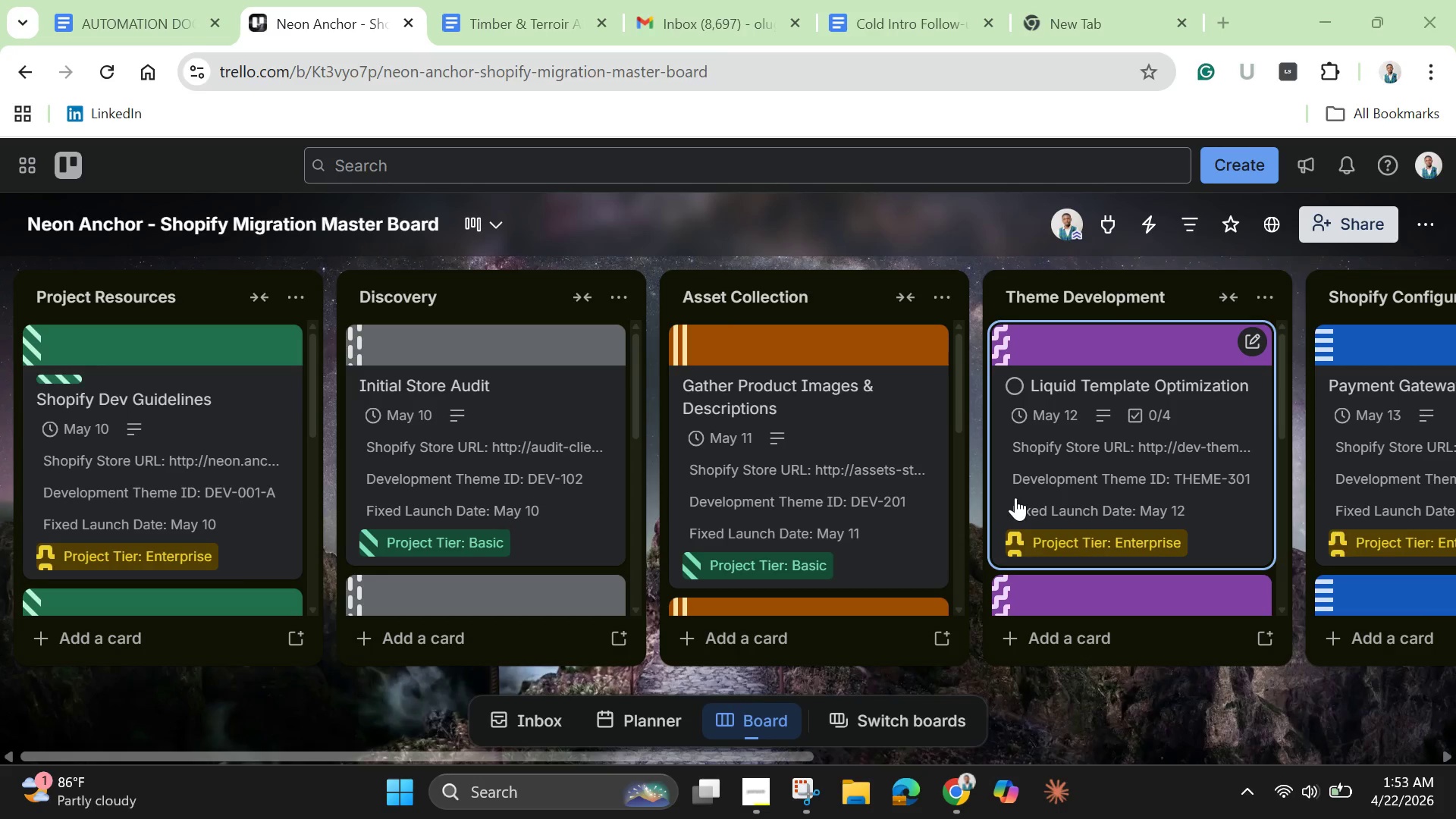 
left_click([1064, 434])
 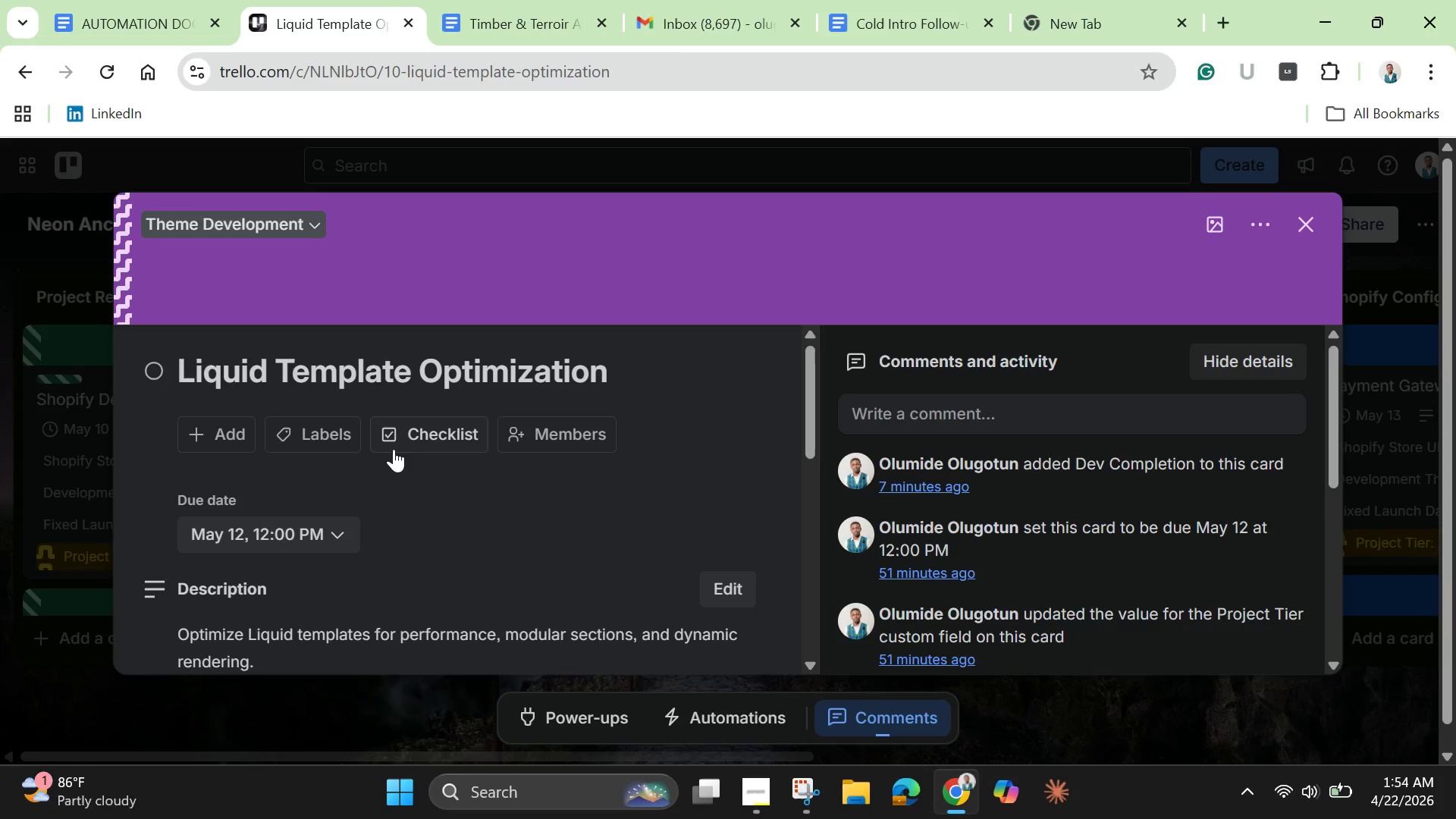 
left_click([331, 436])
 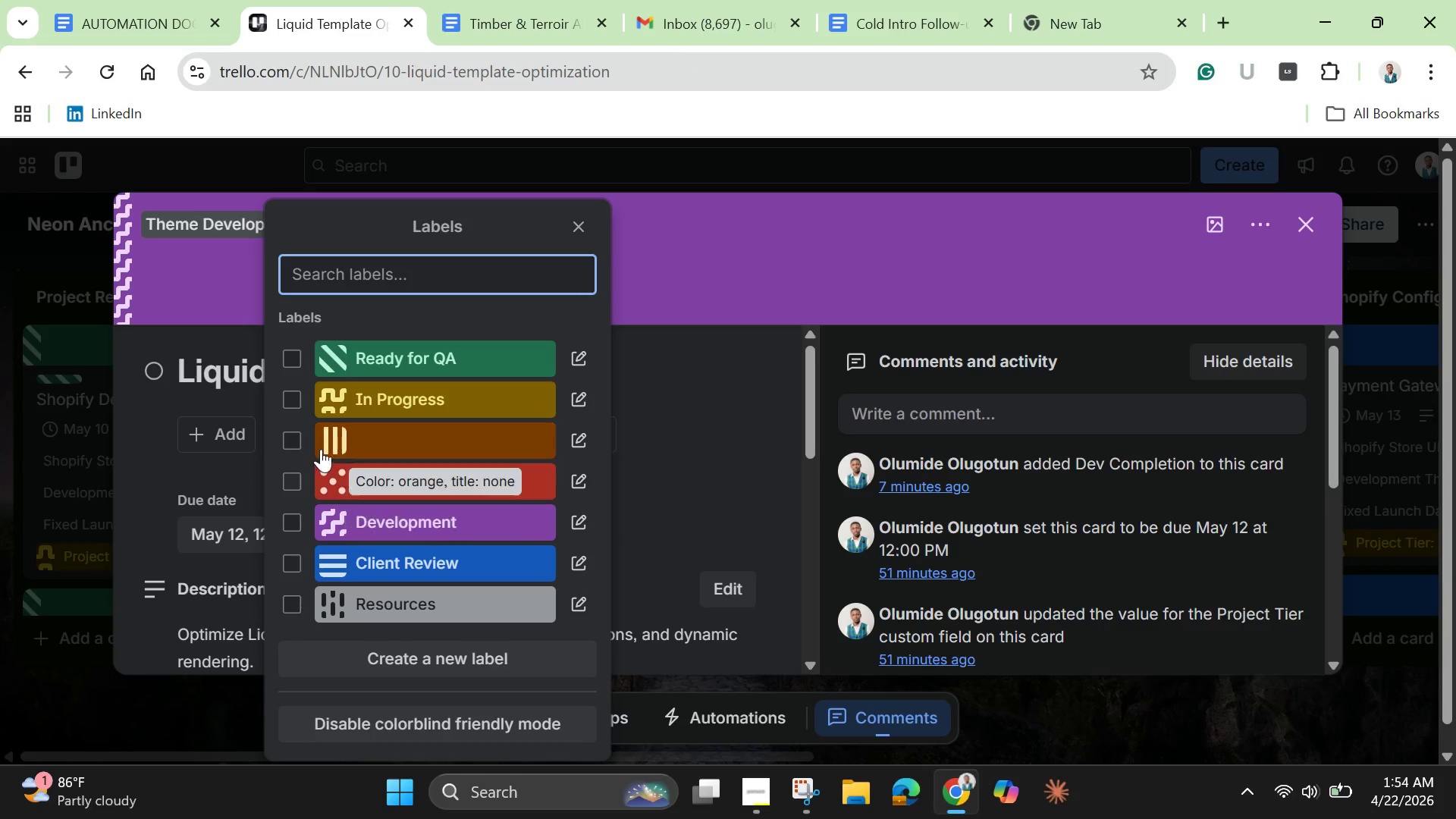 
mouse_move([291, 434])
 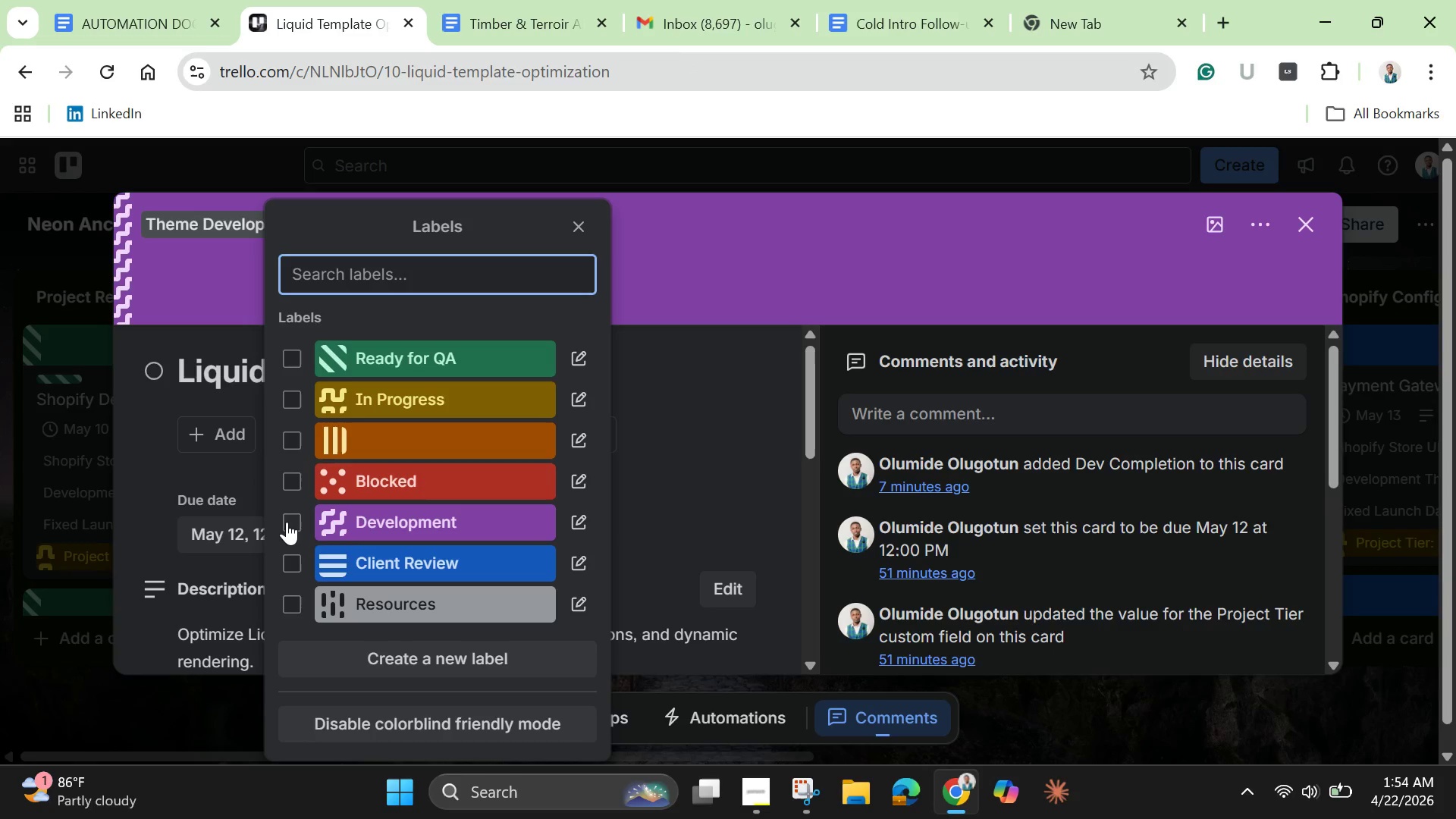 
left_click([287, 520])
 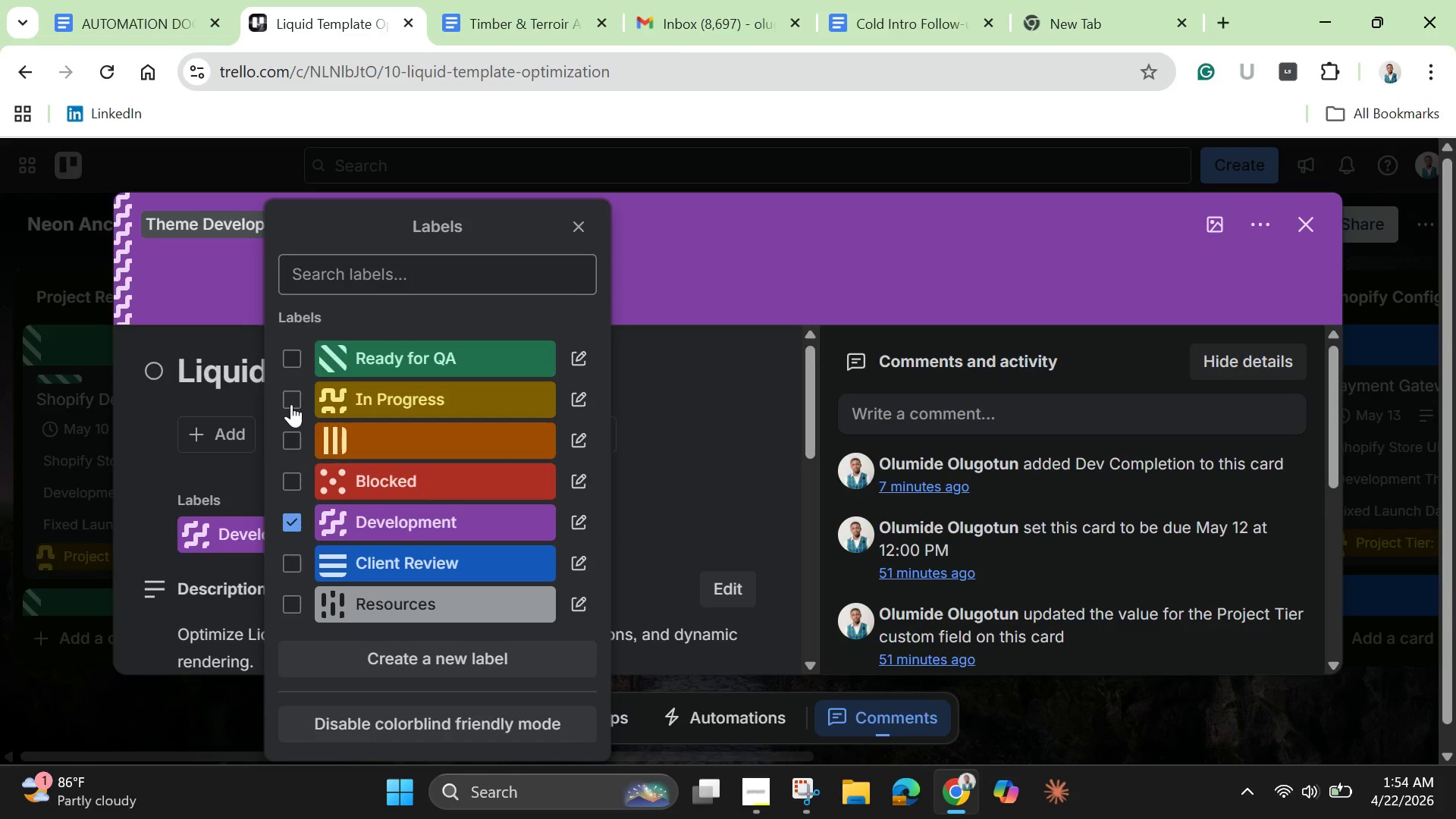 
left_click([291, 403])
 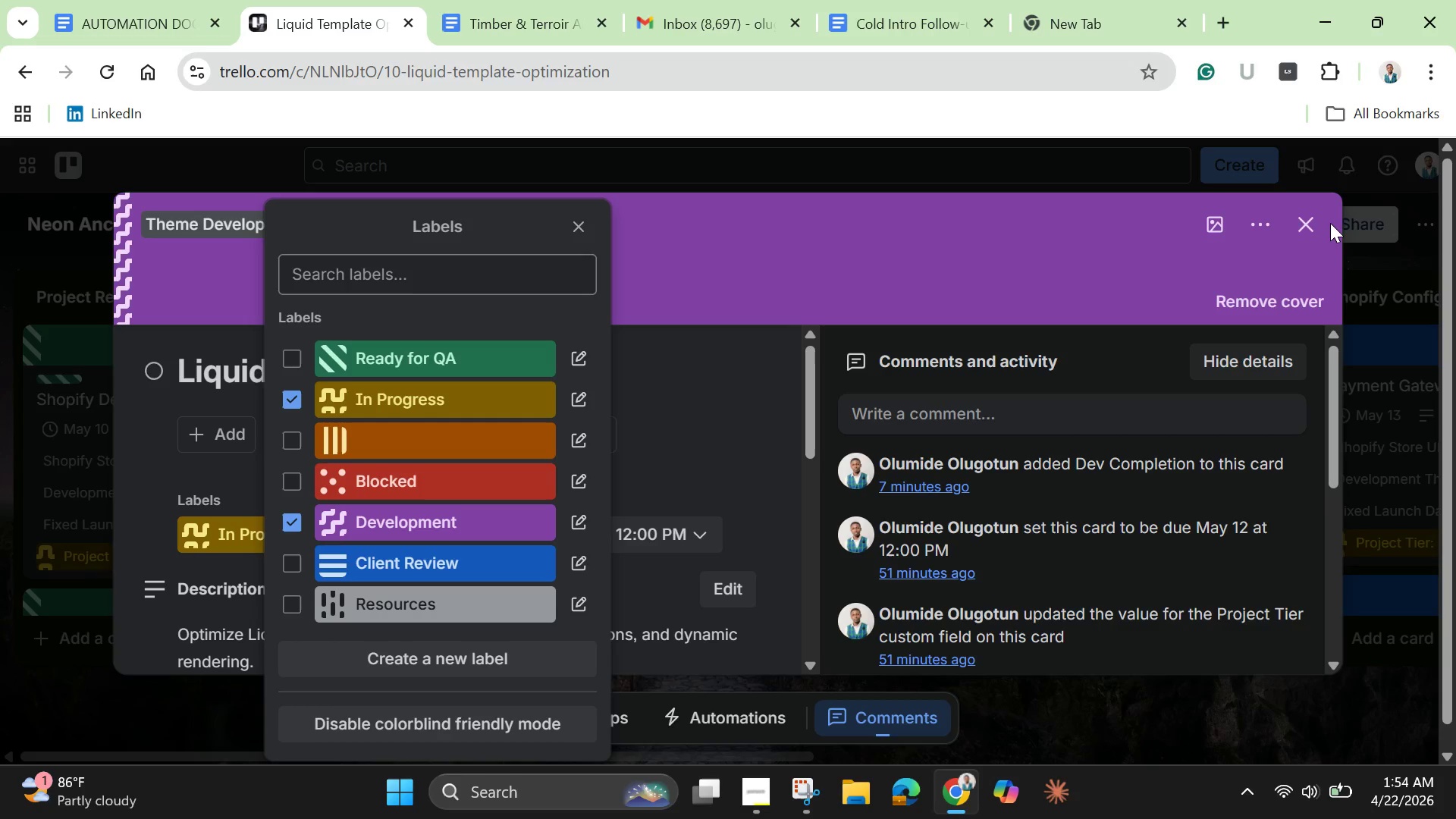 
left_click([1314, 223])
 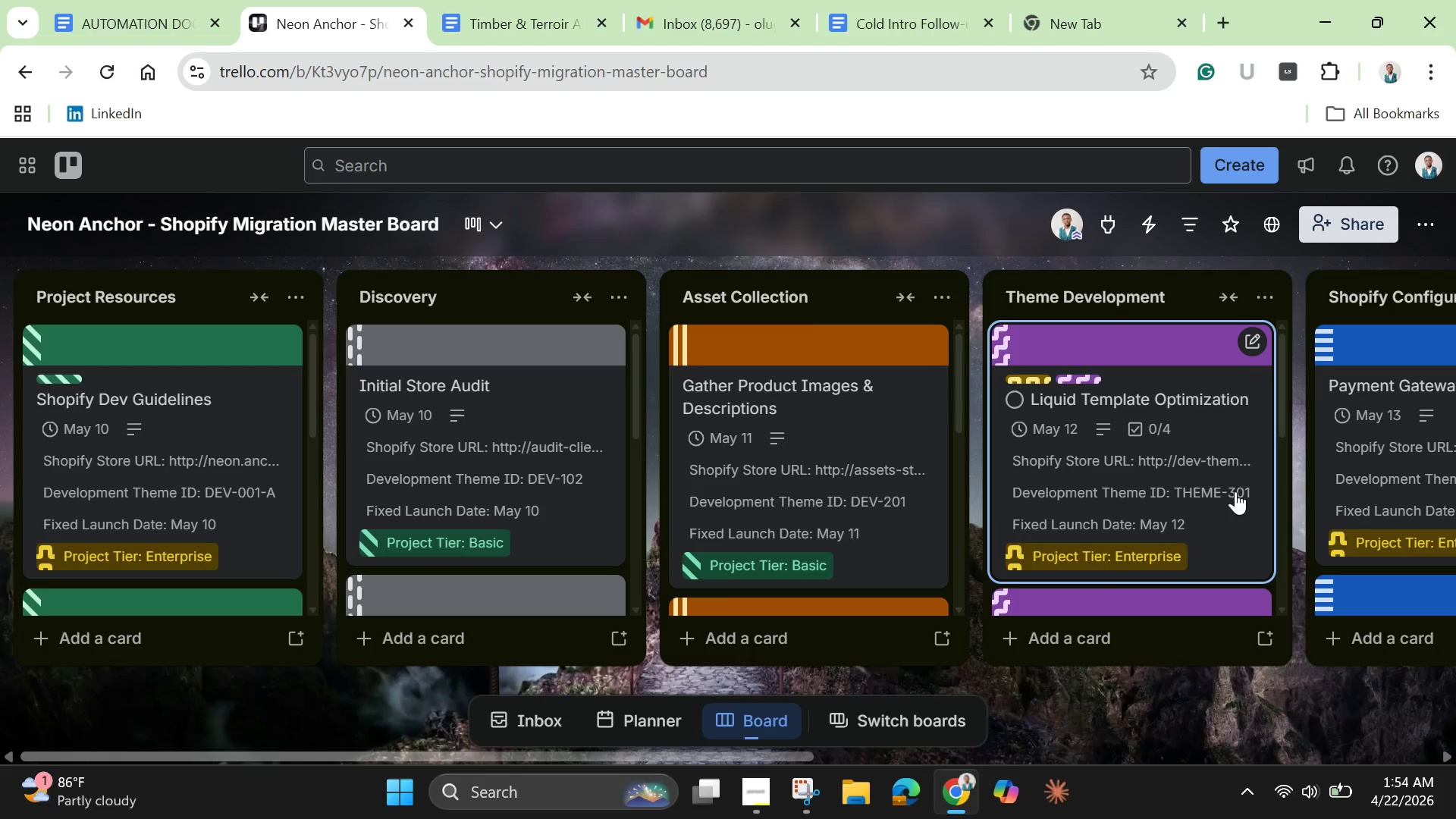 
scroll: coordinate [1235, 491], scroll_direction: down, amount: 2.0
 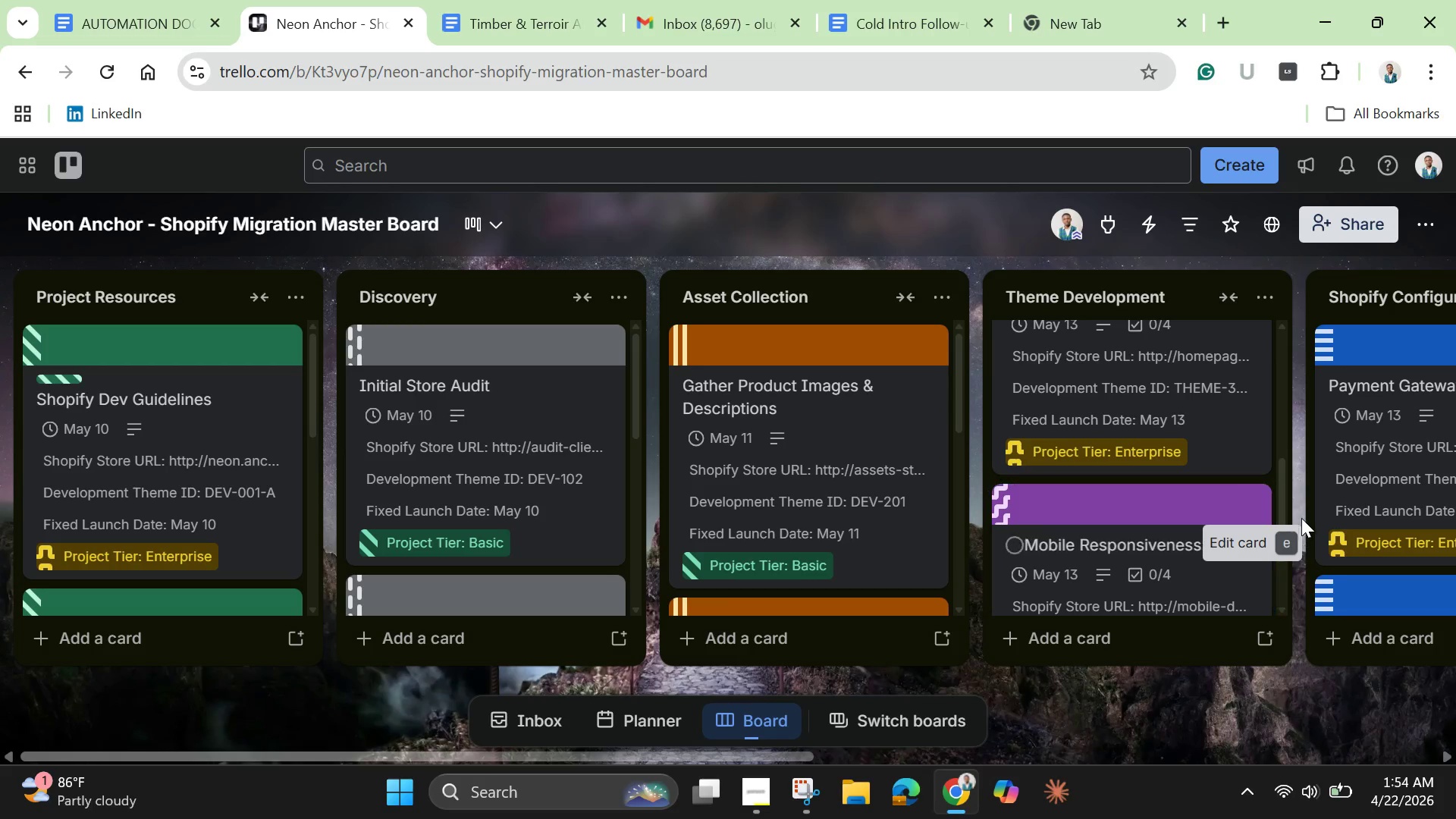 
left_click([1429, 450])
 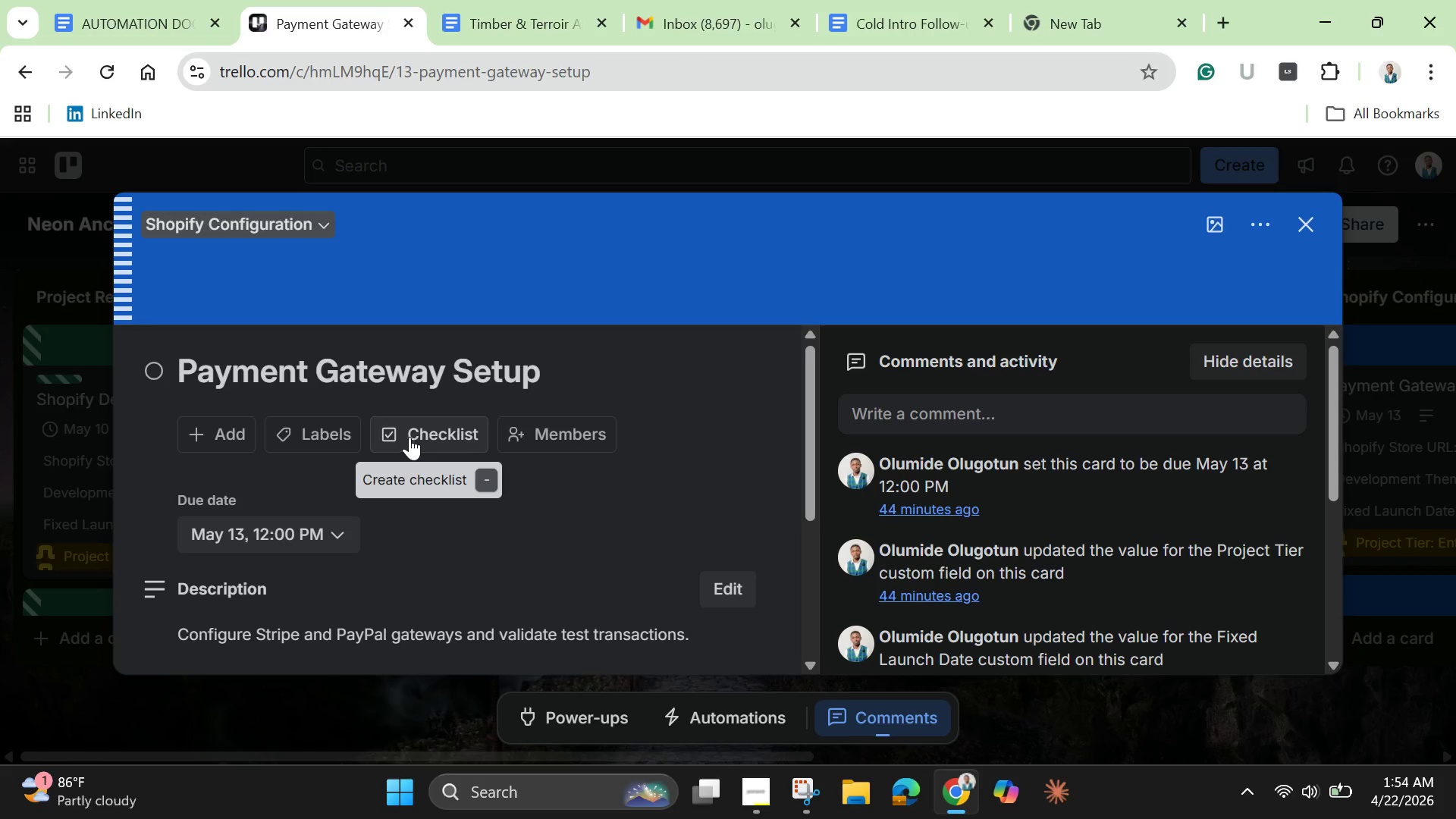 
left_click_drag(start_coordinate=[341, 429], to_coordinate=[347, 430])
 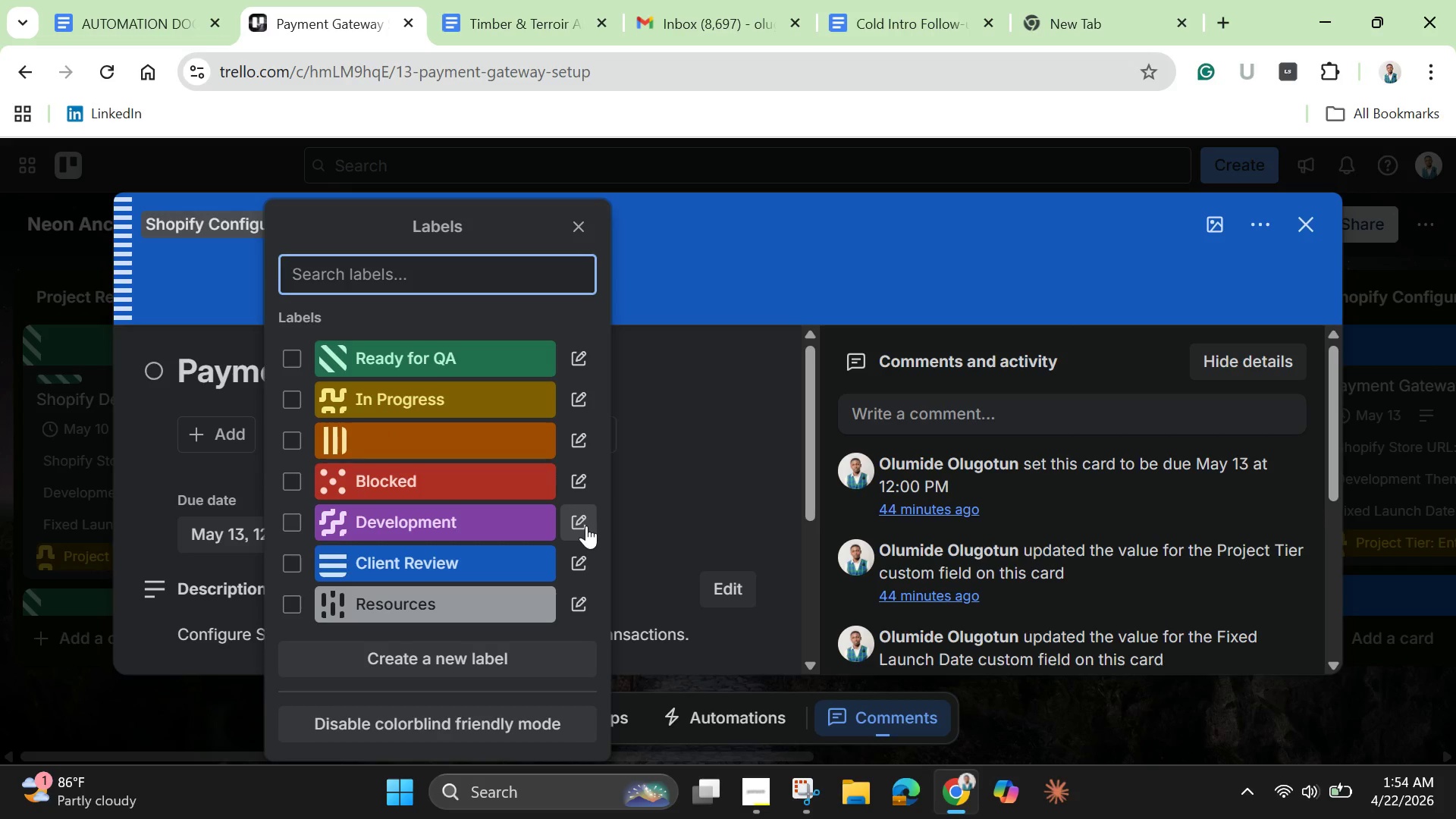 
wait(10.03)
 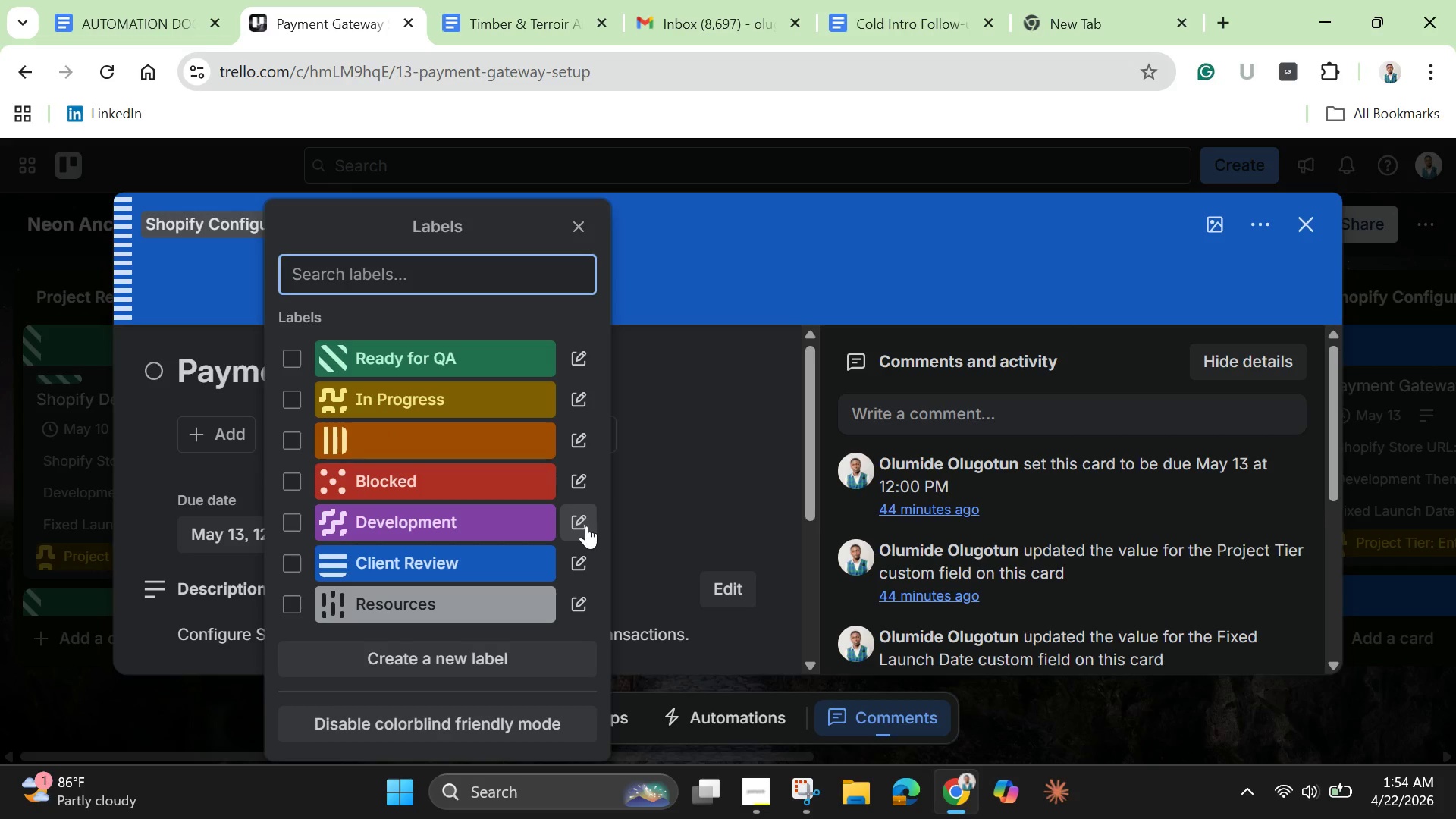 
left_click([588, 433])
 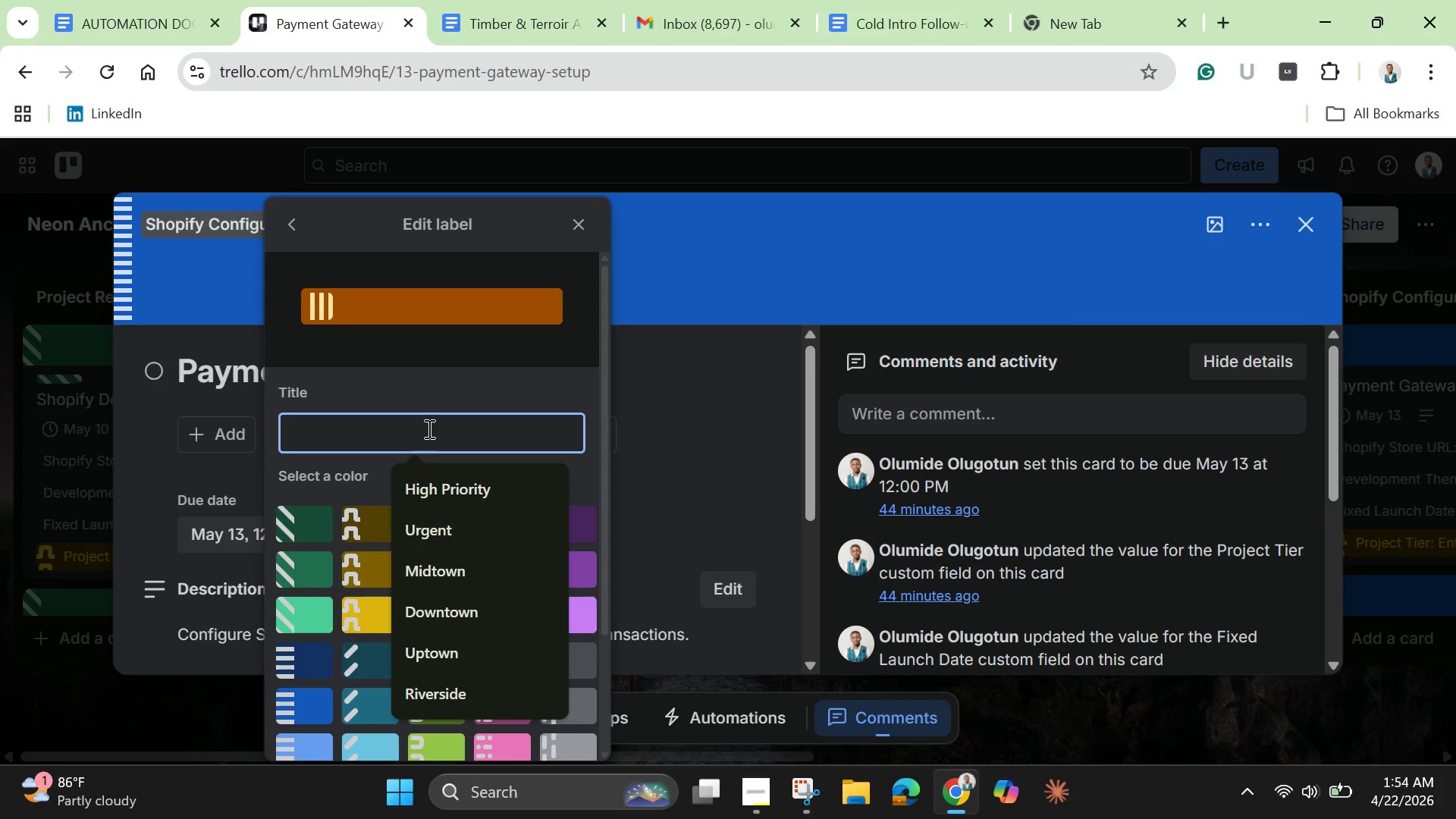 
type(Confi)
 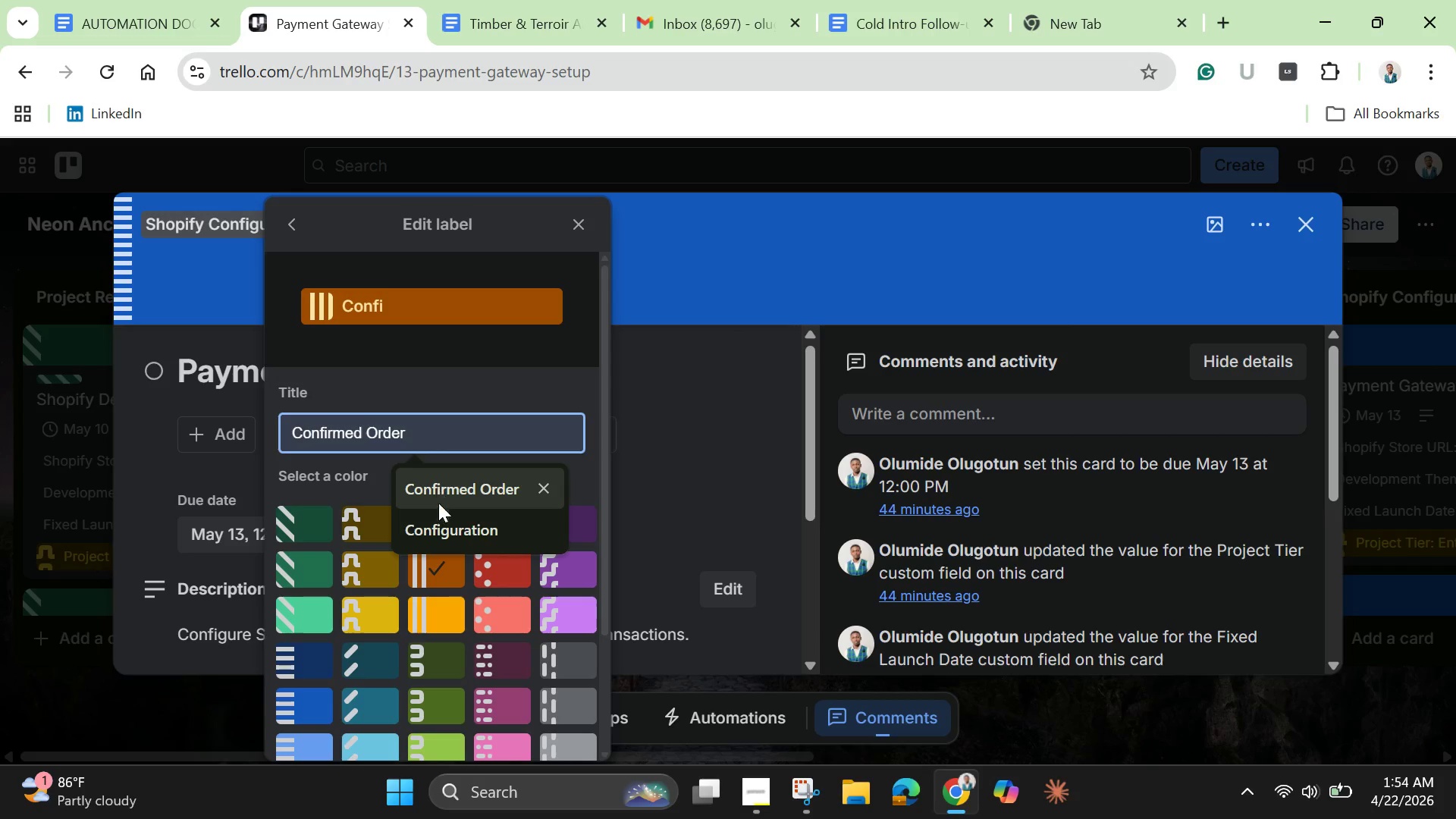 
left_click([448, 521])
 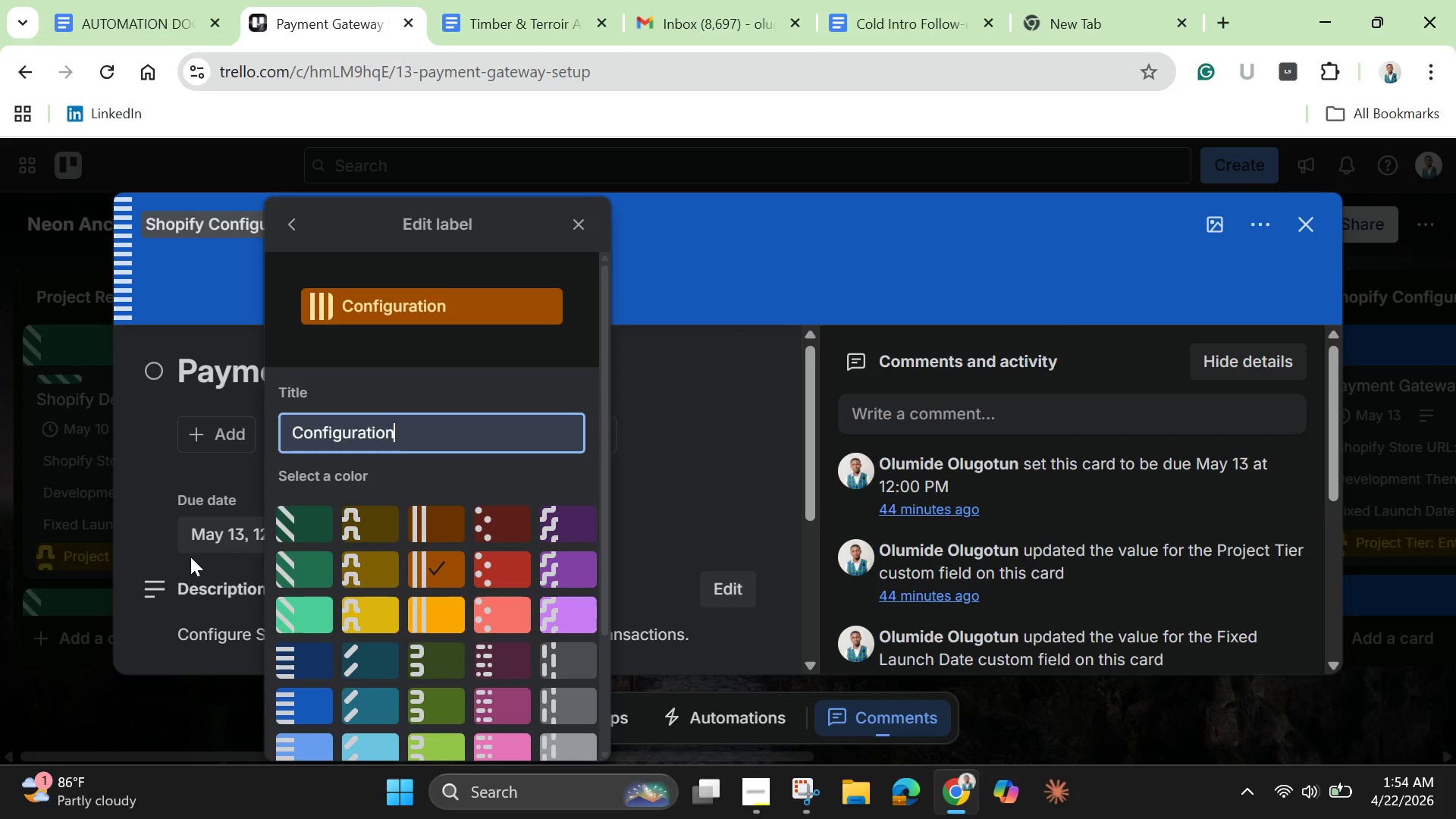 
scroll: coordinate [393, 570], scroll_direction: down, amount: 4.0
 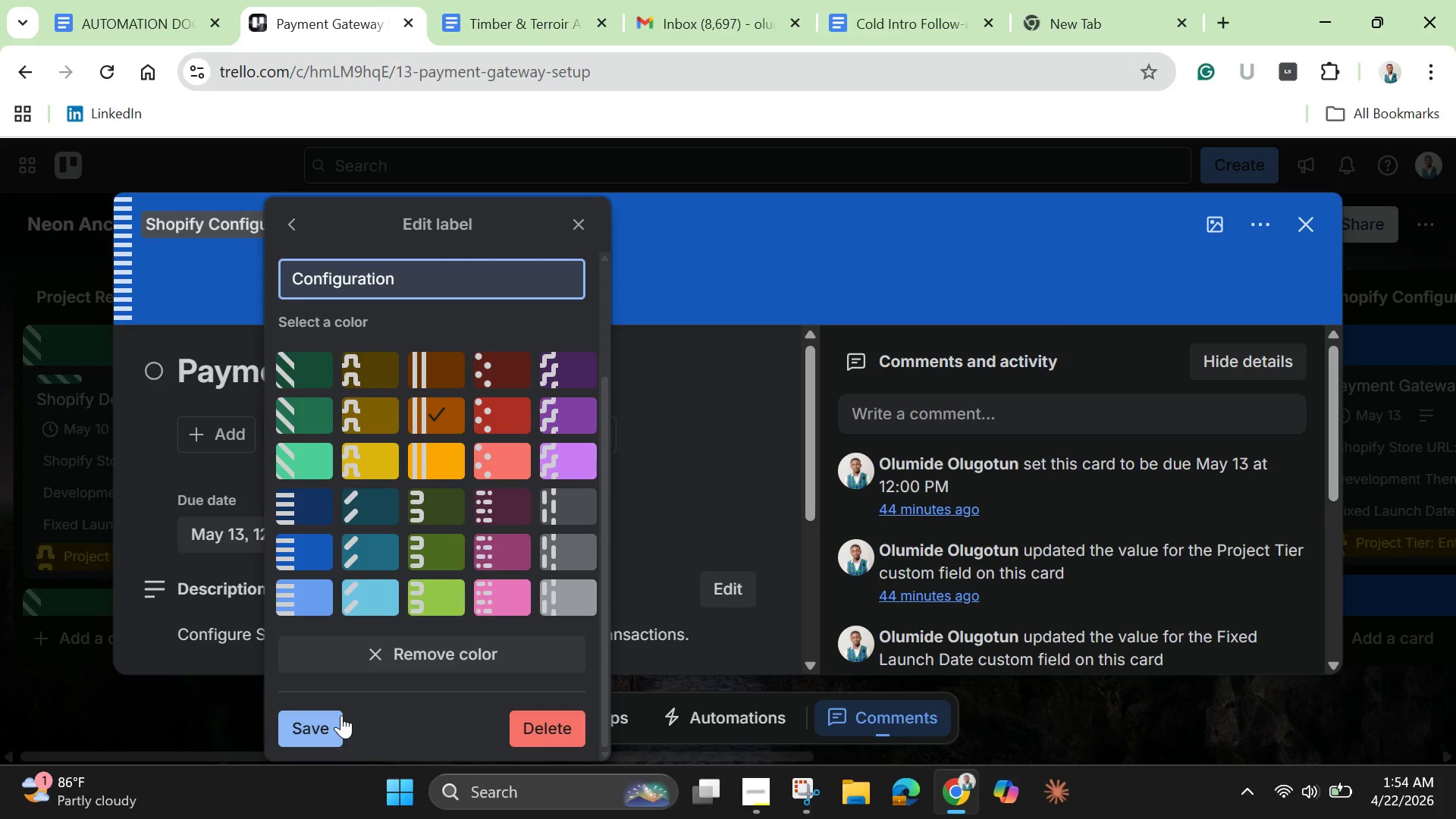 
left_click([341, 715])
 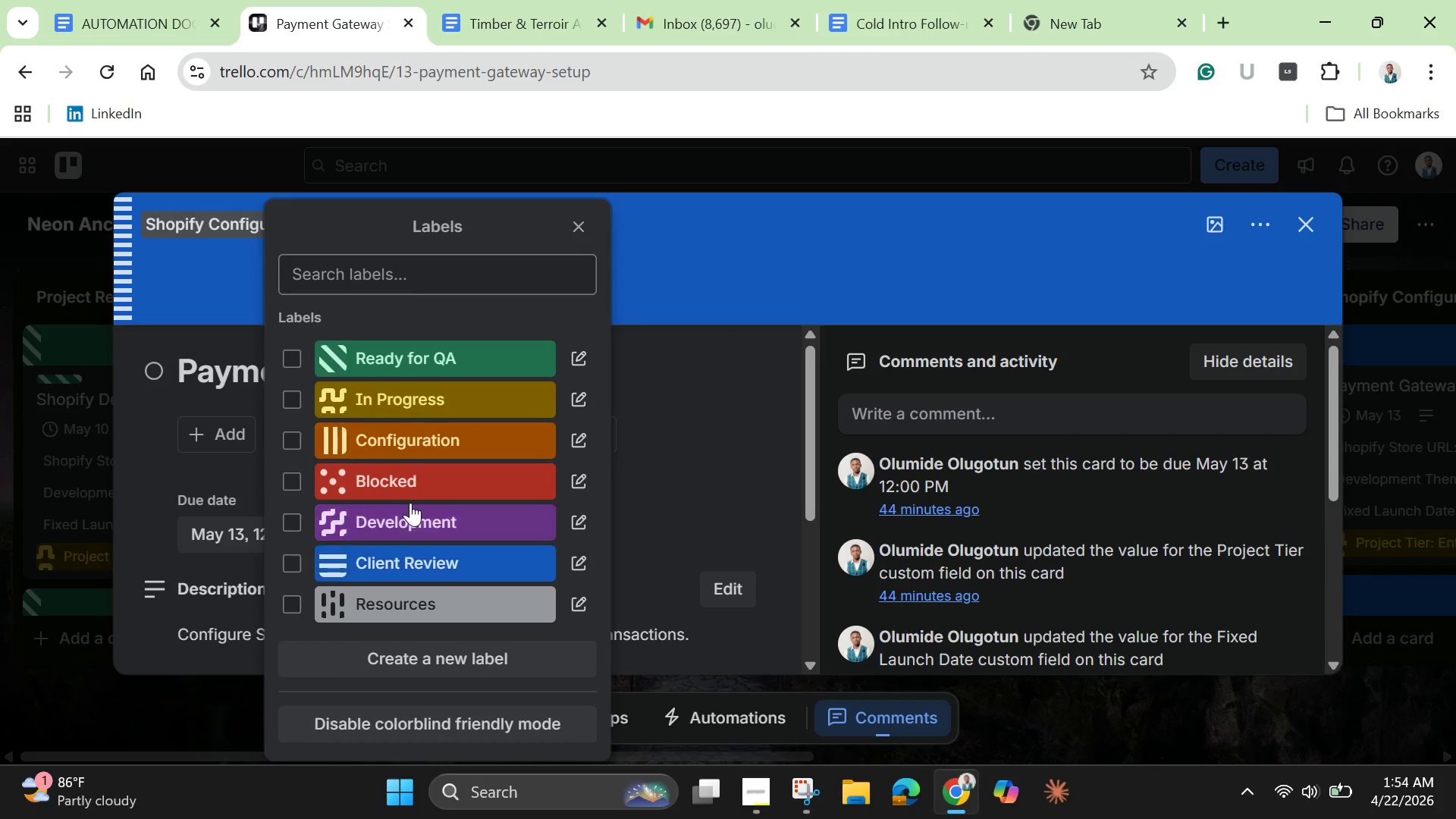 
scroll: coordinate [410, 498], scroll_direction: down, amount: 3.0
 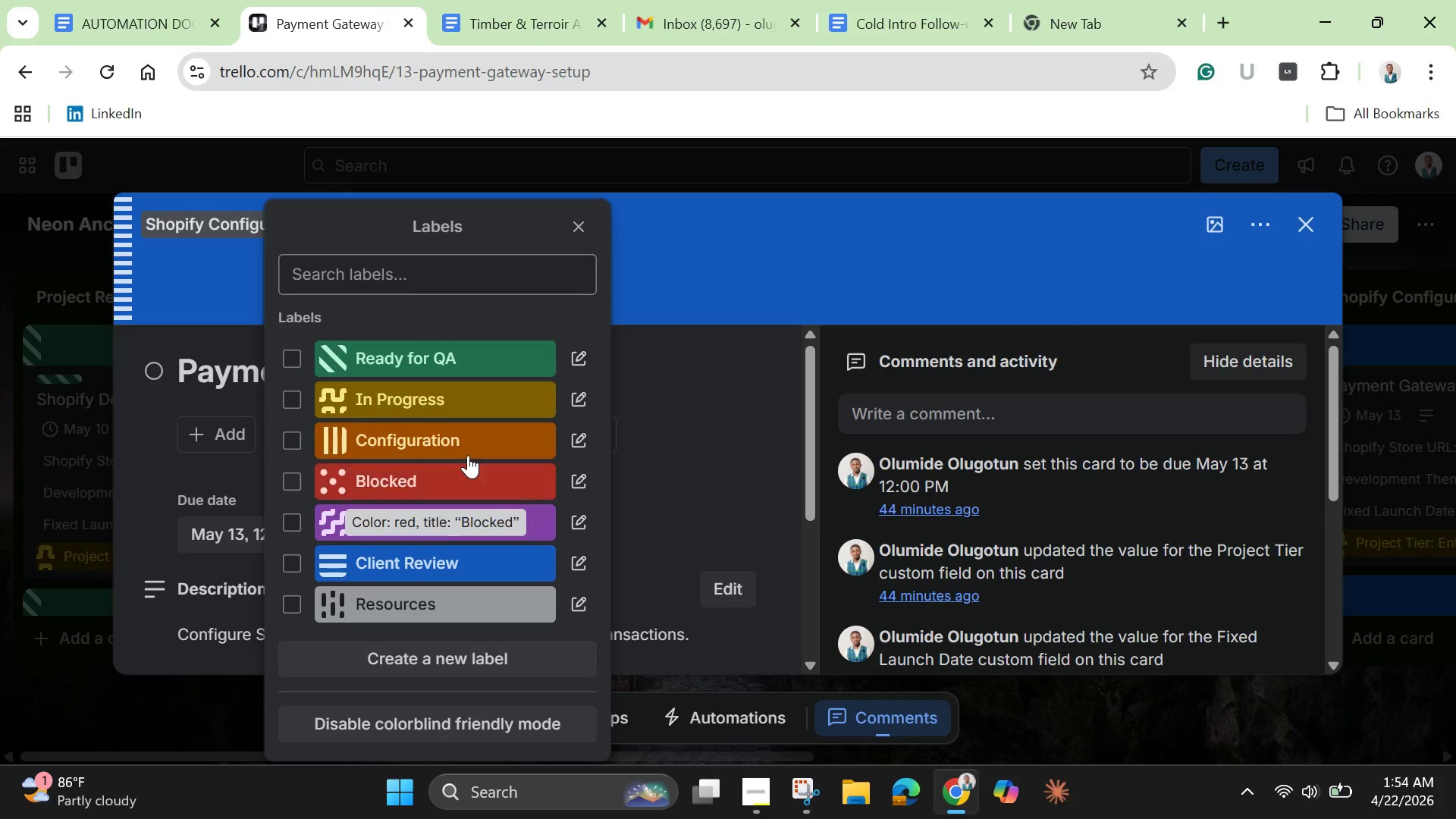 
left_click([448, 446])
 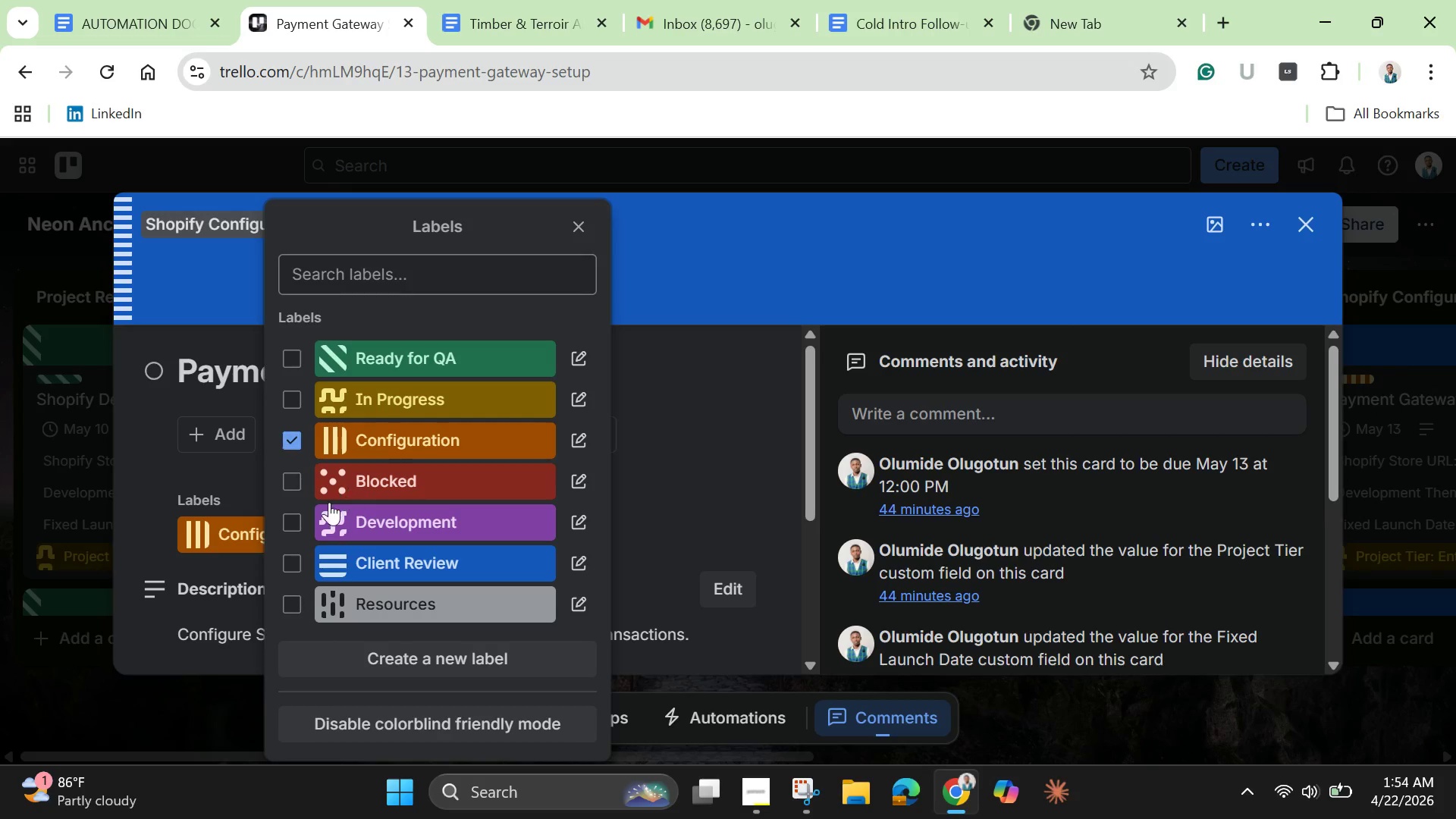 
mouse_move([306, 507])
 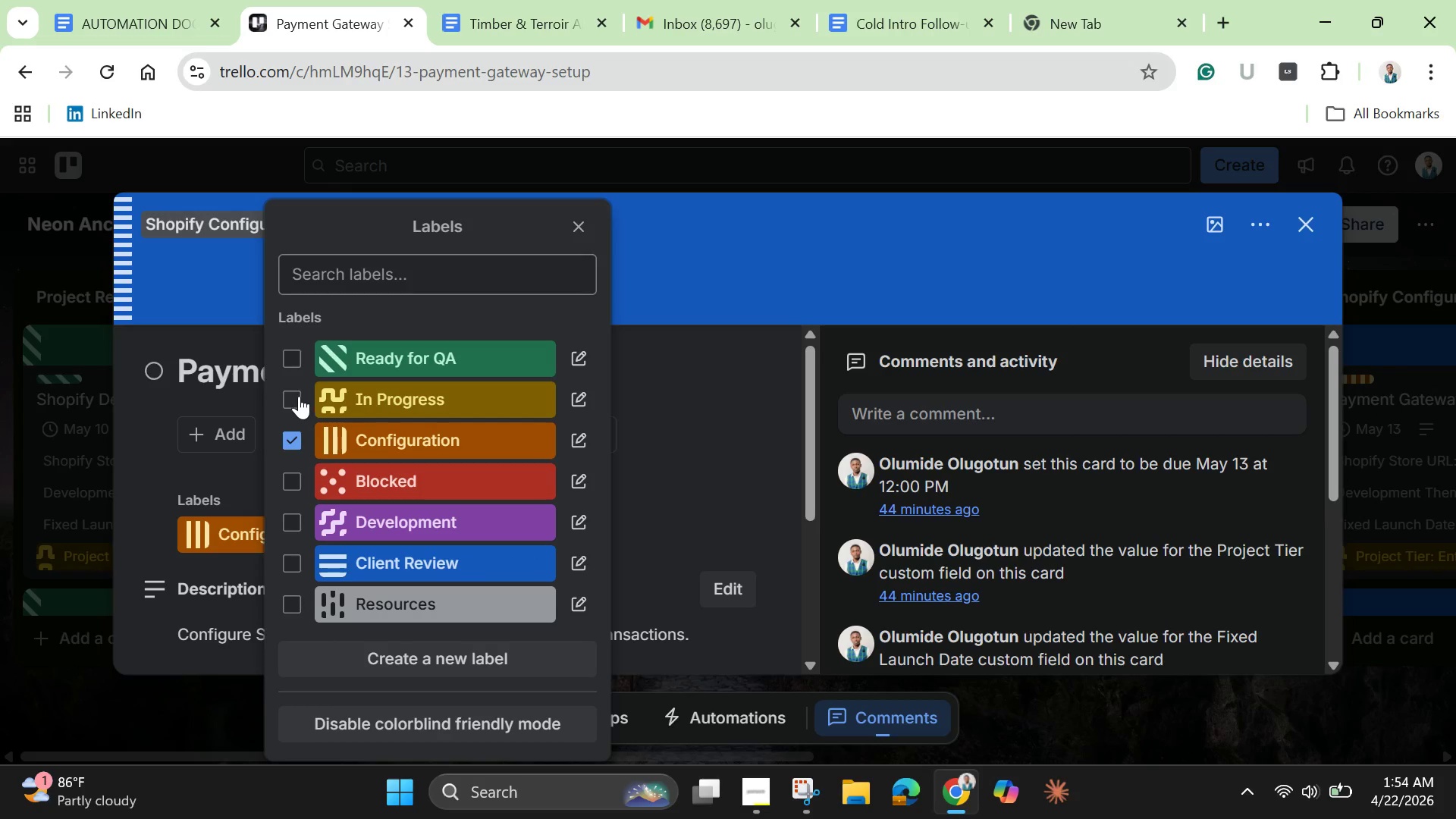 
left_click([297, 396])
 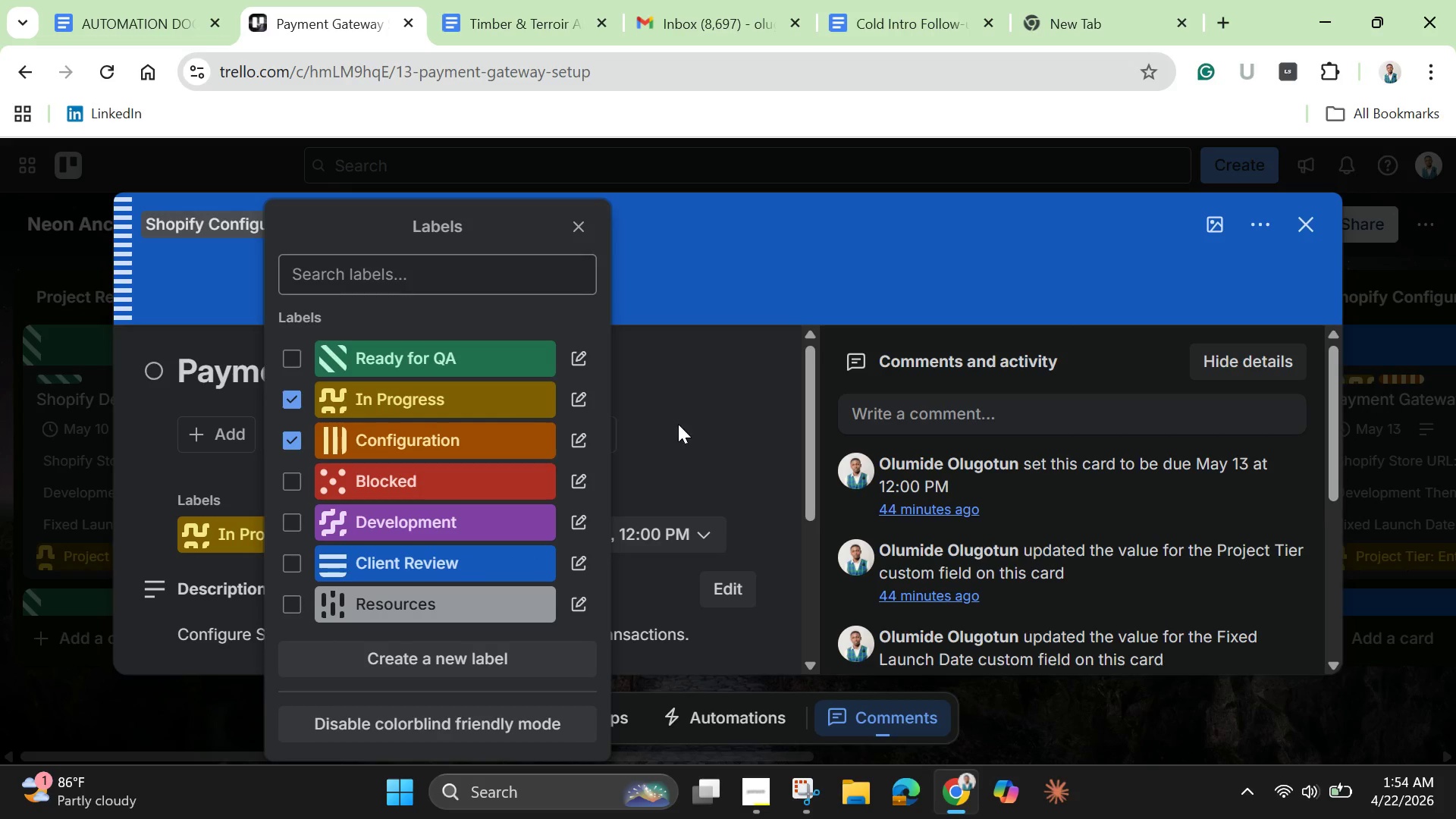 
left_click([678, 424])
 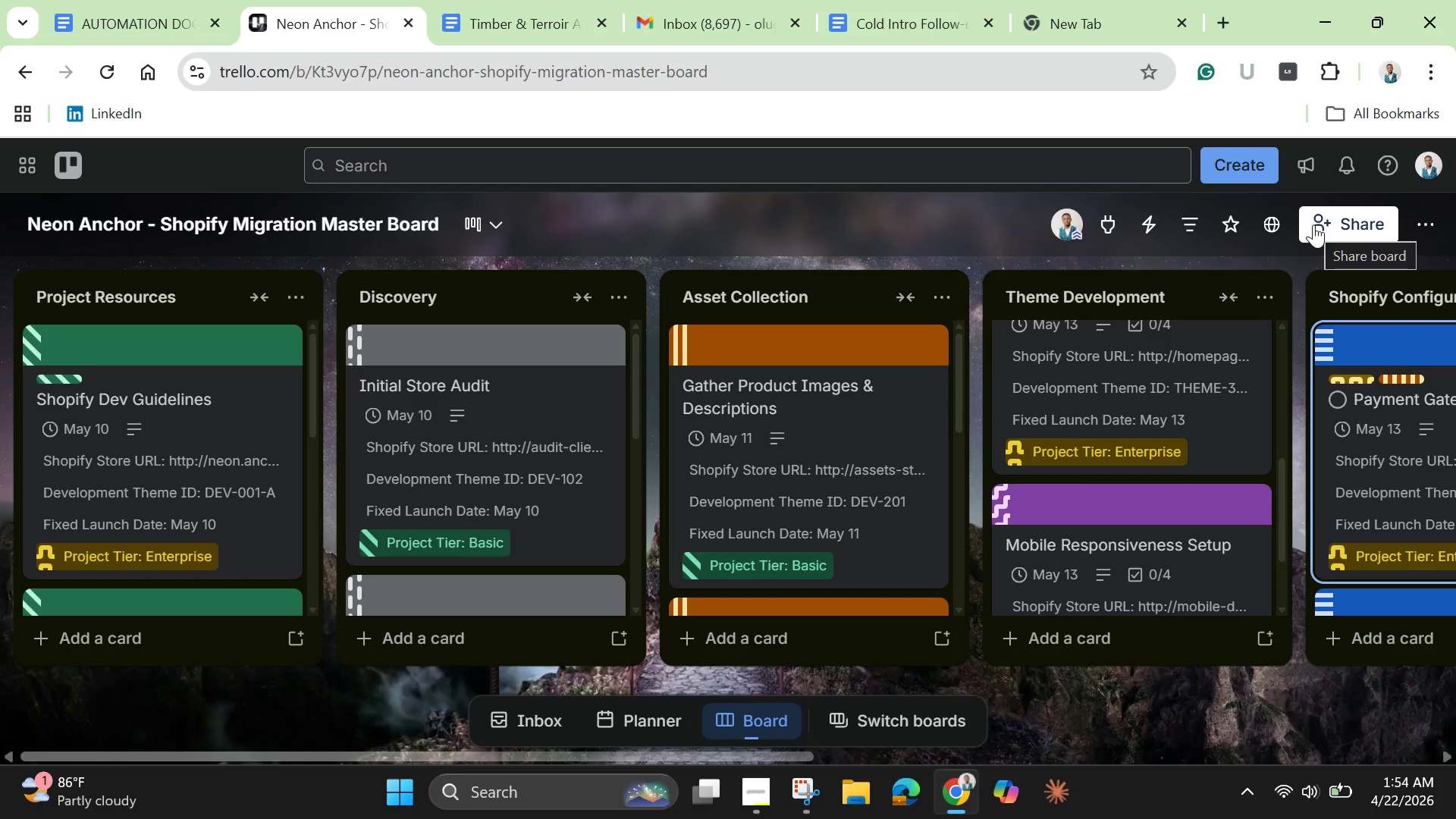 
mouse_move([1278, 240])
 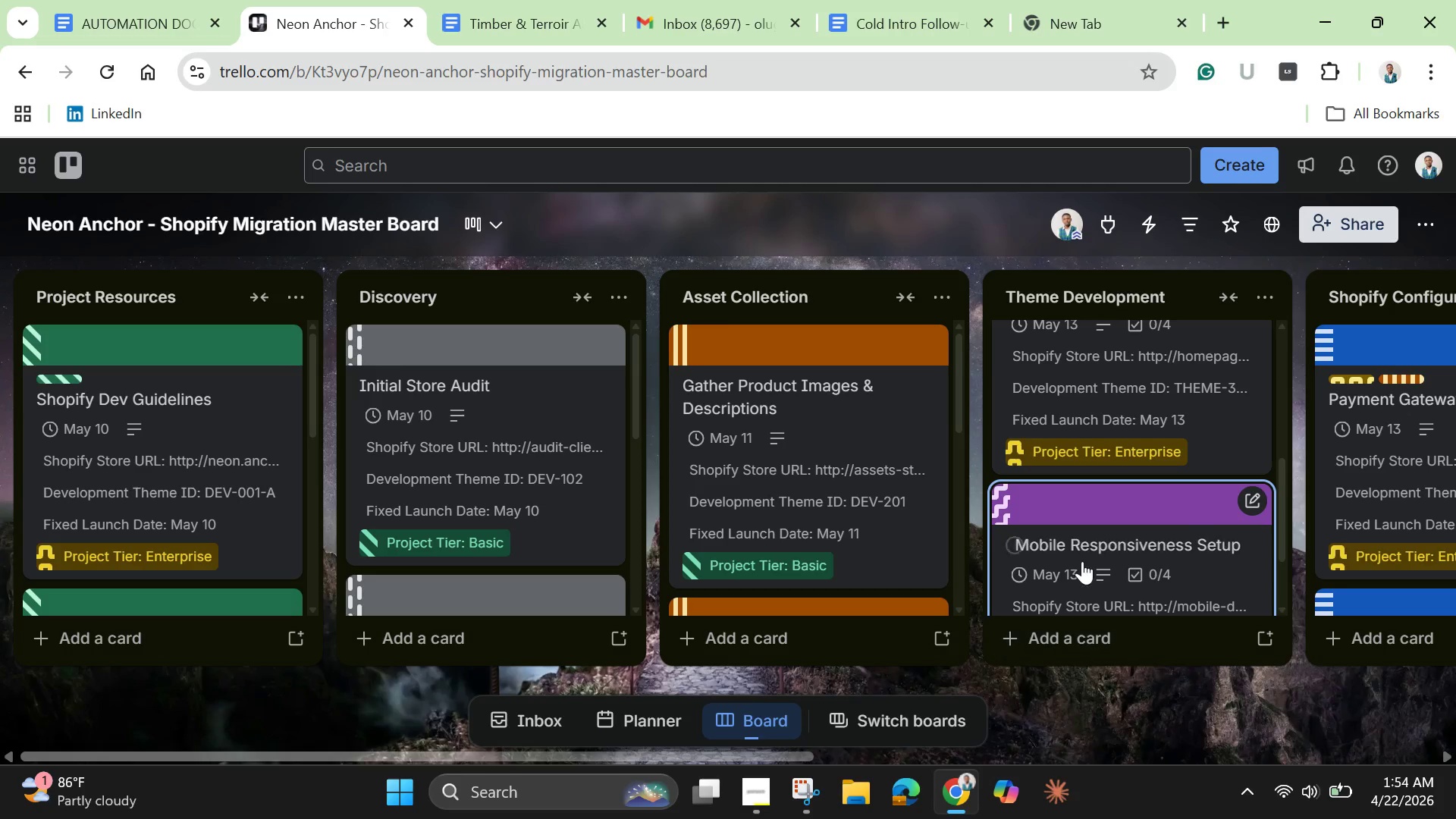 
scroll: coordinate [1081, 562], scroll_direction: down, amount: 2.0
 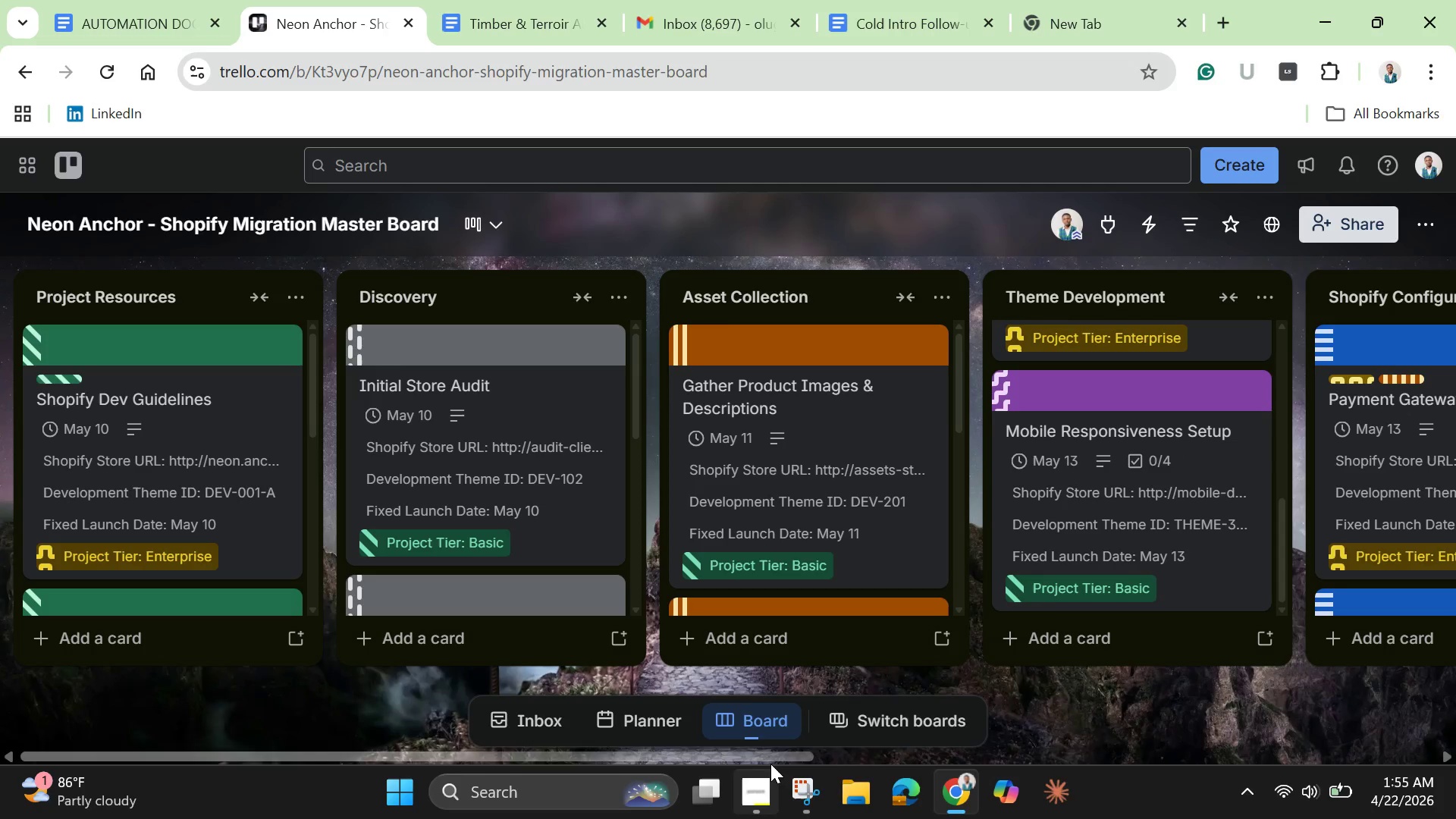 
left_click_drag(start_coordinate=[776, 761], to_coordinate=[1367, 761])
 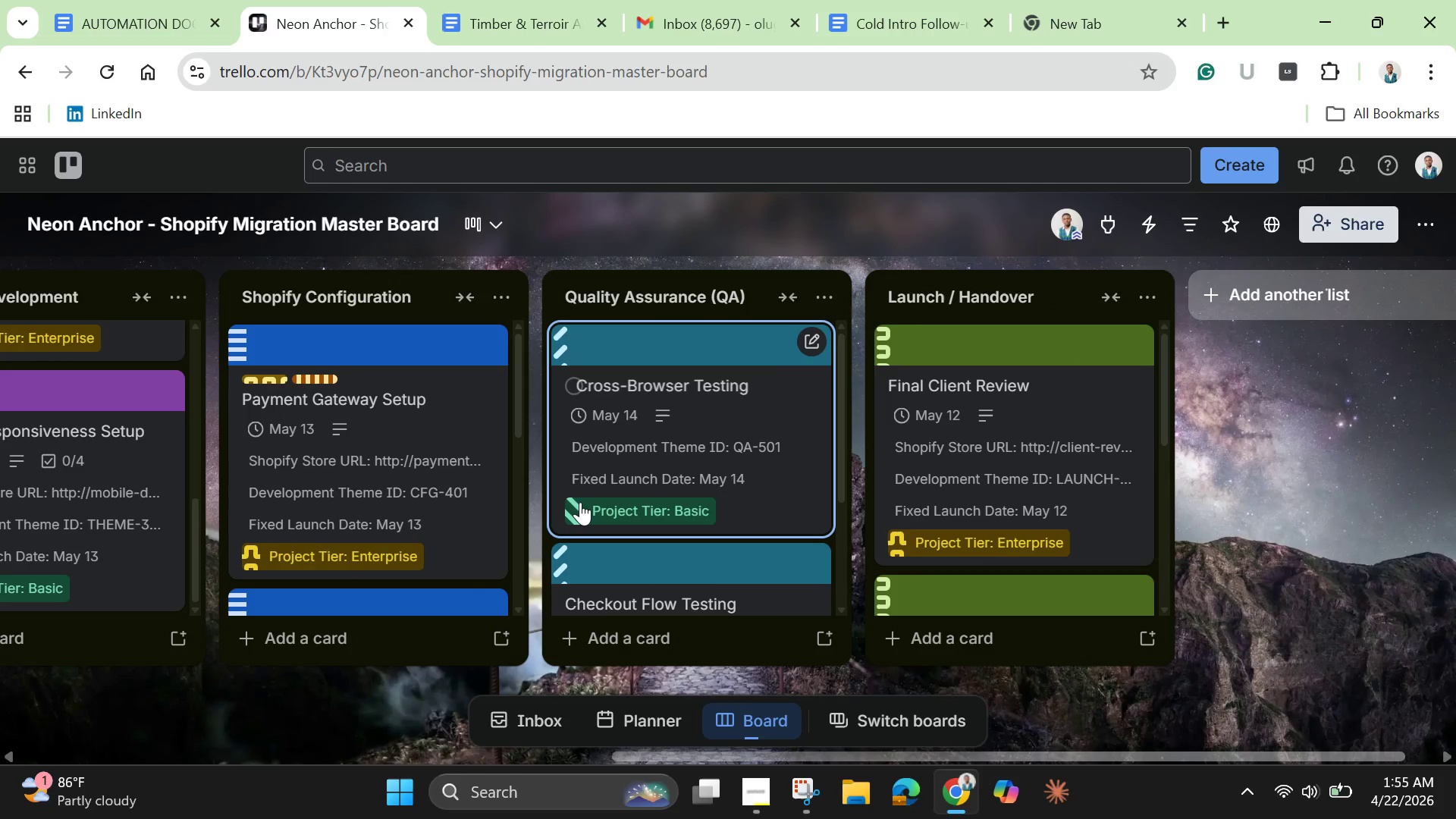 
scroll: coordinate [580, 500], scroll_direction: up, amount: 3.0
 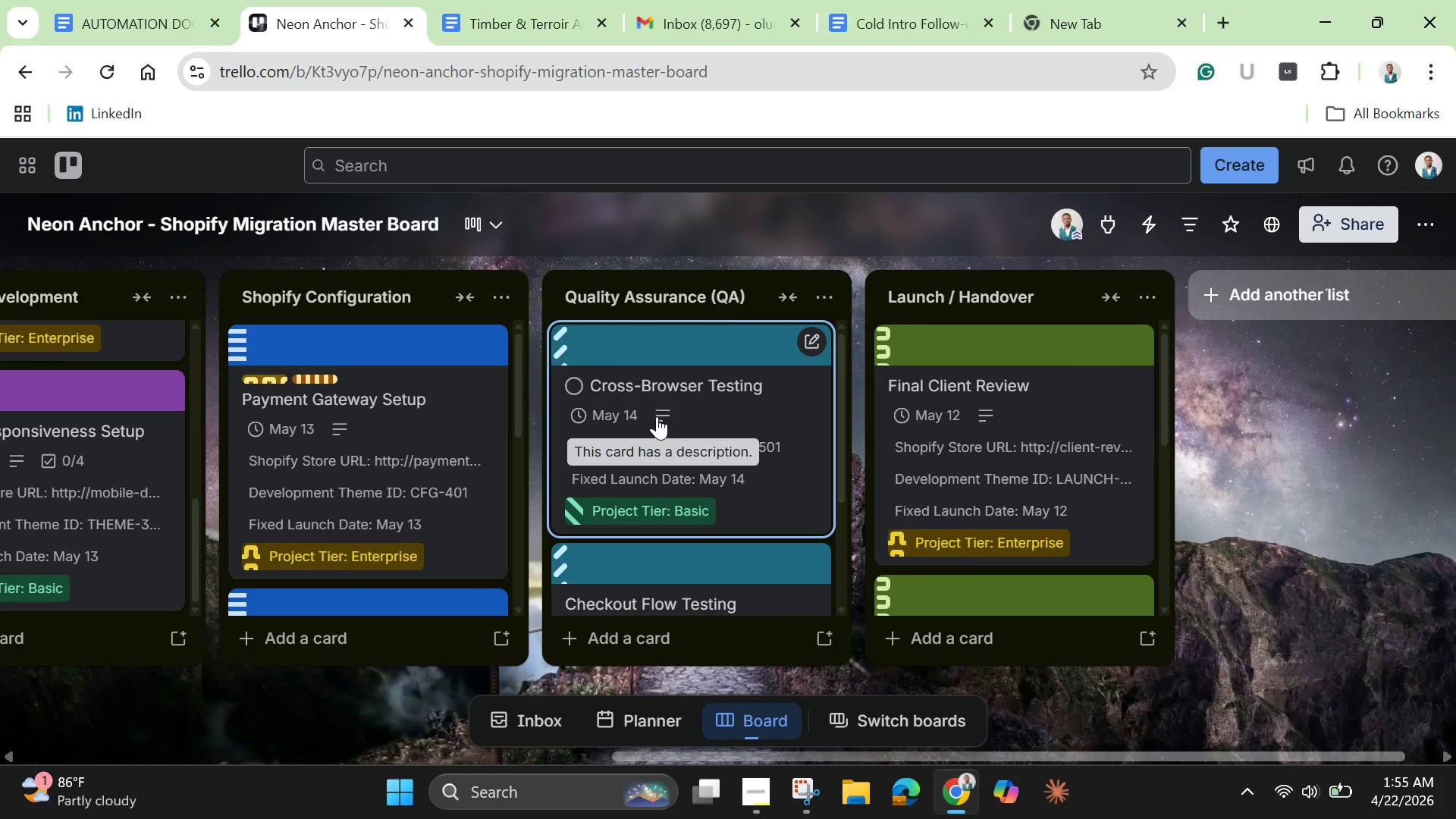 
left_click([663, 419])
 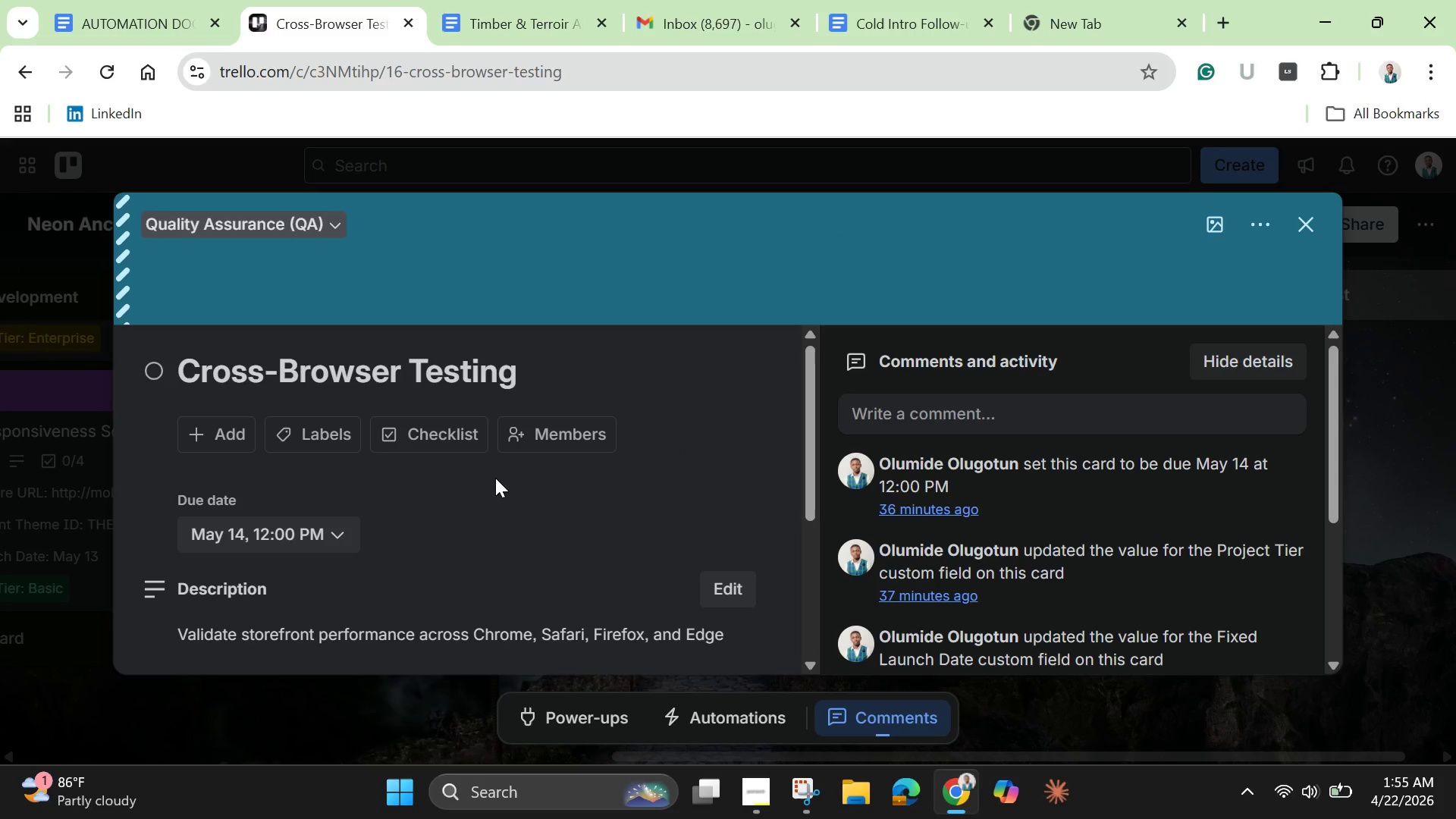 
left_click([322, 435])
 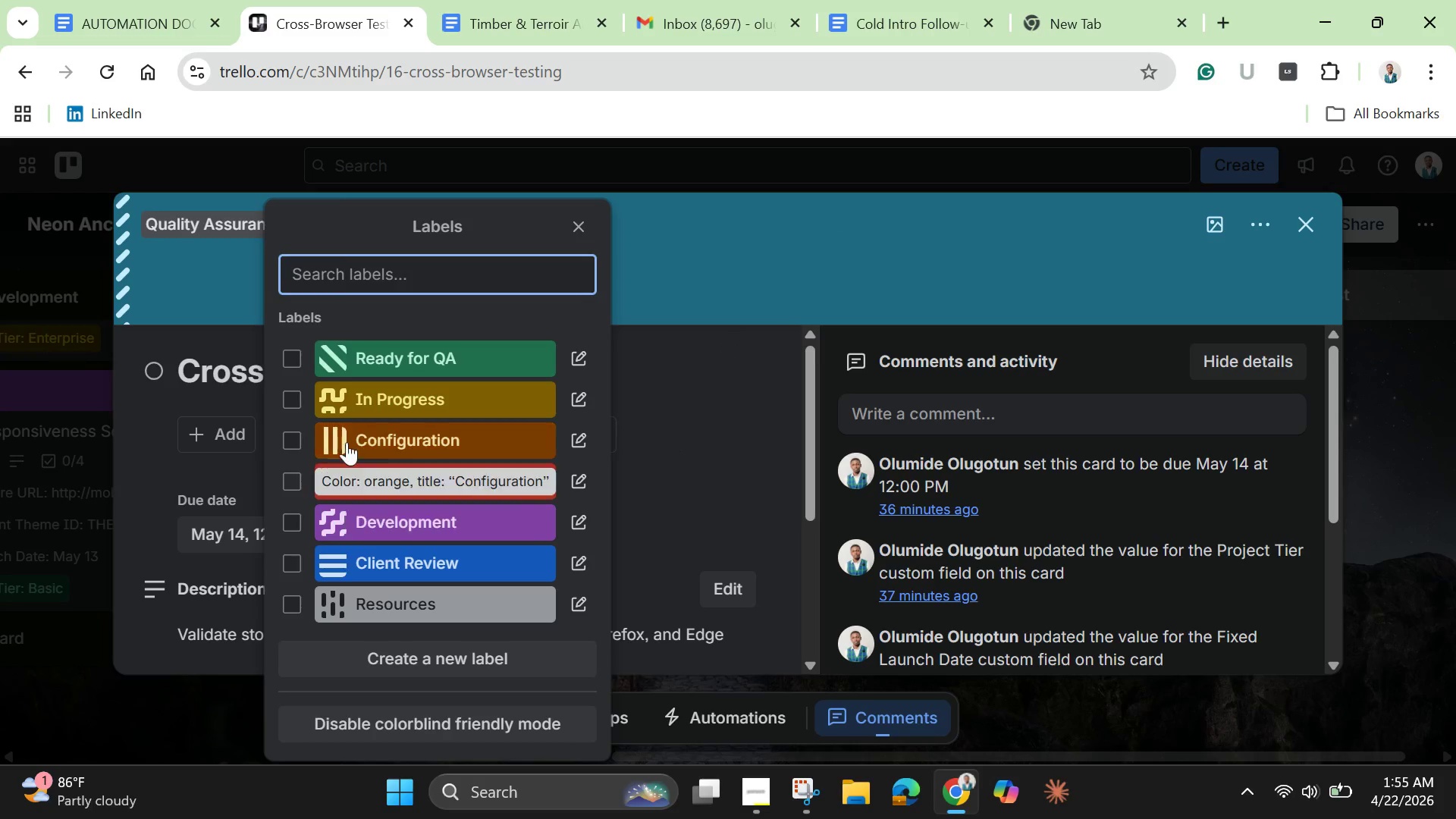 
mouse_move([322, 375])
 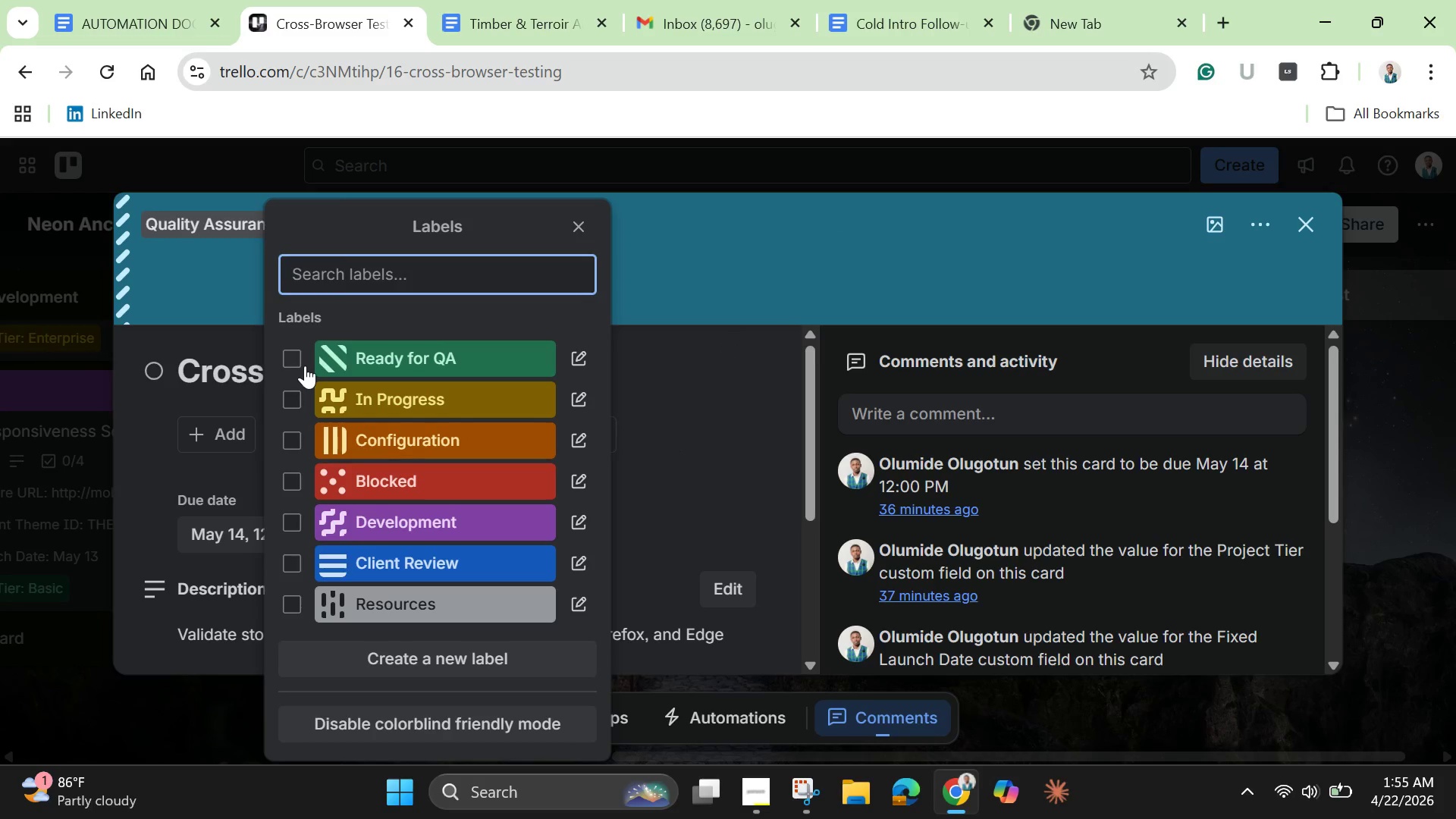 
left_click([305, 366])
 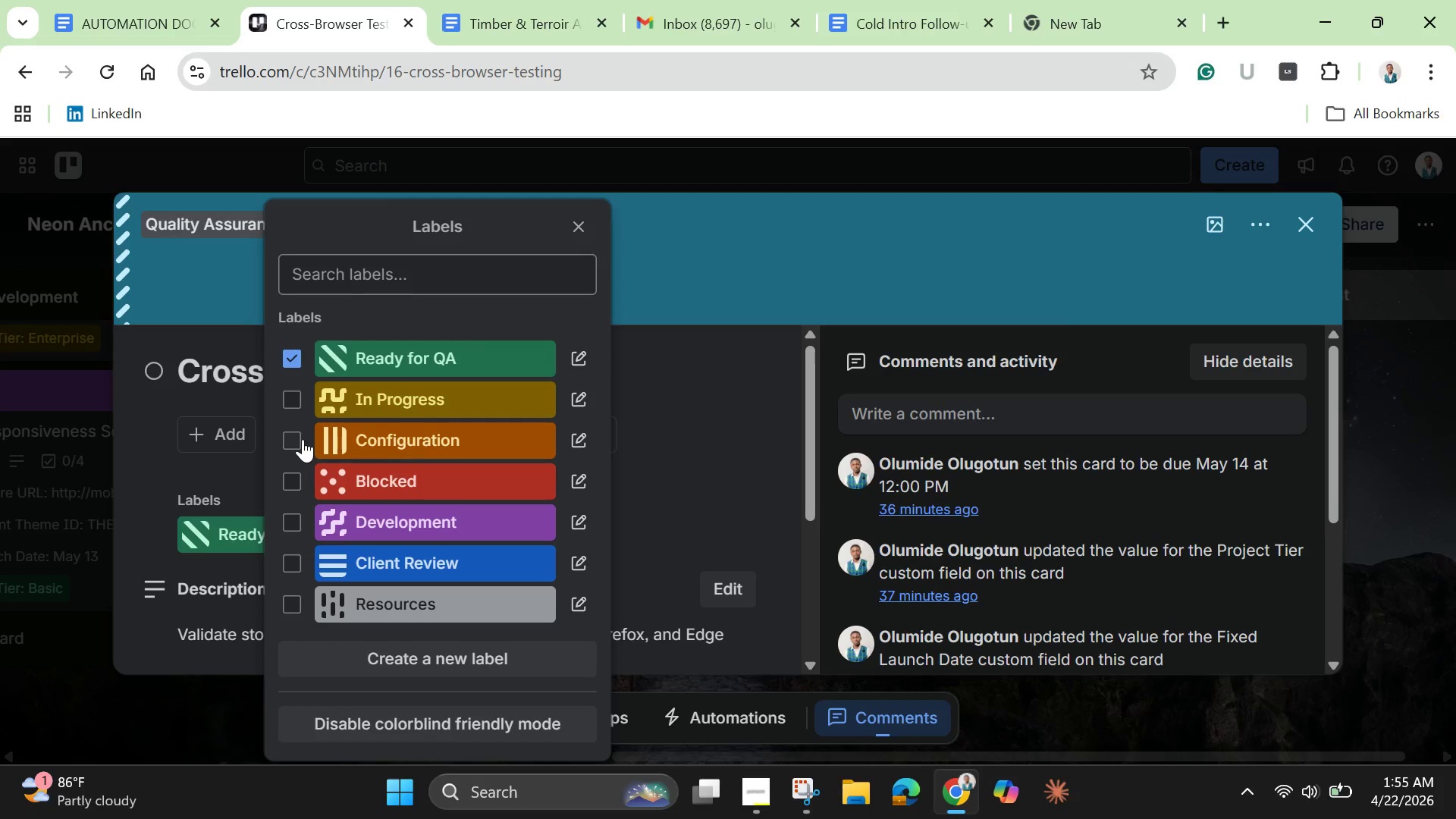 
wait(5.31)
 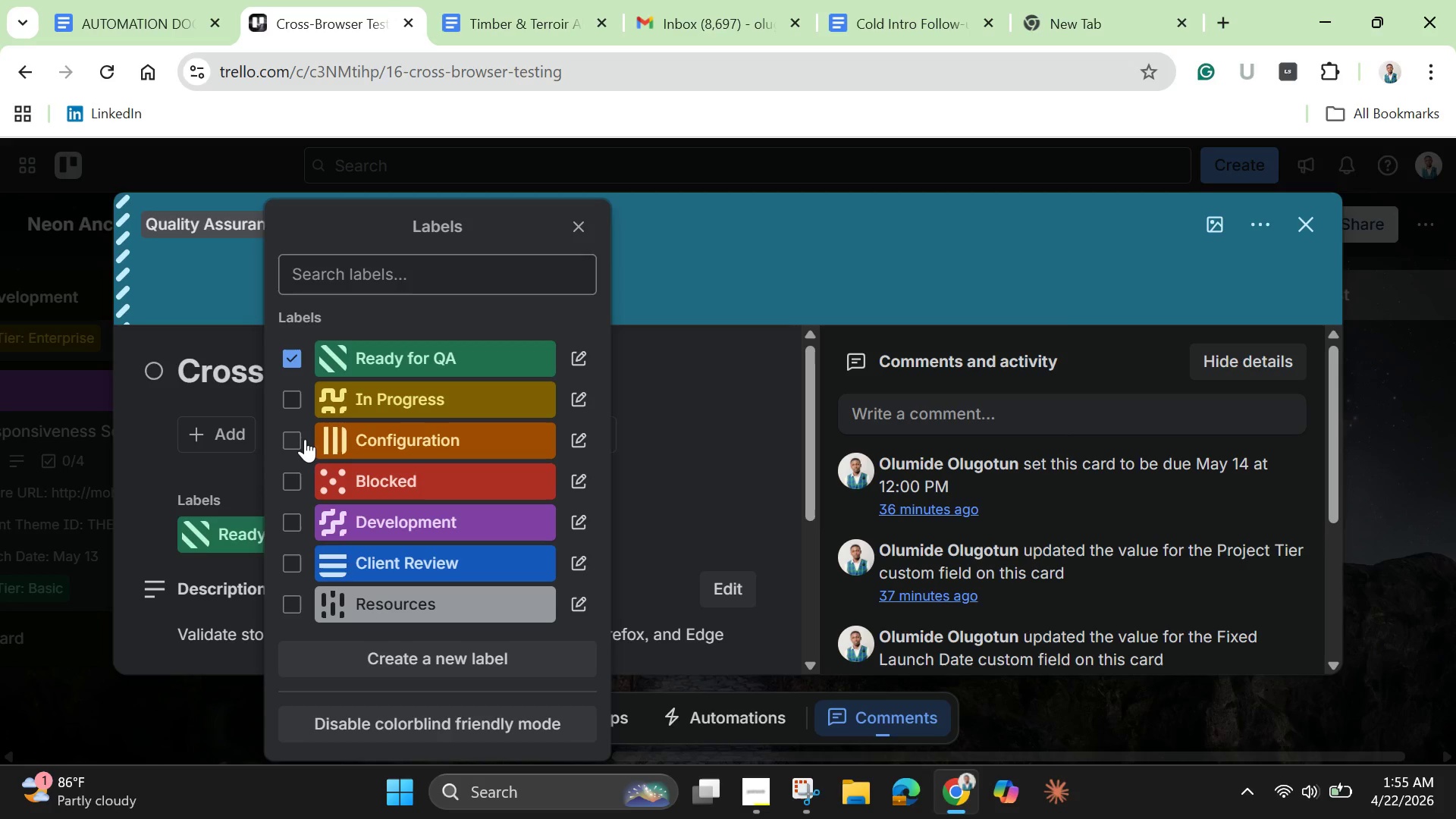 
left_click([295, 402])
 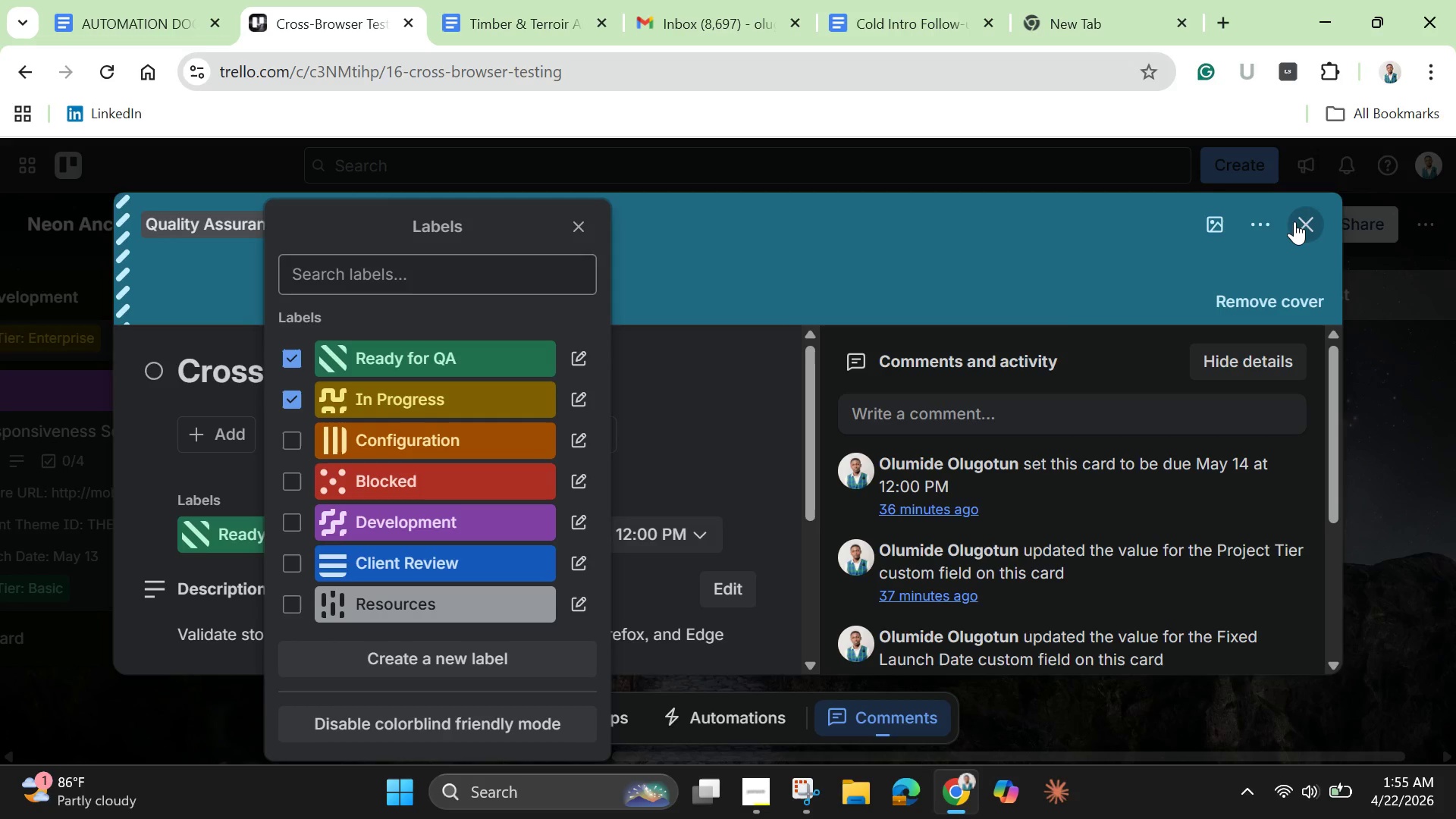 
left_click([1301, 221])
 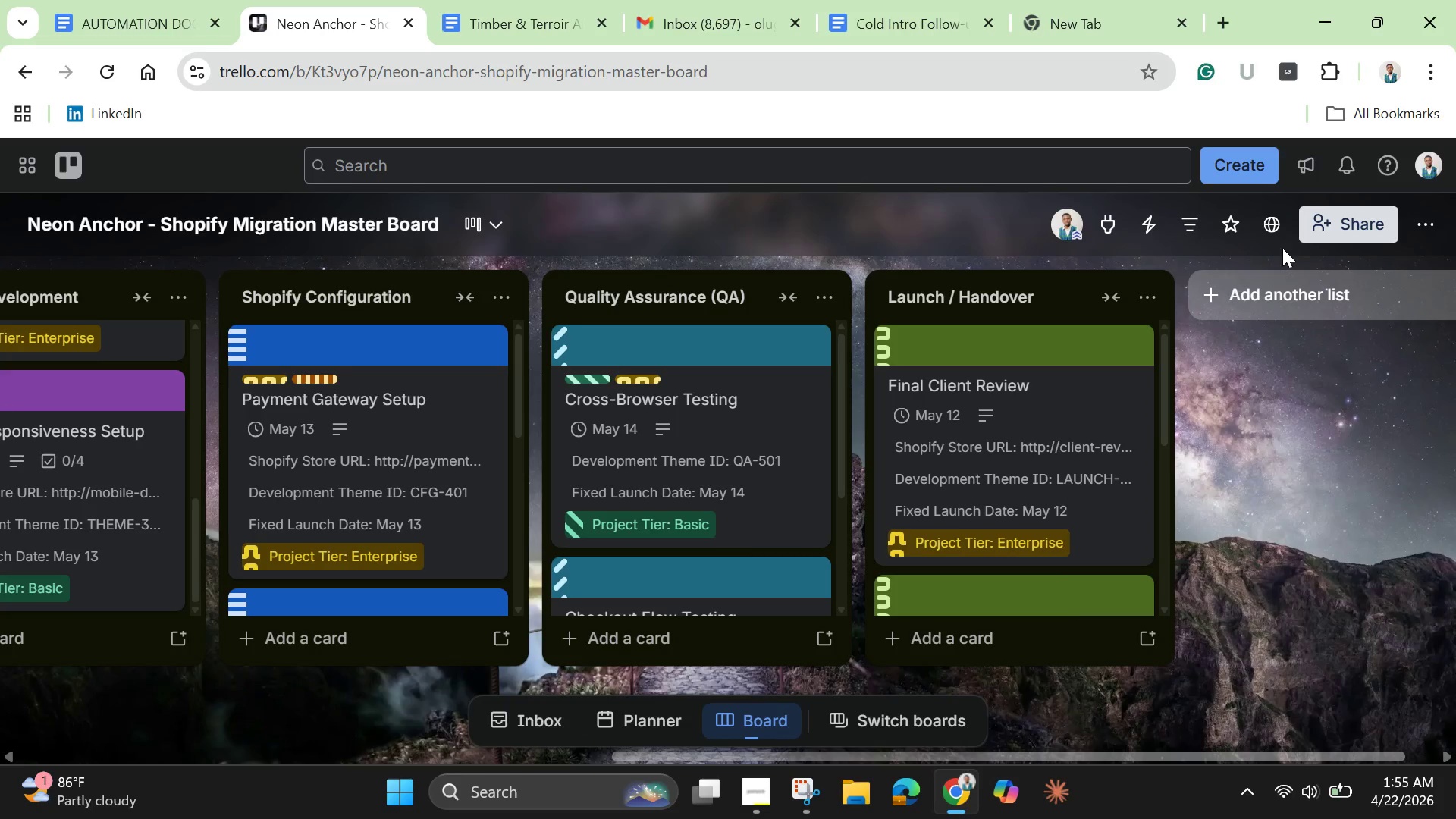 
wait(15.89)
 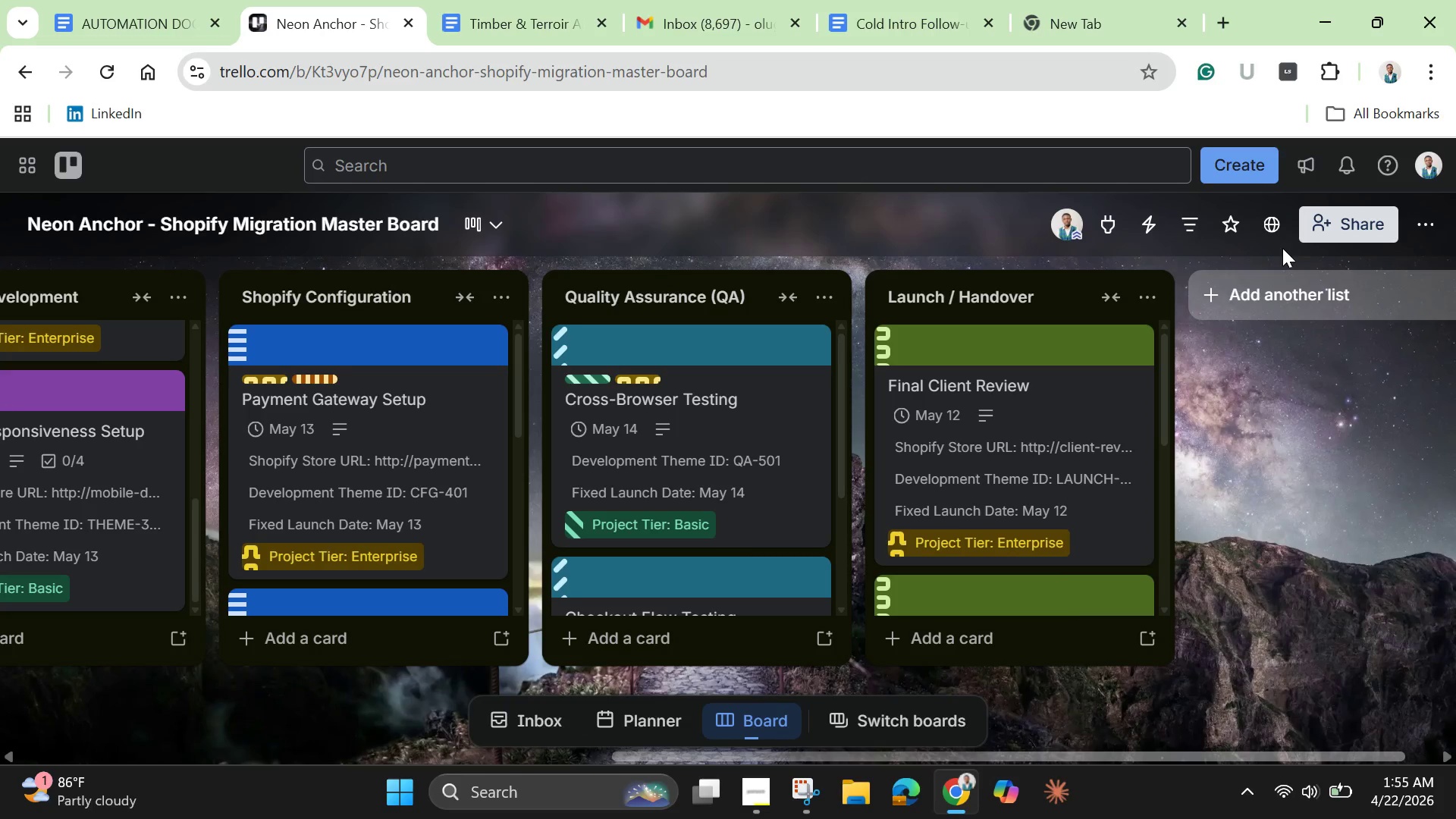 
scroll: coordinate [1005, 487], scroll_direction: down, amount: 4.0
 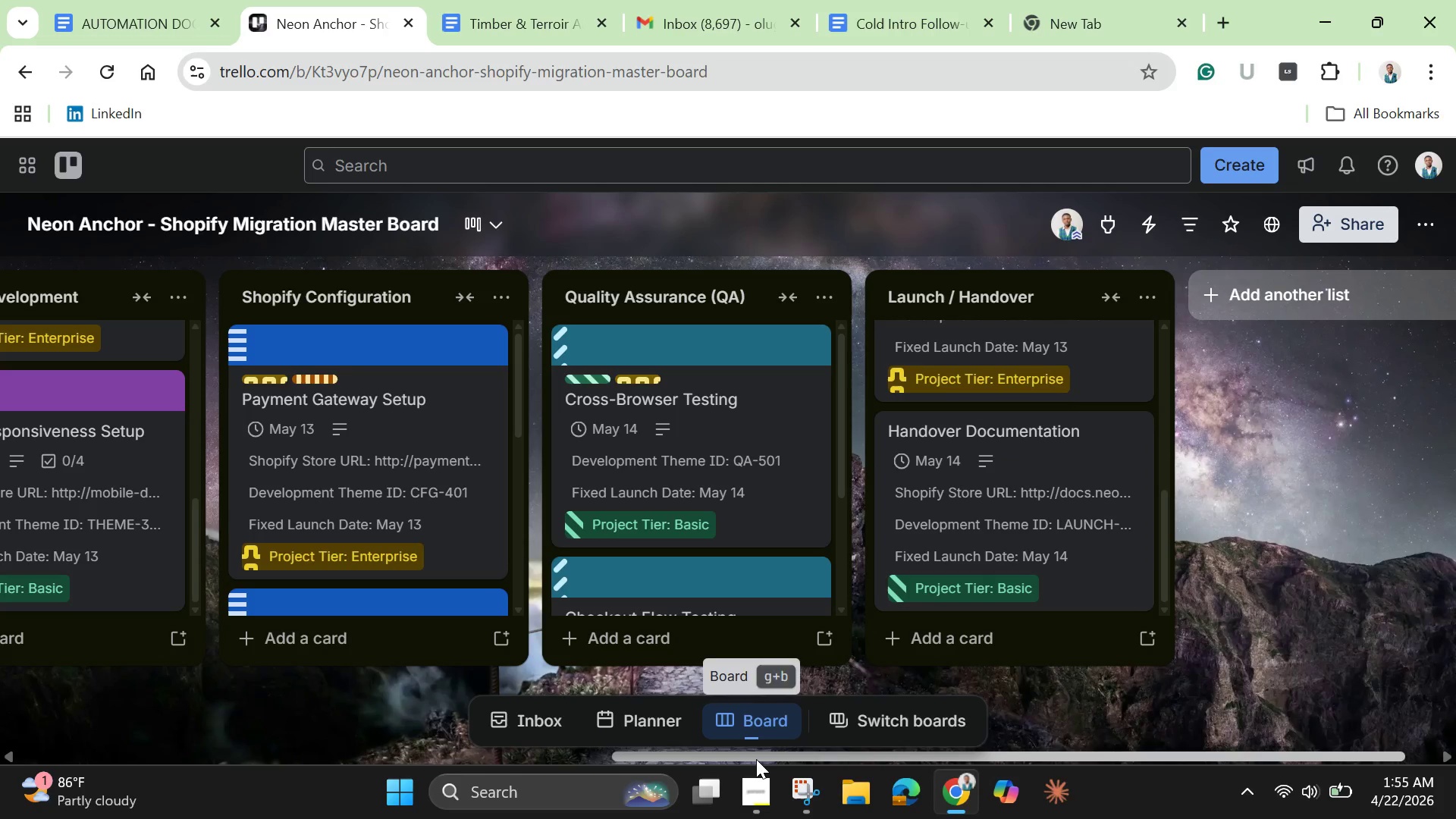 
left_click_drag(start_coordinate=[756, 759], to_coordinate=[309, 712])
 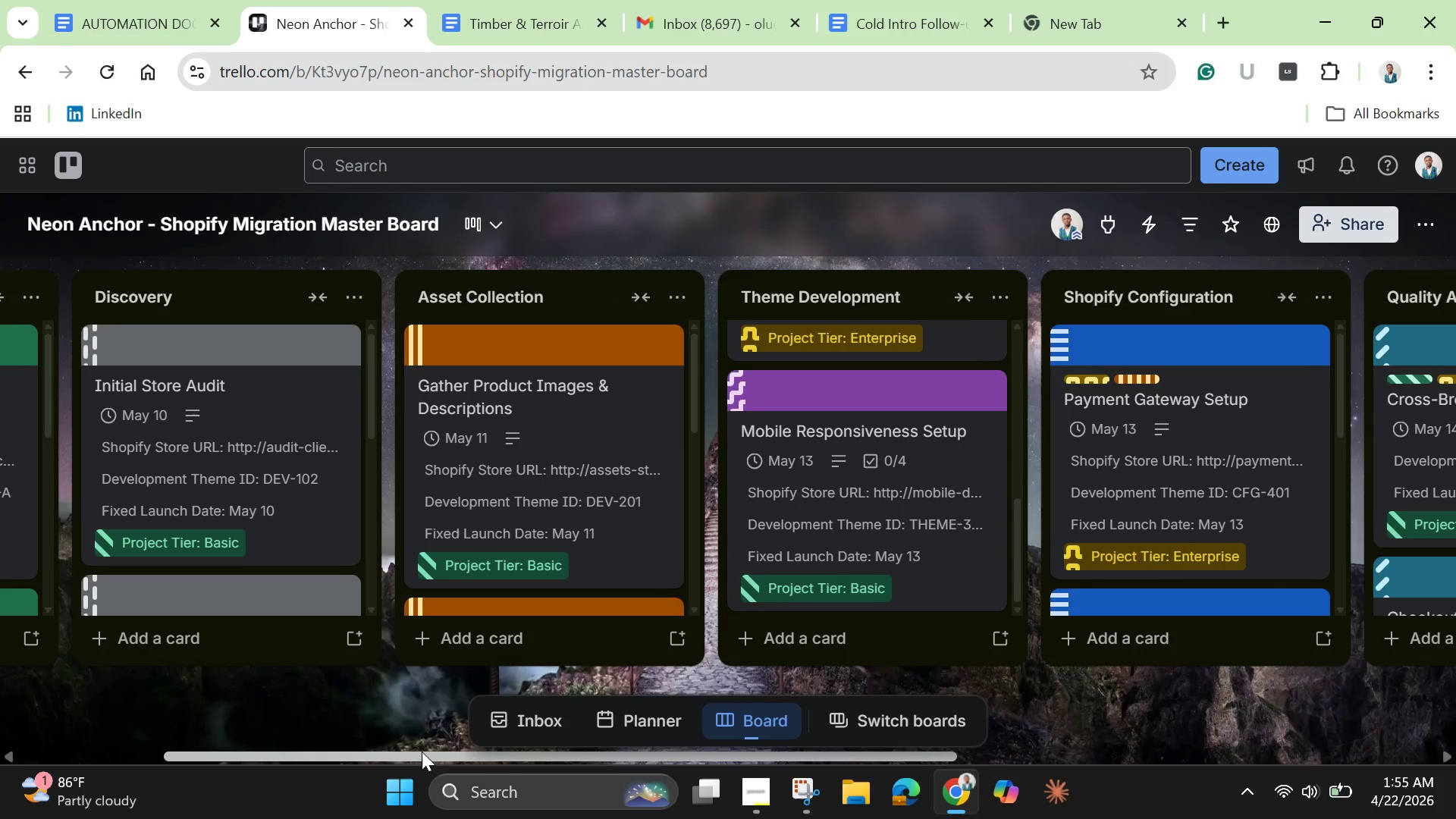 
left_click_drag(start_coordinate=[422, 752], to_coordinate=[118, 691])
 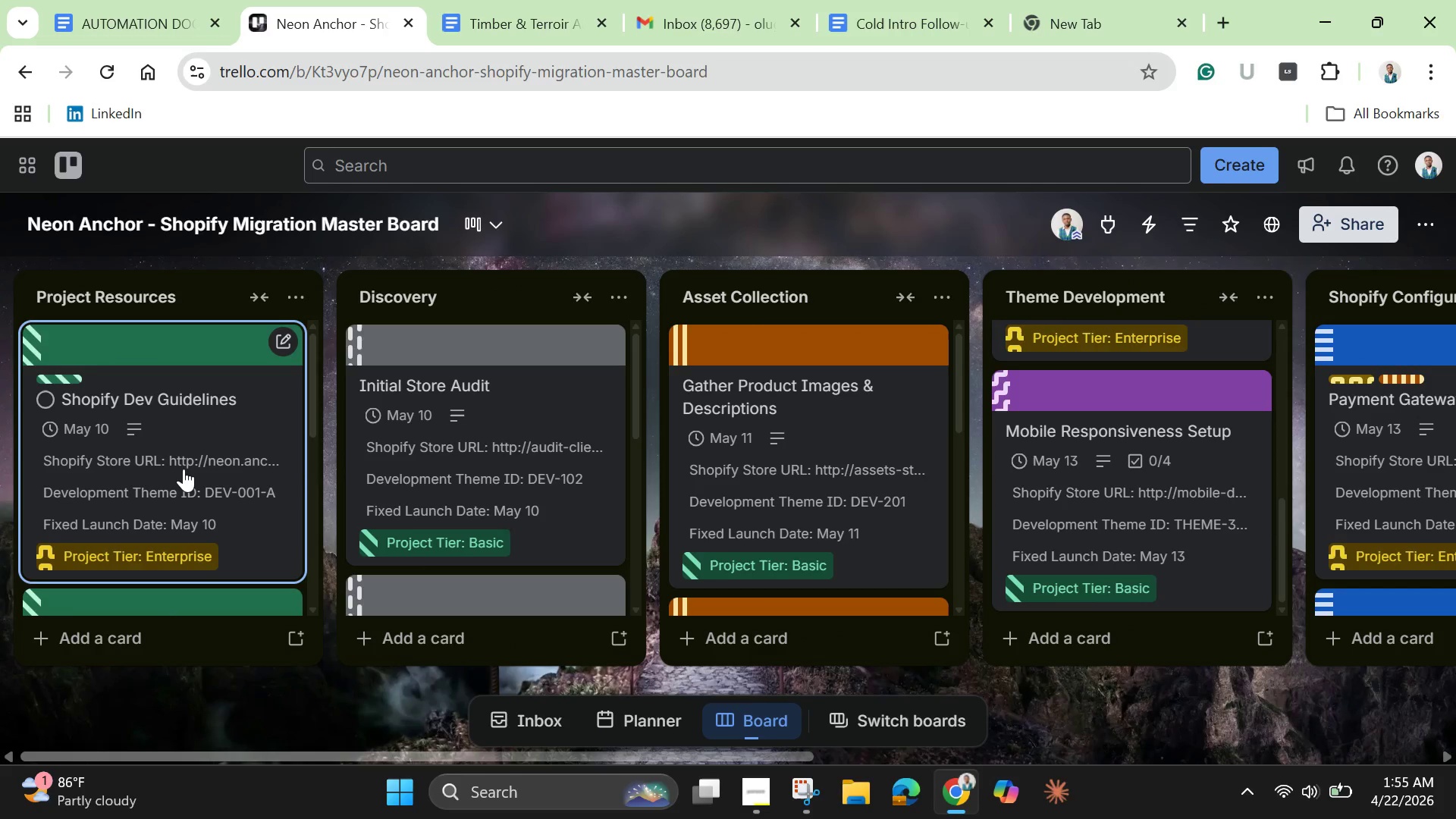 
scroll: coordinate [184, 469], scroll_direction: down, amount: 1.0
 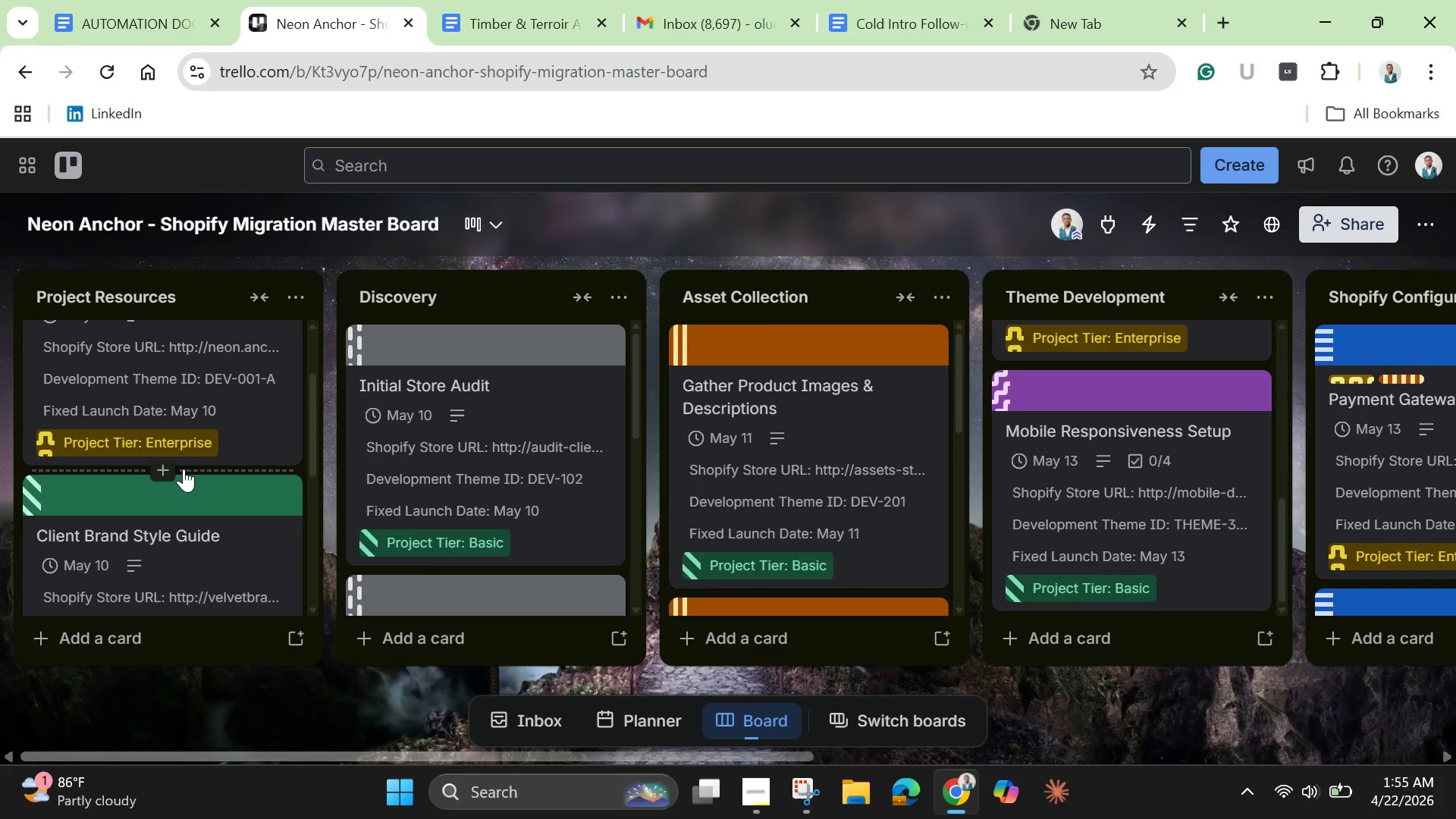 
scroll: coordinate [184, 469], scroll_direction: up, amount: 2.0
 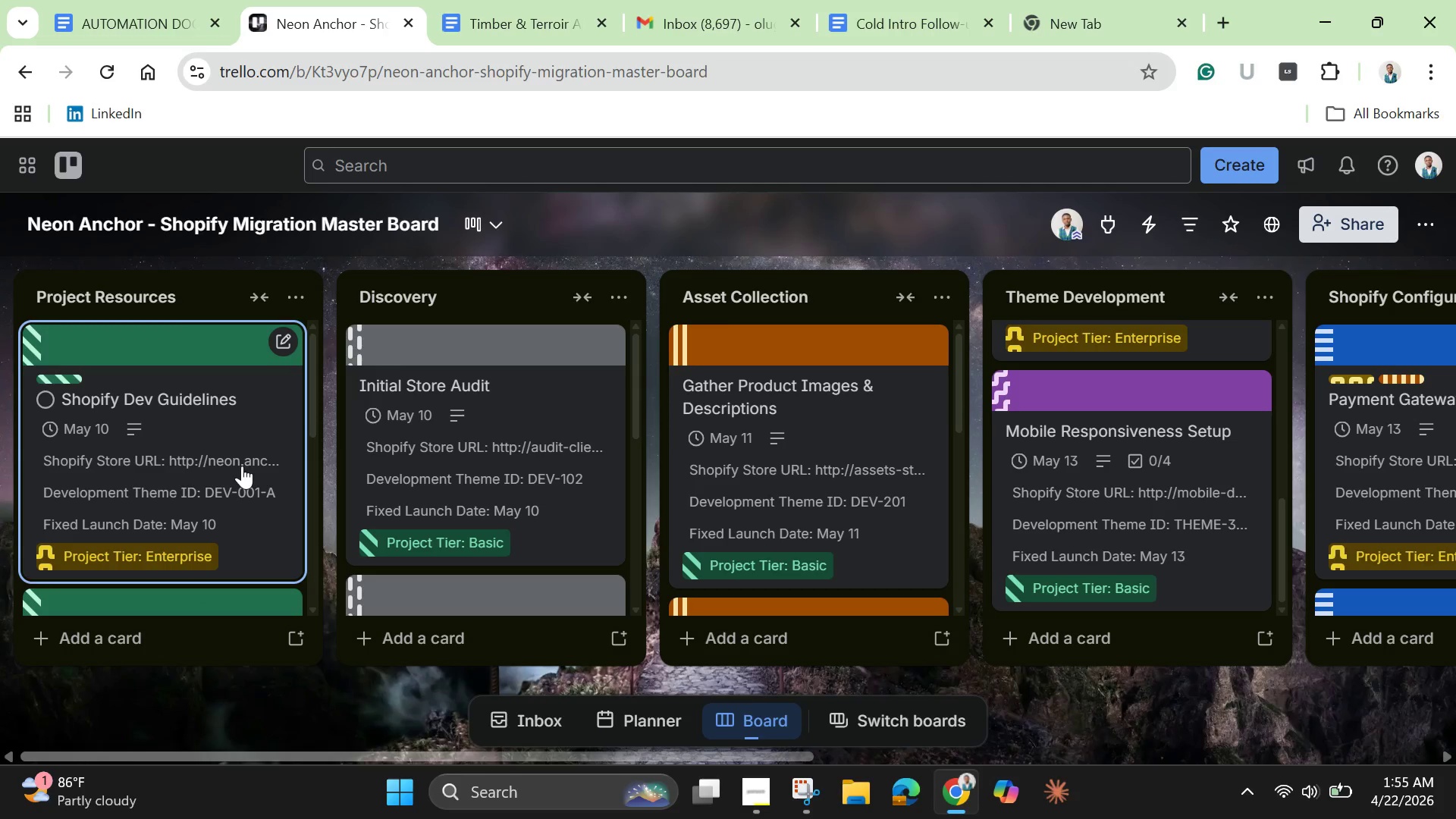 
left_click([214, 447])
 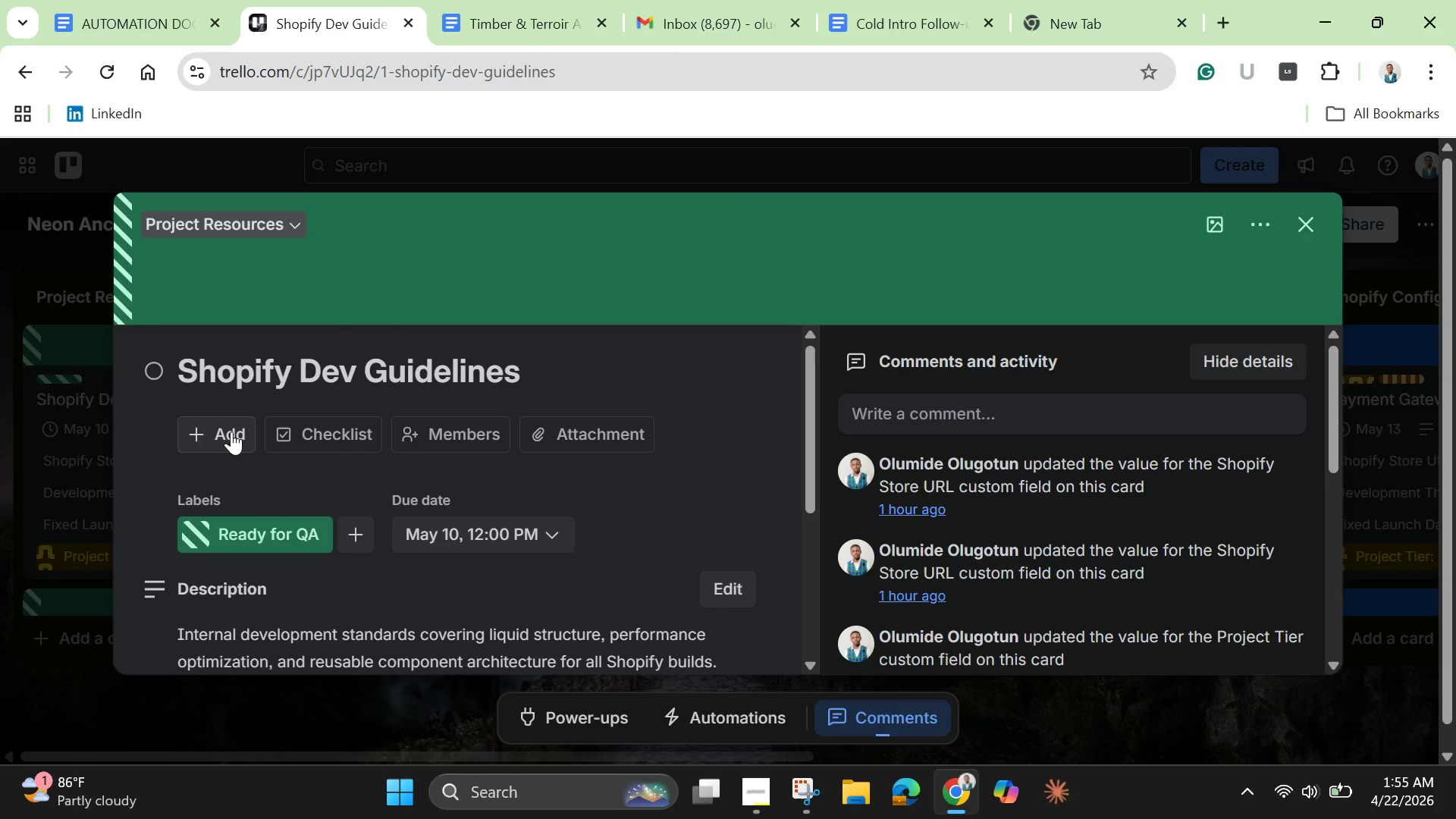 
wait(5.36)
 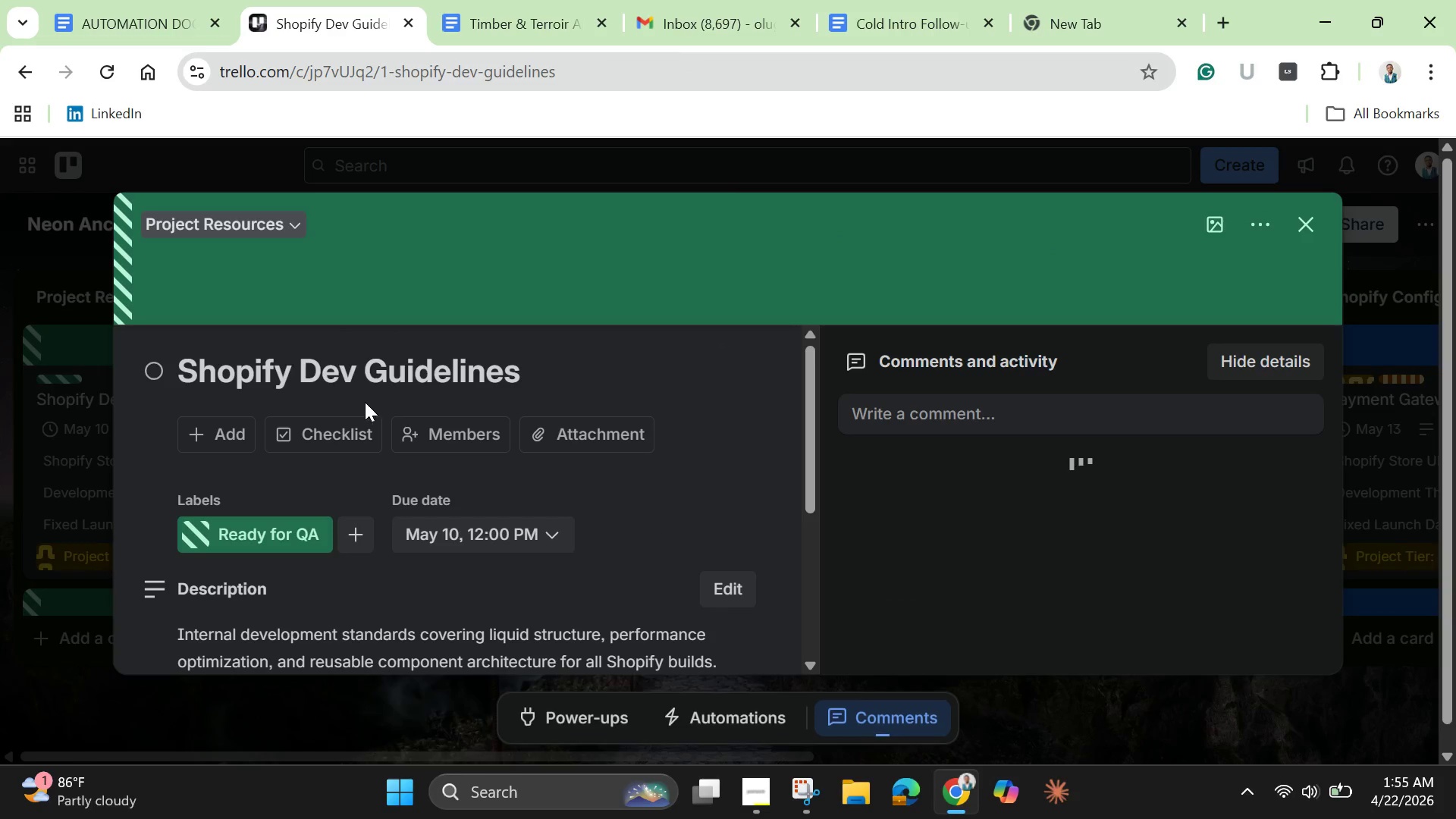 
left_click([359, 544])
 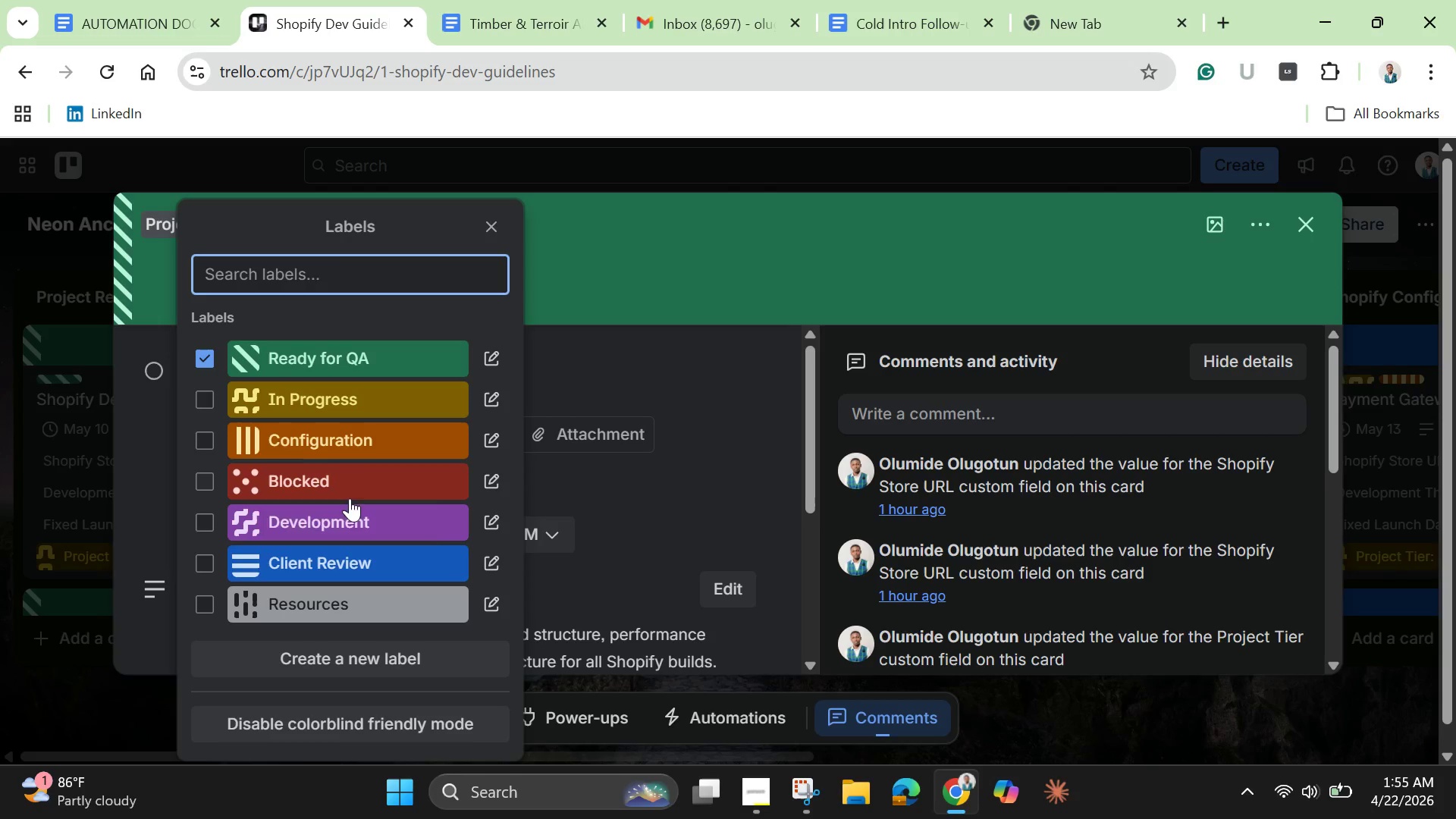 
scroll: coordinate [347, 519], scroll_direction: down, amount: 3.0
 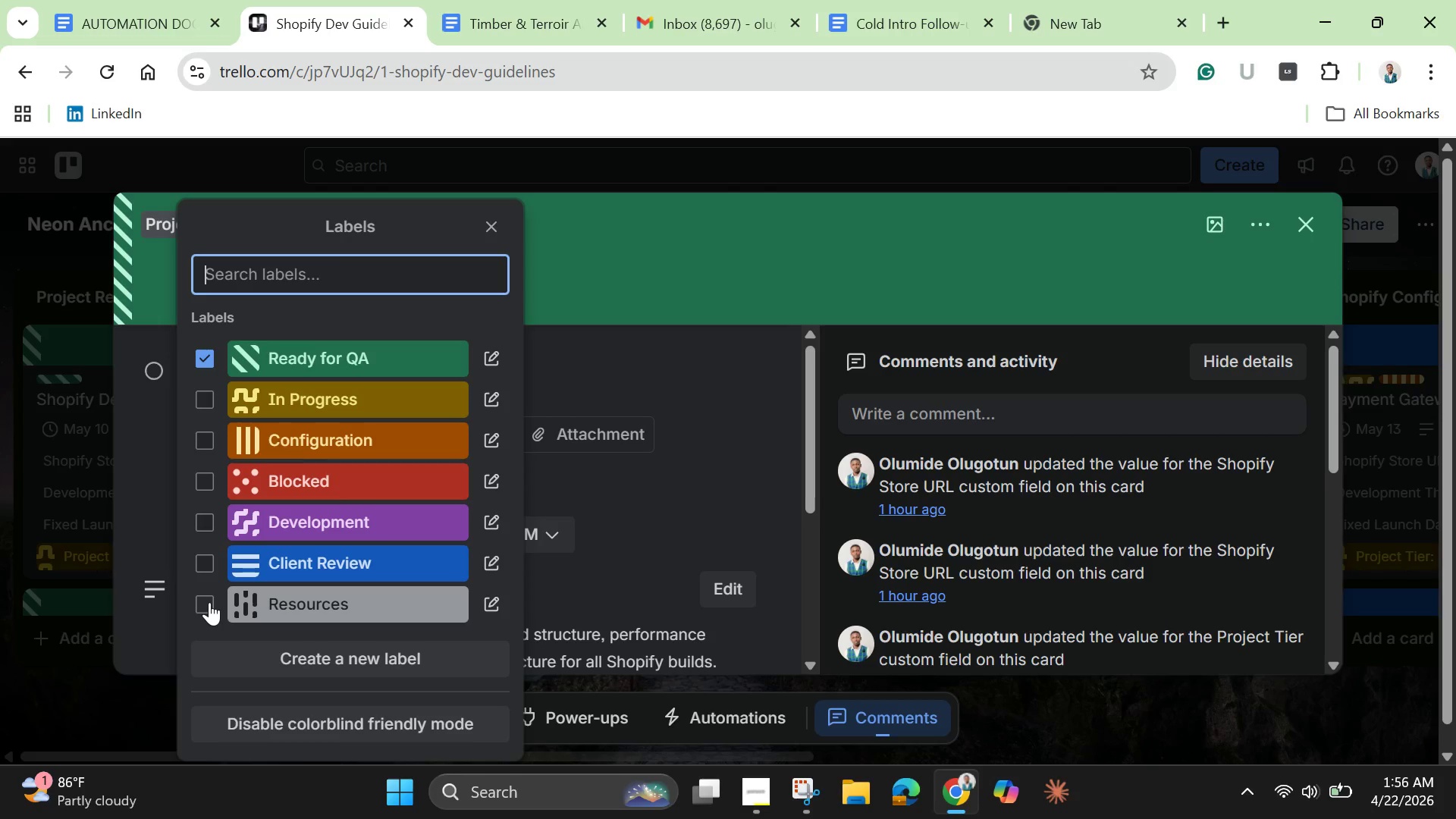 
left_click([209, 602])
 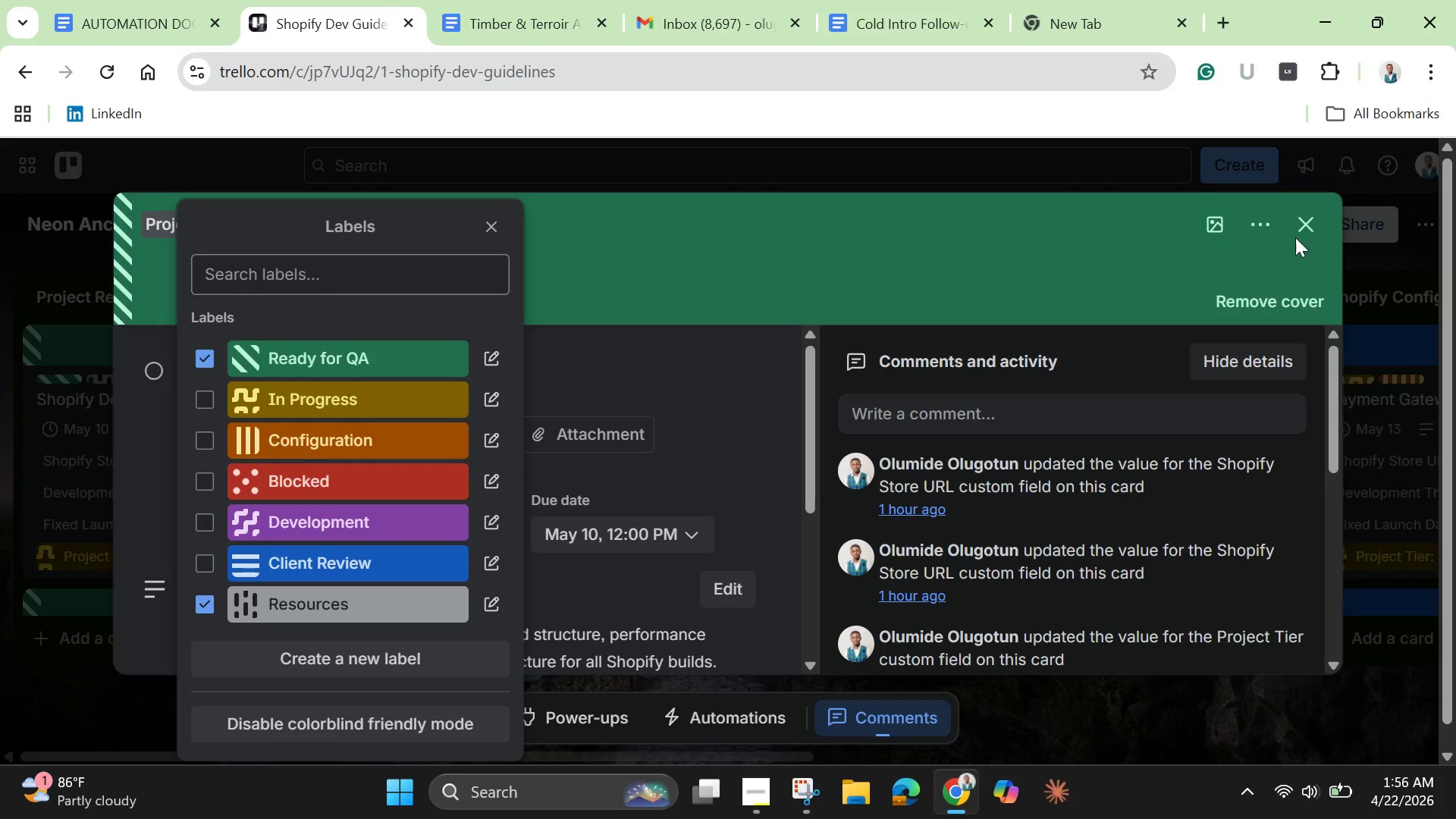 
left_click([1305, 220])
 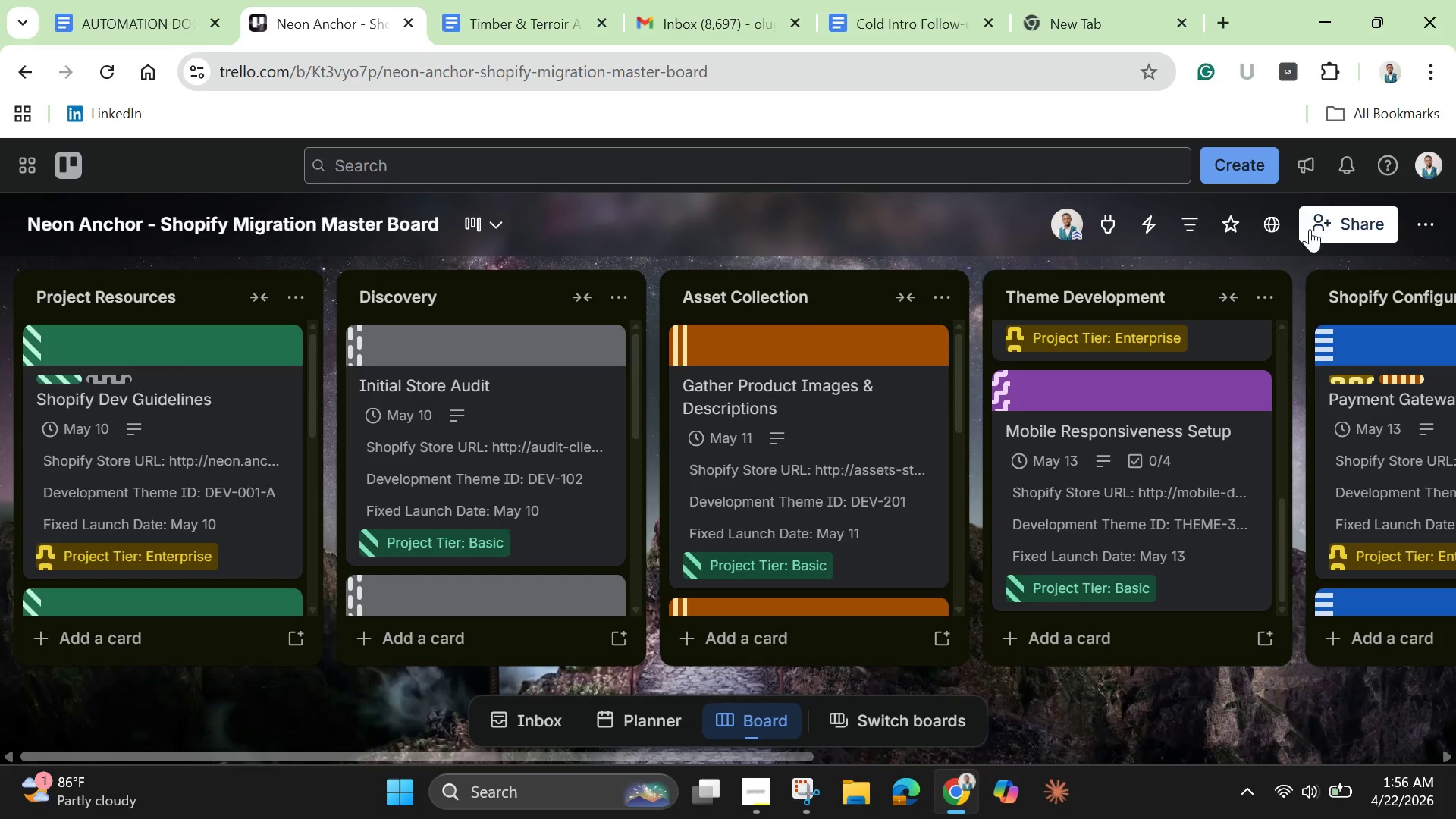 
wait(8.2)
 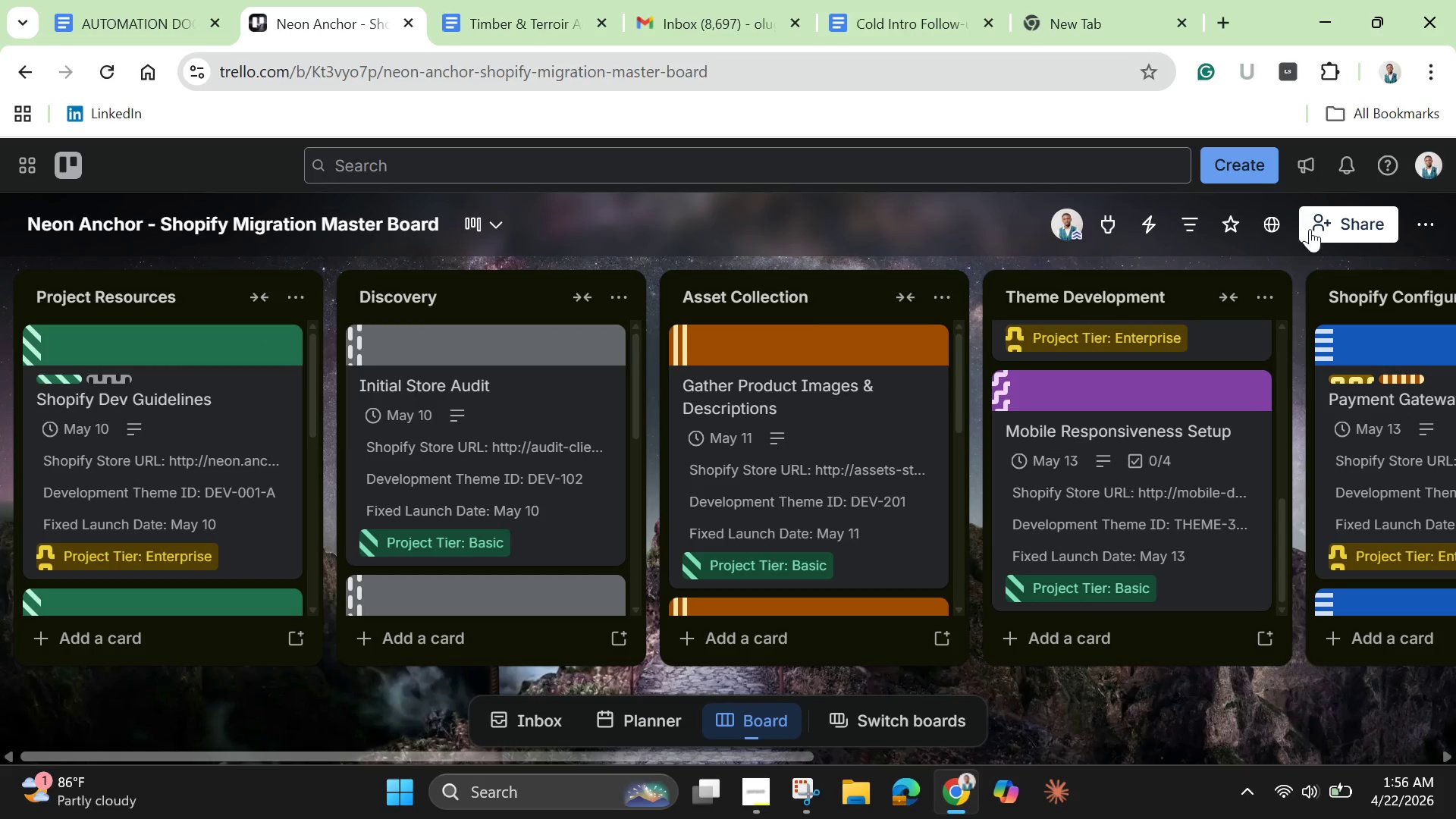 
left_click([1335, 69])
 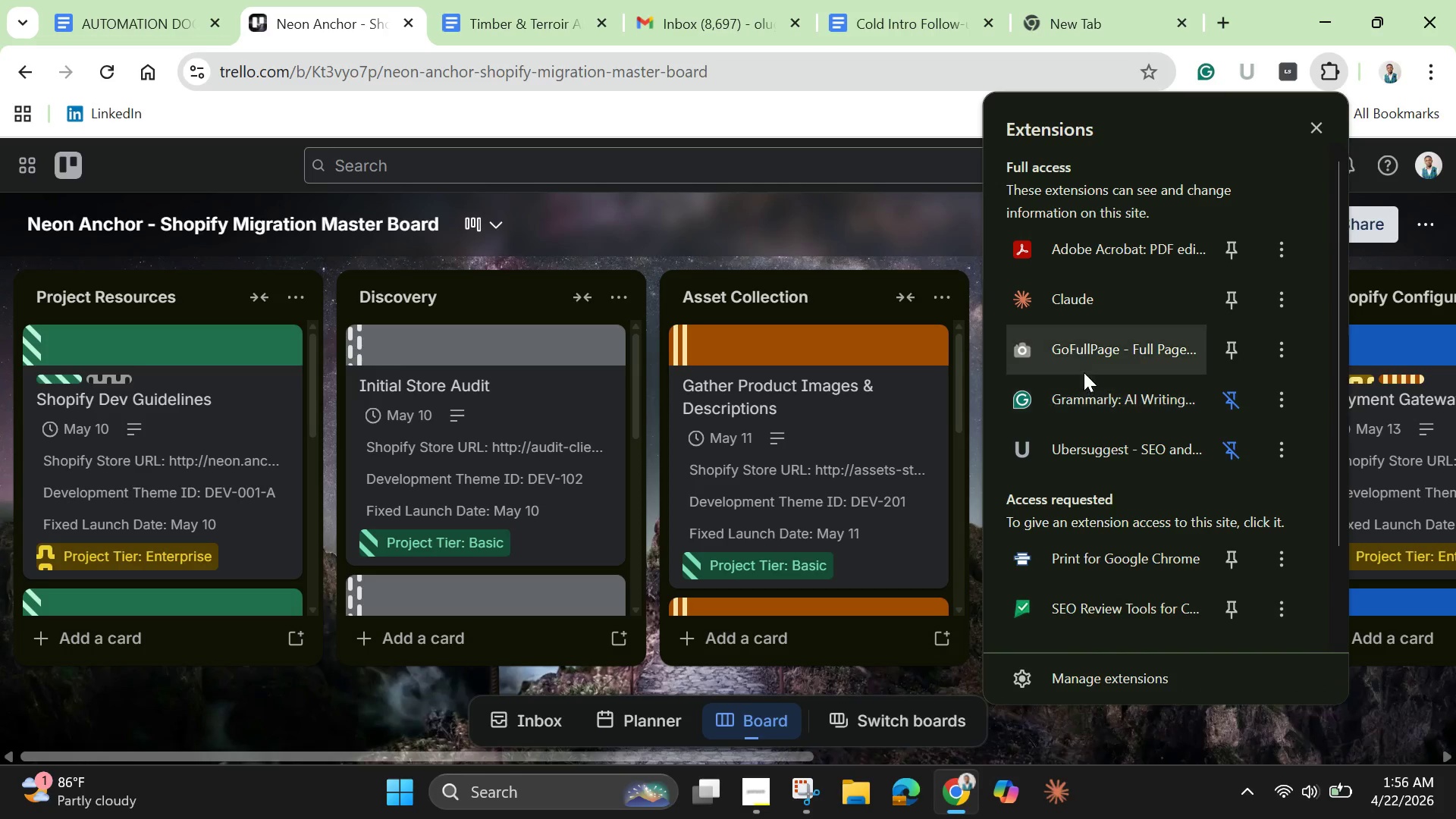 
left_click([1078, 354])
 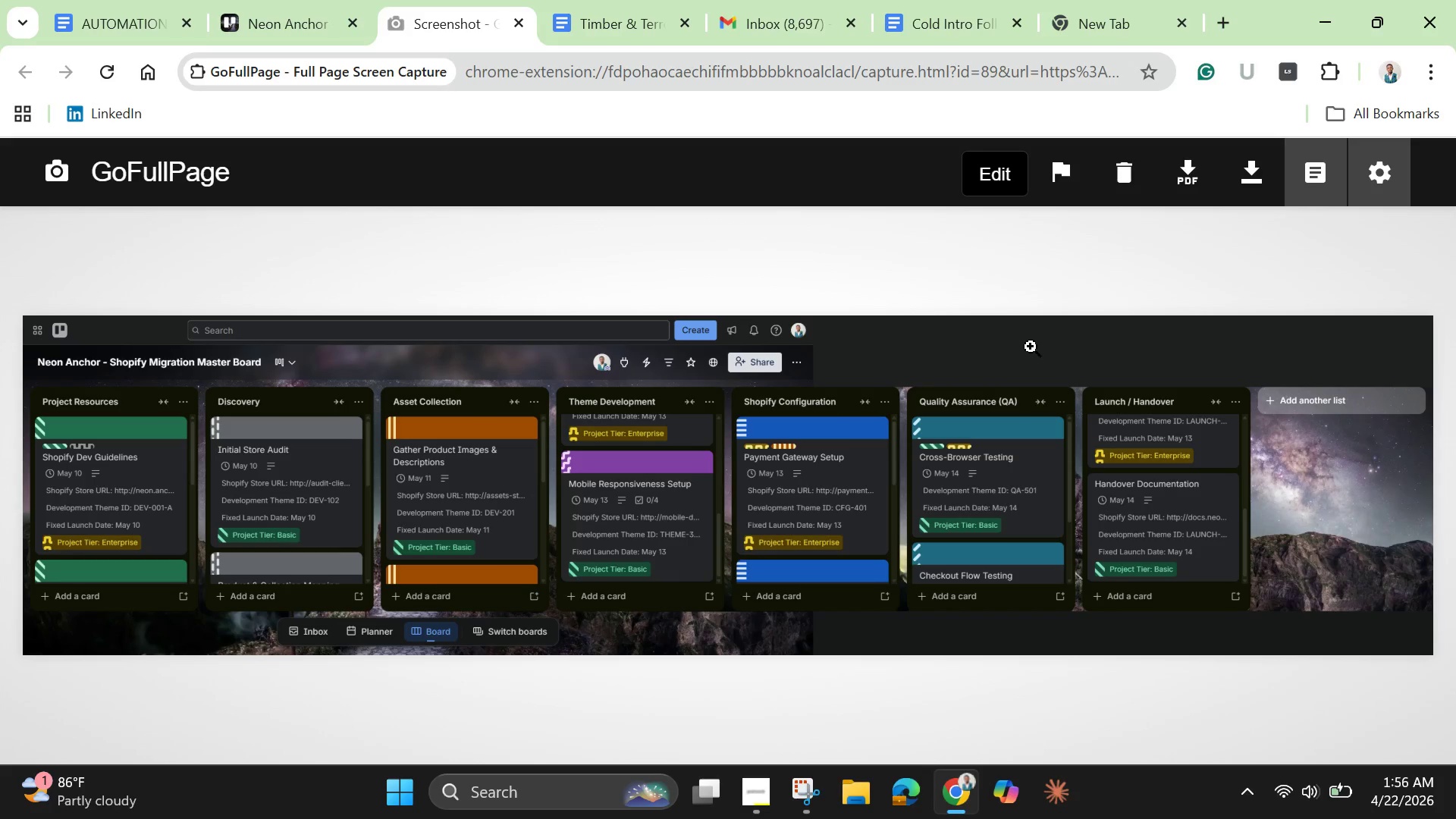 
wait(6.66)
 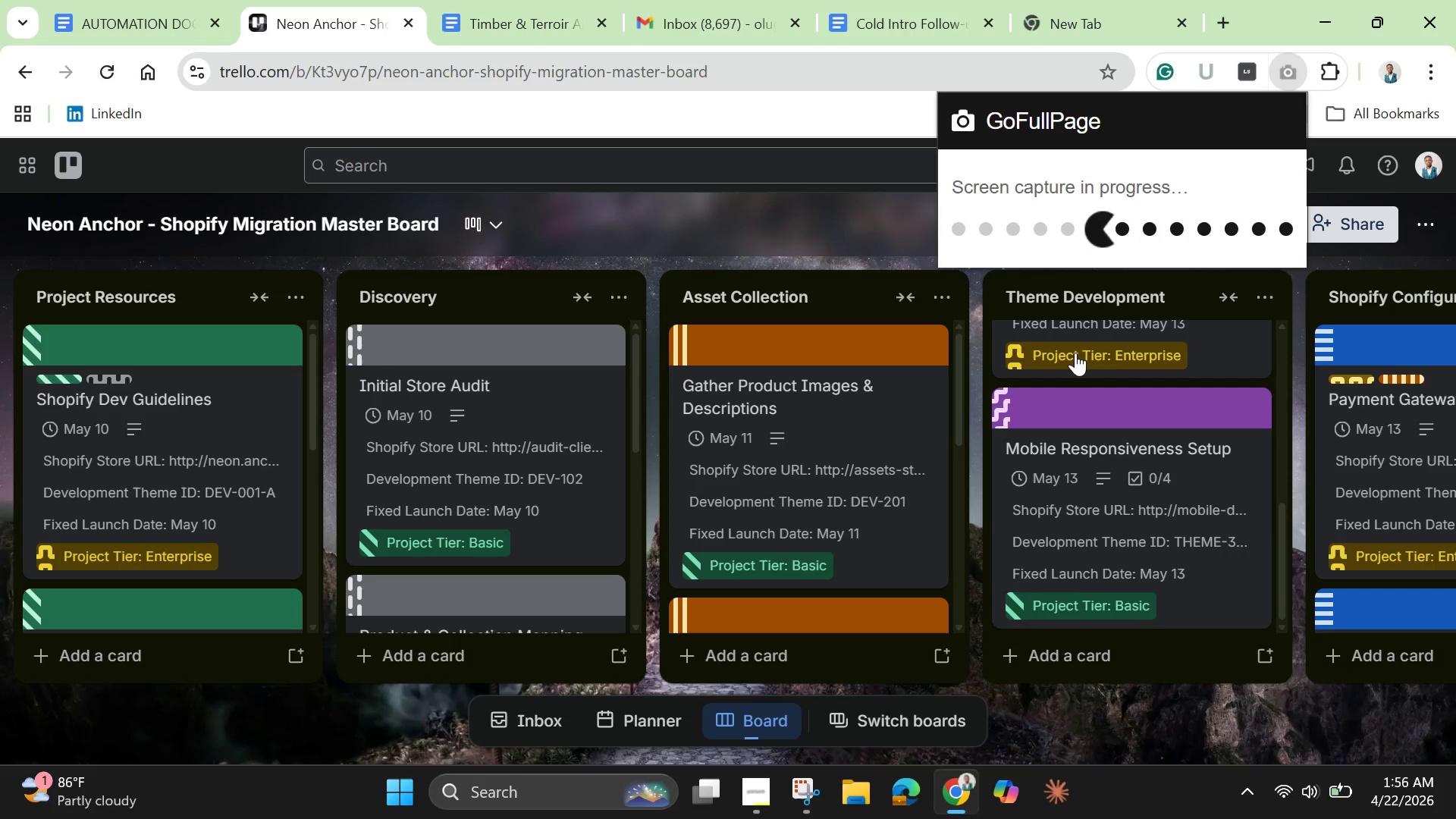 
left_click([766, 797])